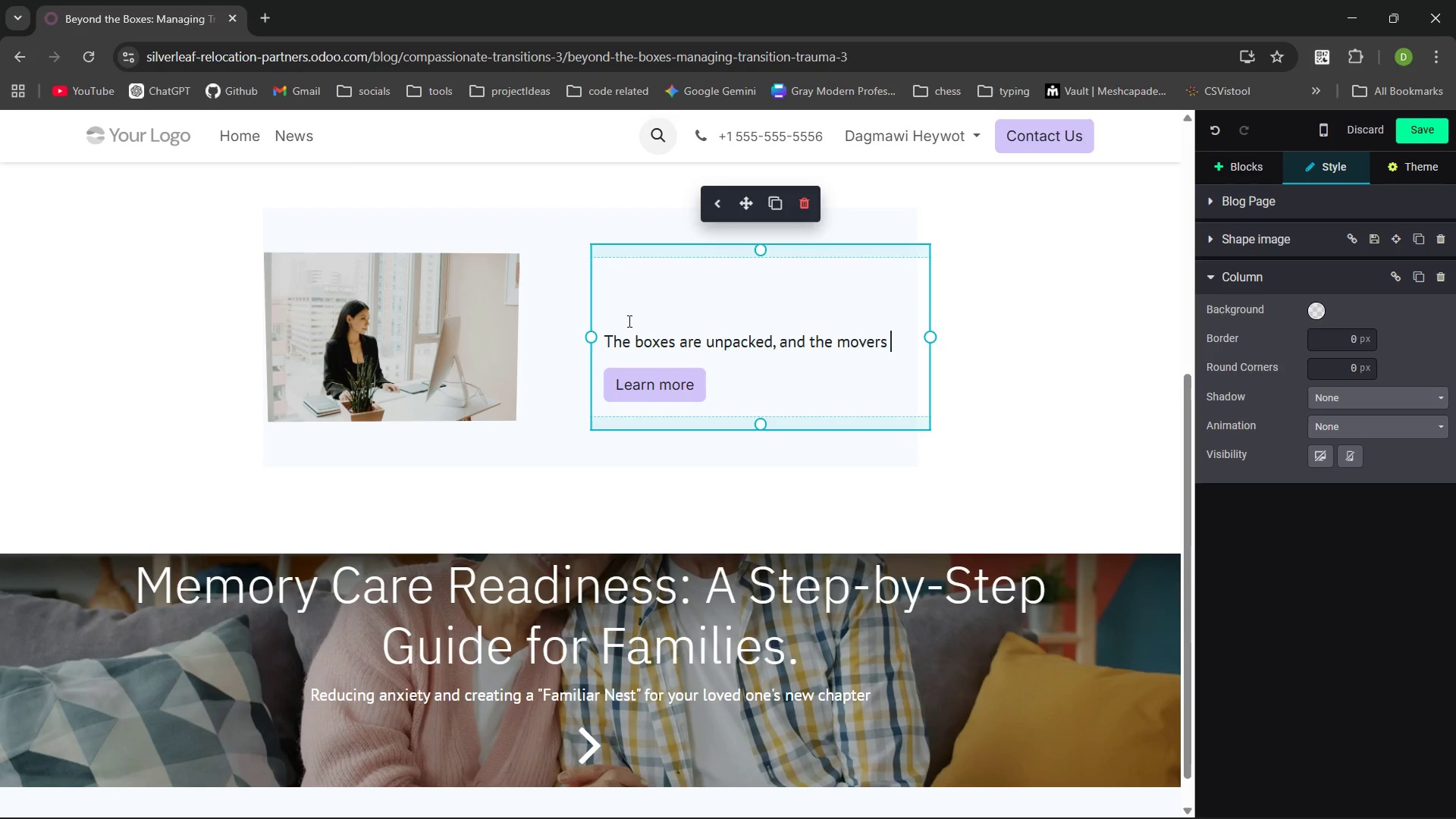 
type(have left )
 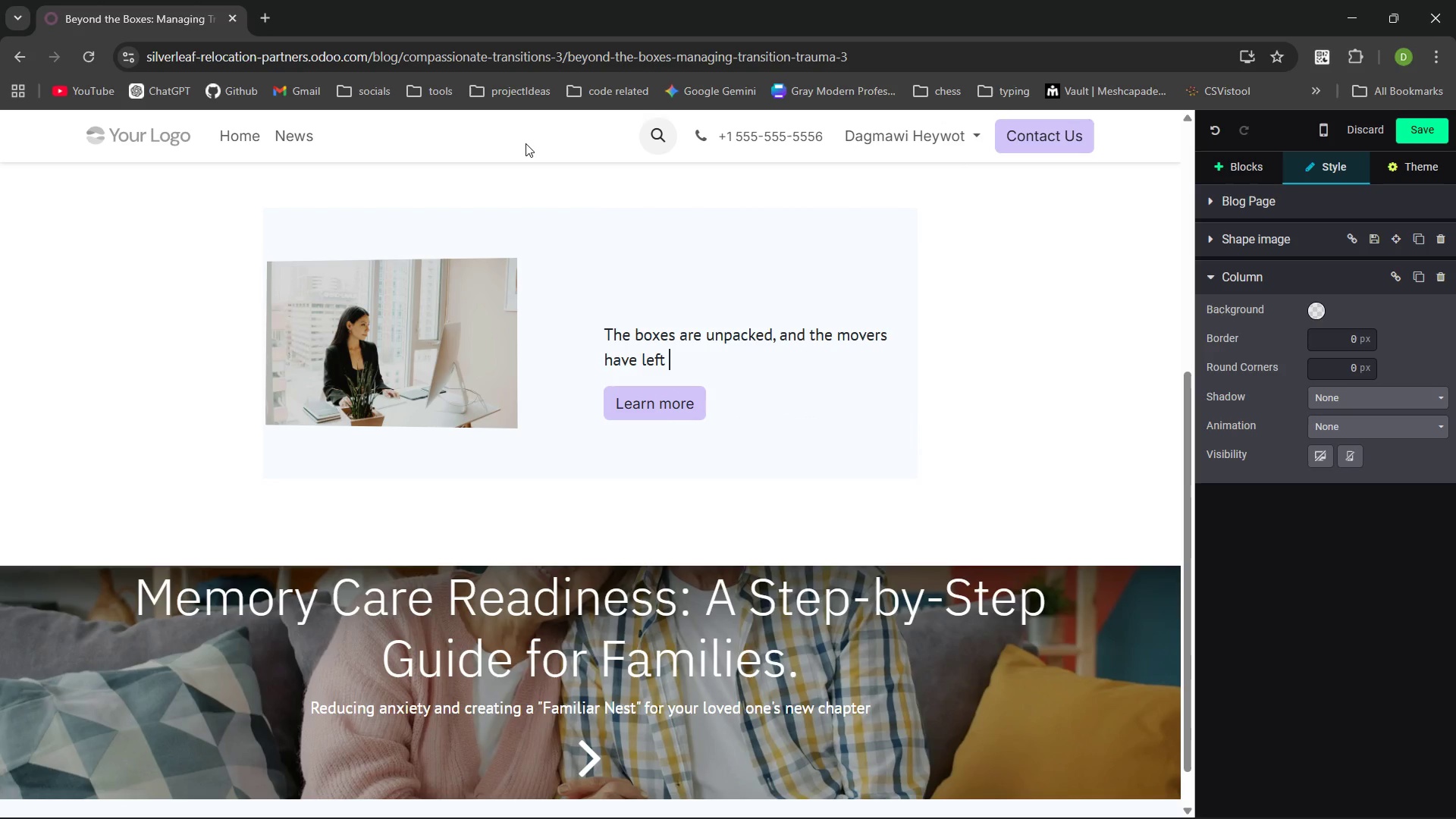 
wait(5.83)
 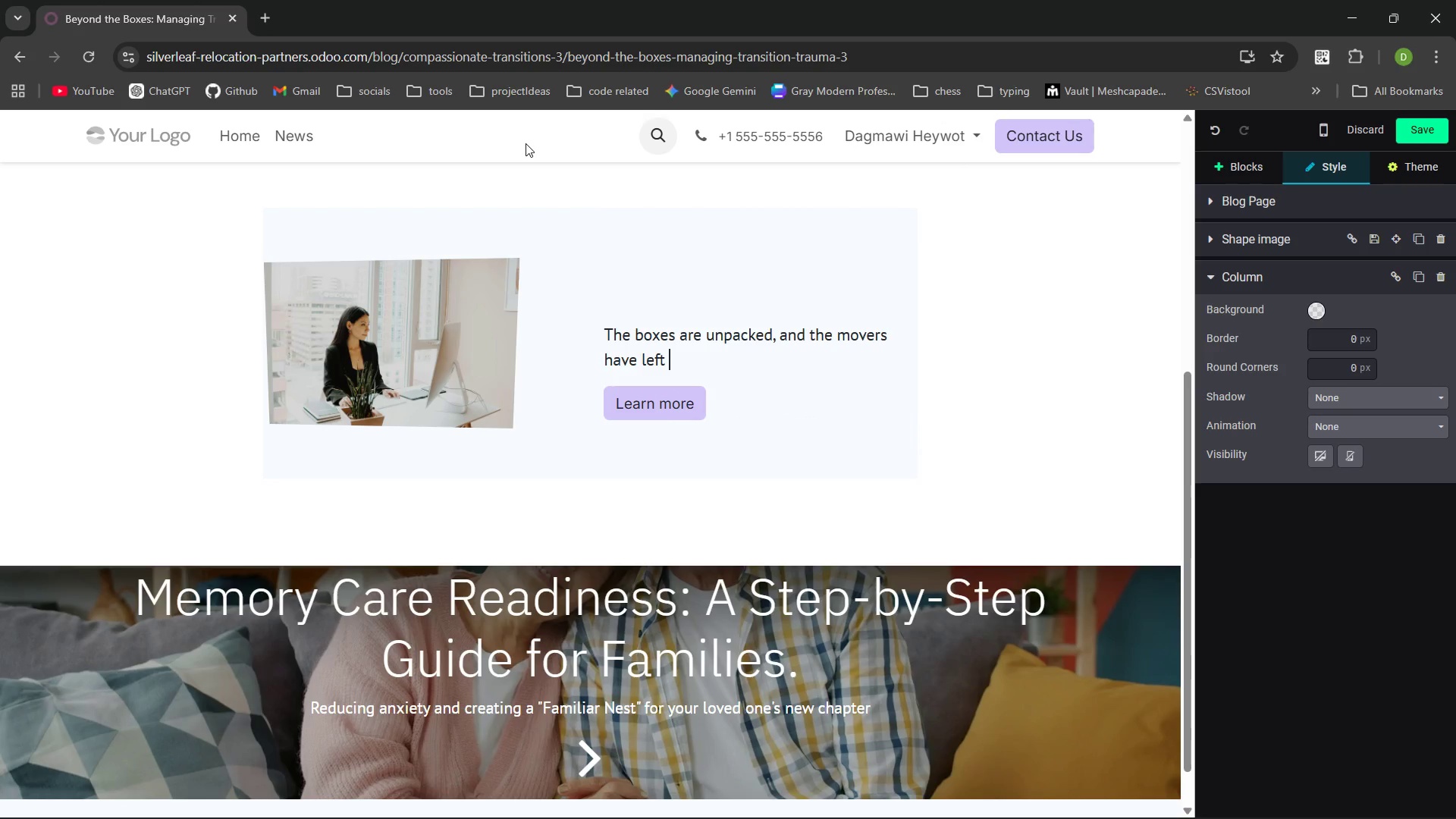 
type(but for)
 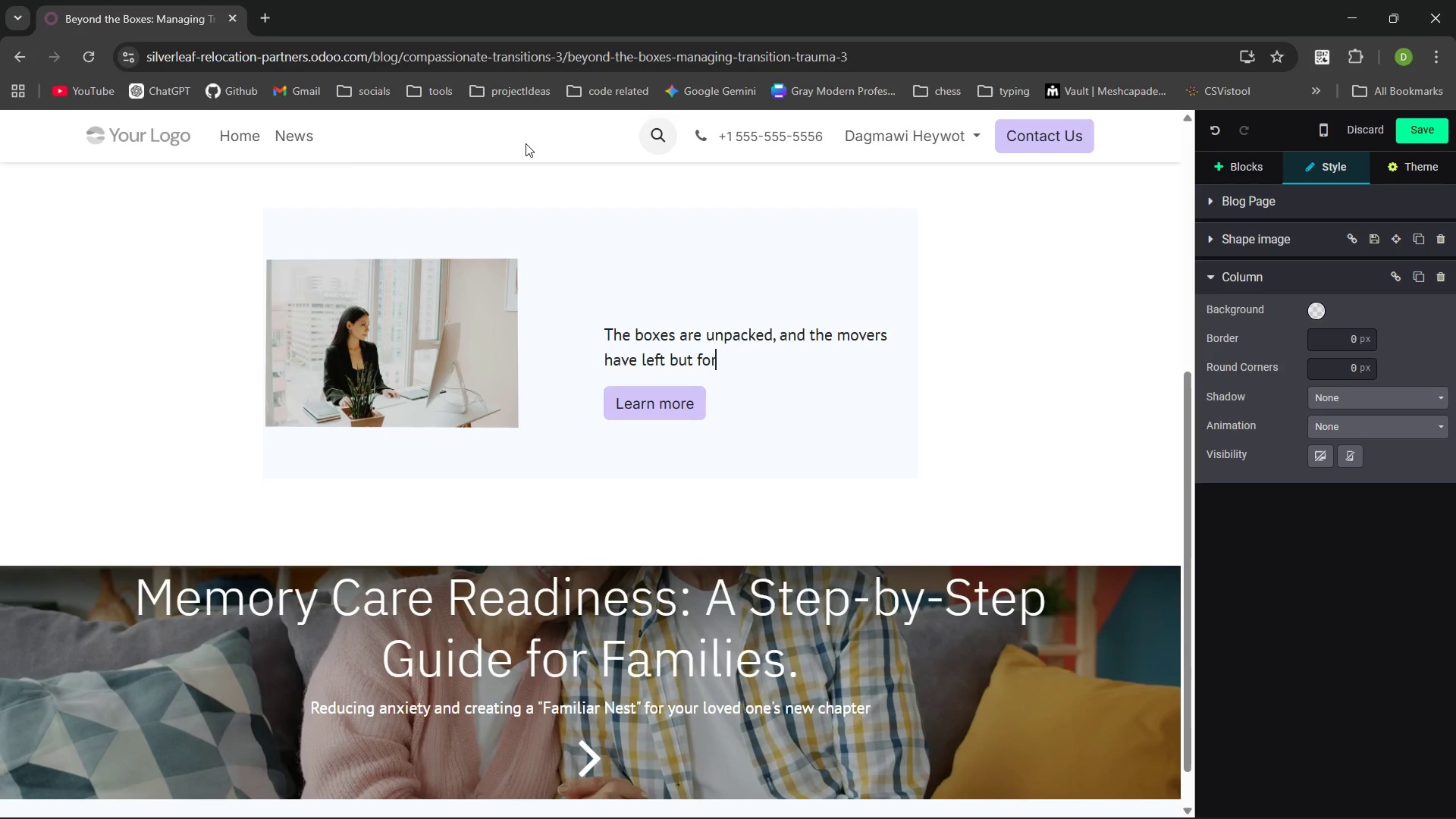 
key(Control+Backspace)
 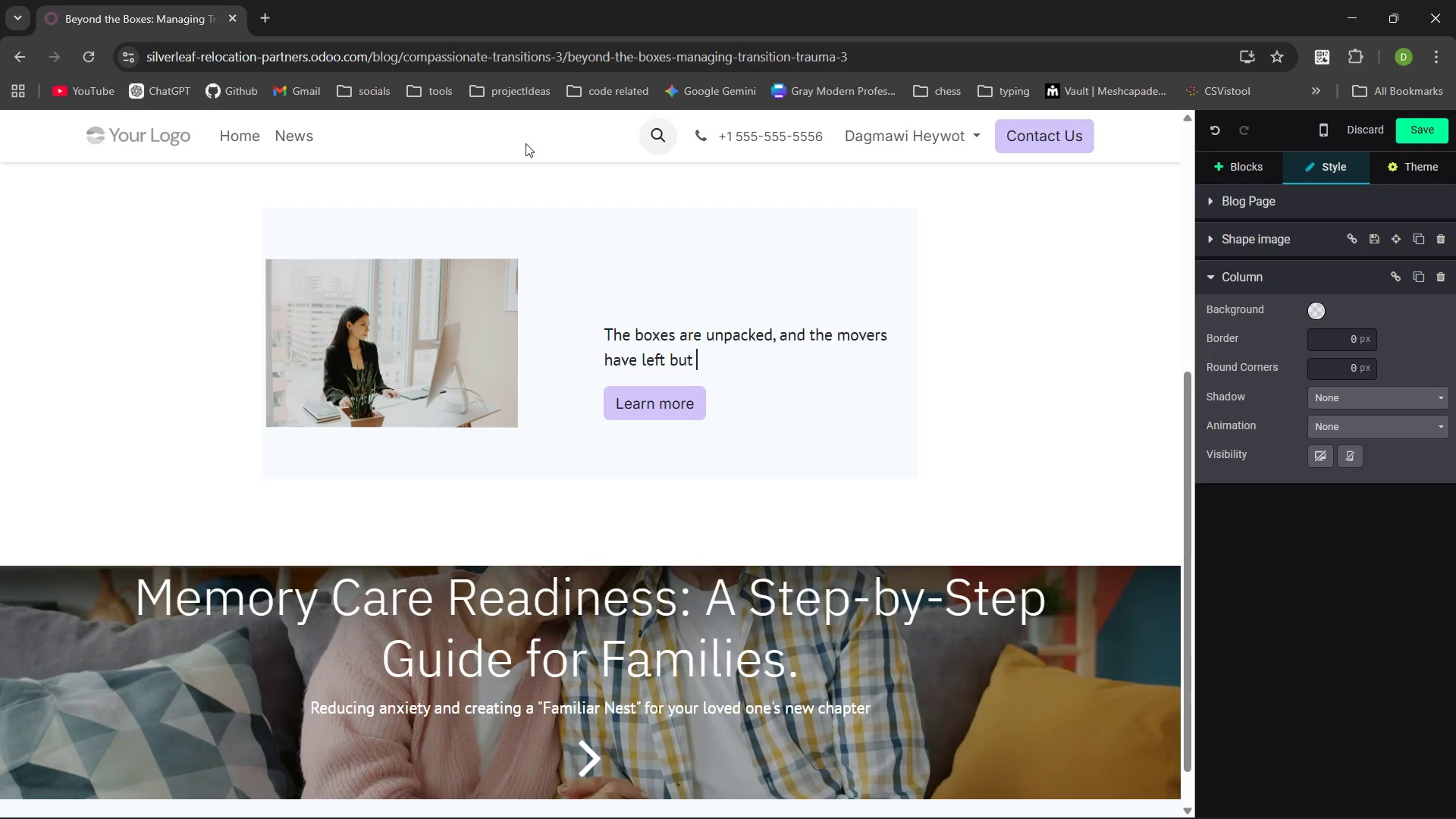 
key(Control+Backspace)
 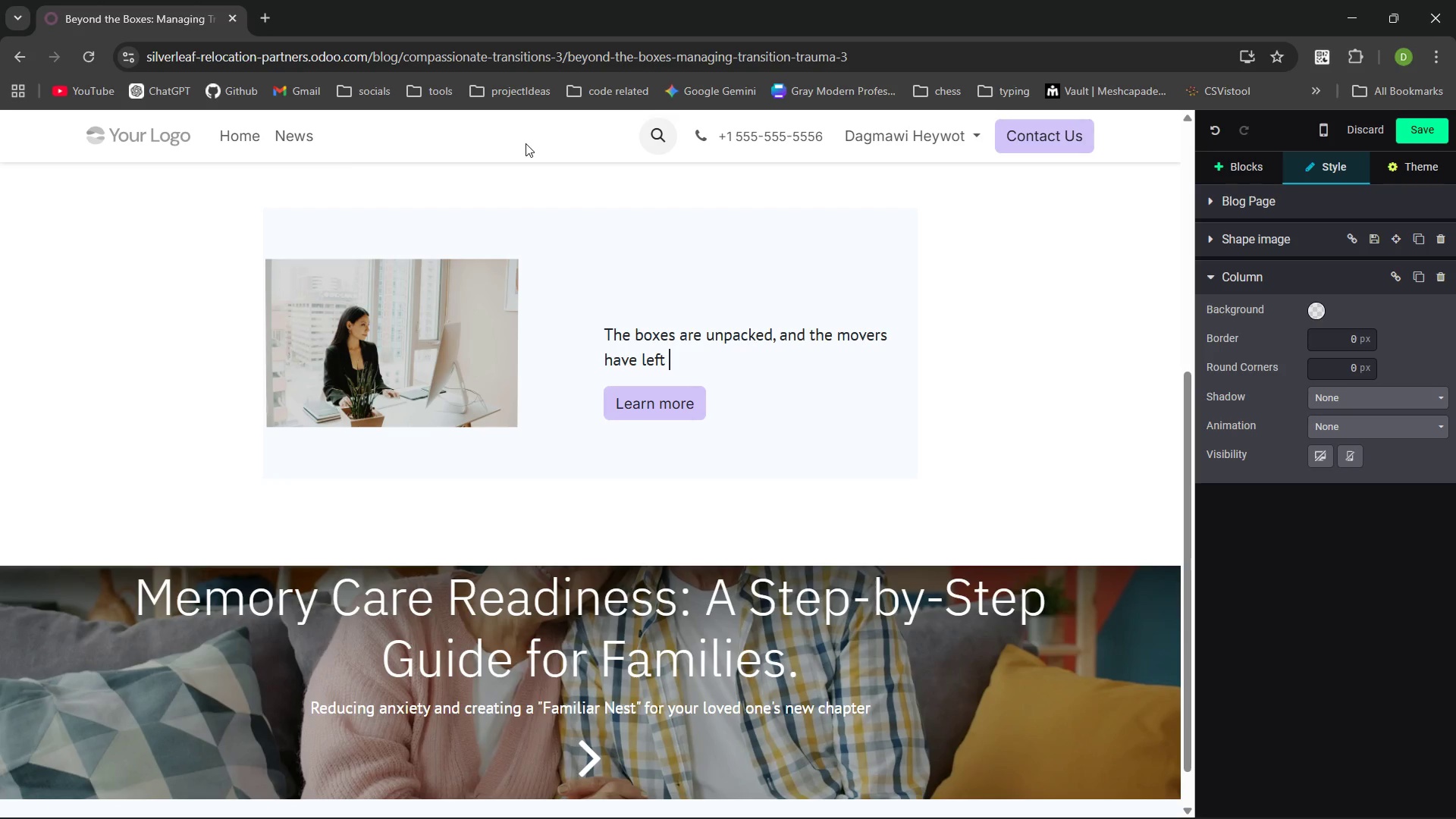 
key(Backspace)
type(, but for the)
 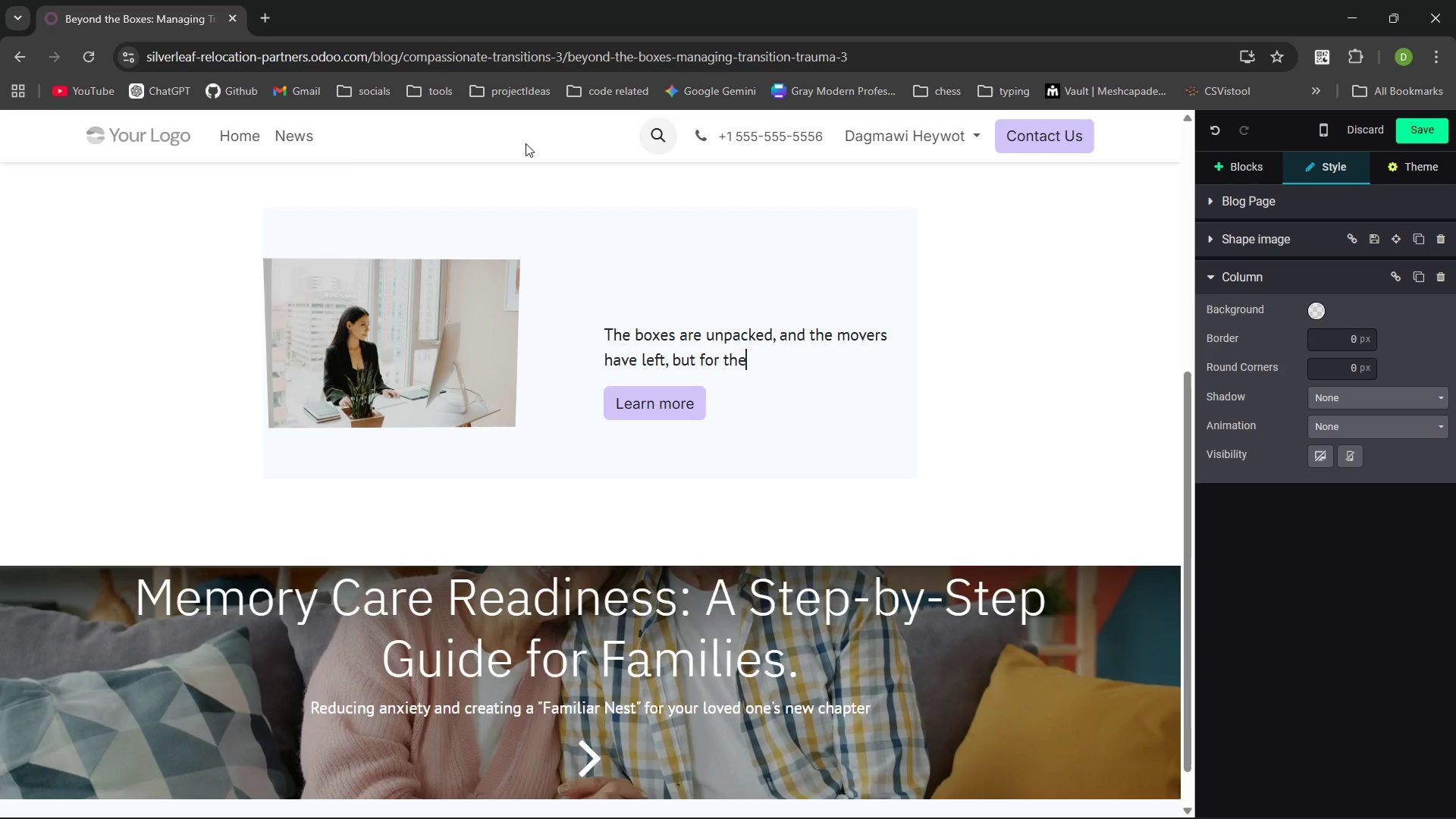 
key(Control+ControlLeft)
 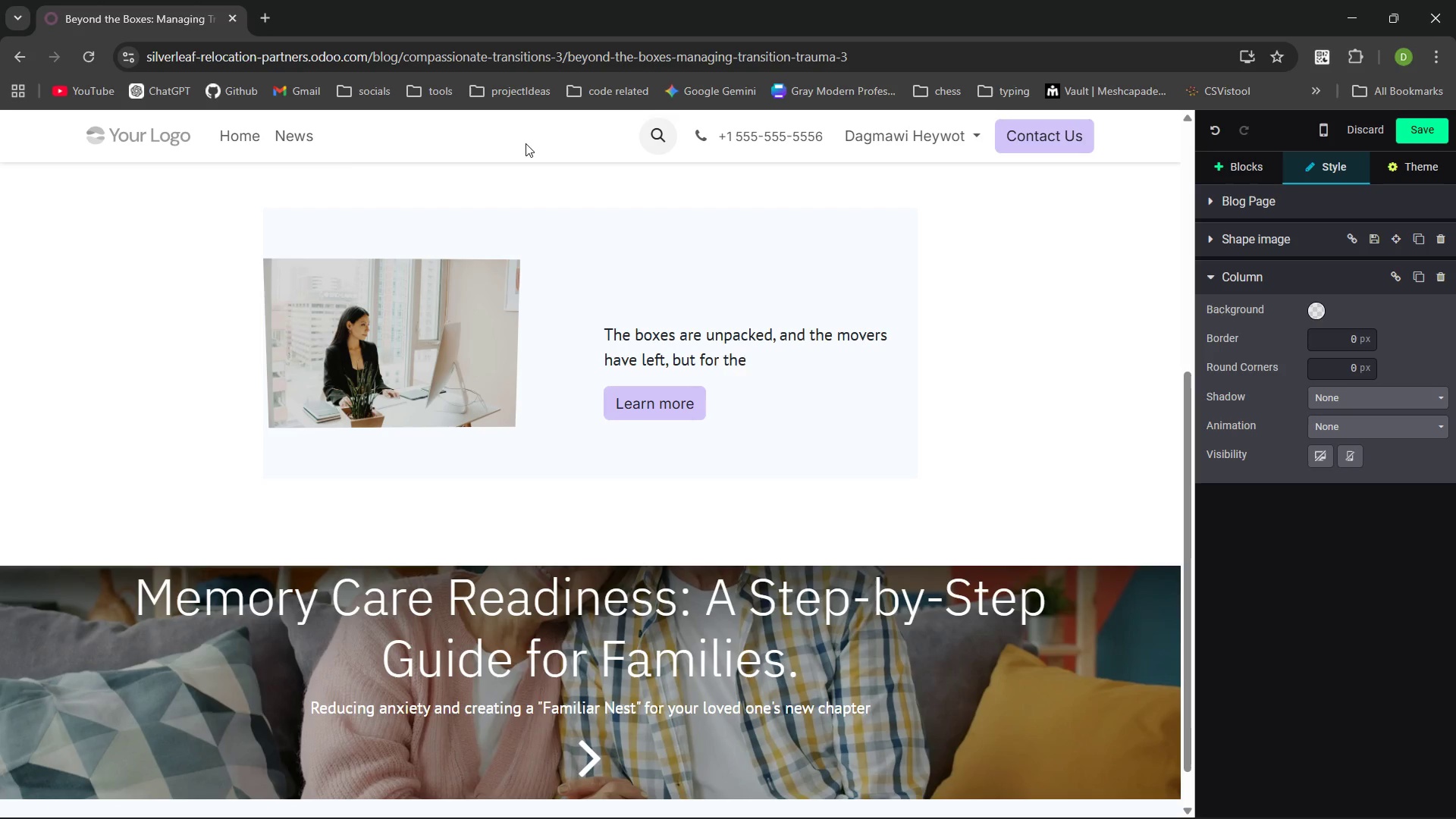 
key(Control+Backspace)
 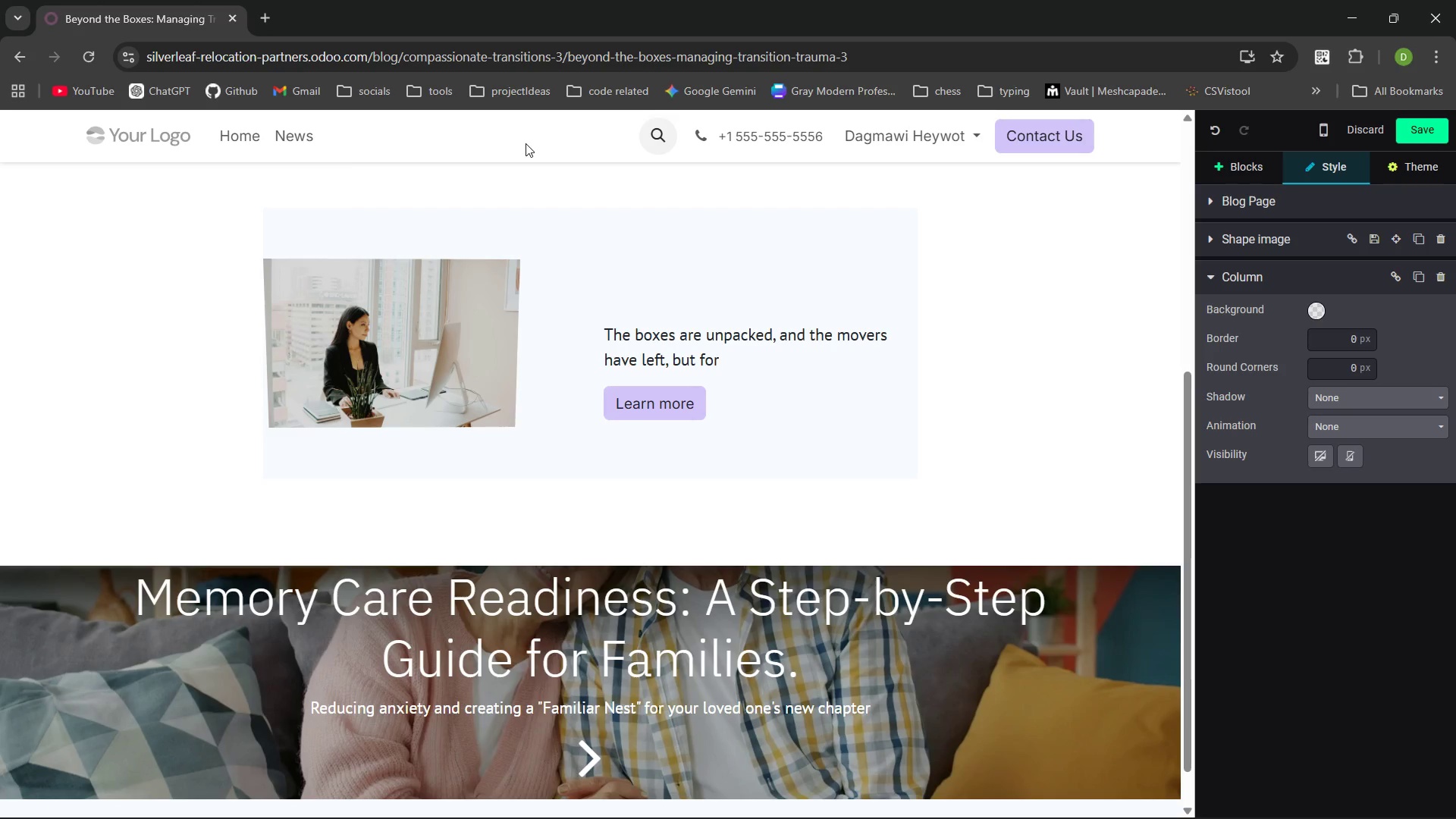 
type(many familis )
key(Backspace)
type(, th real ow)
key(Backspace)
key(Backspace)
type(work is jus begining )
 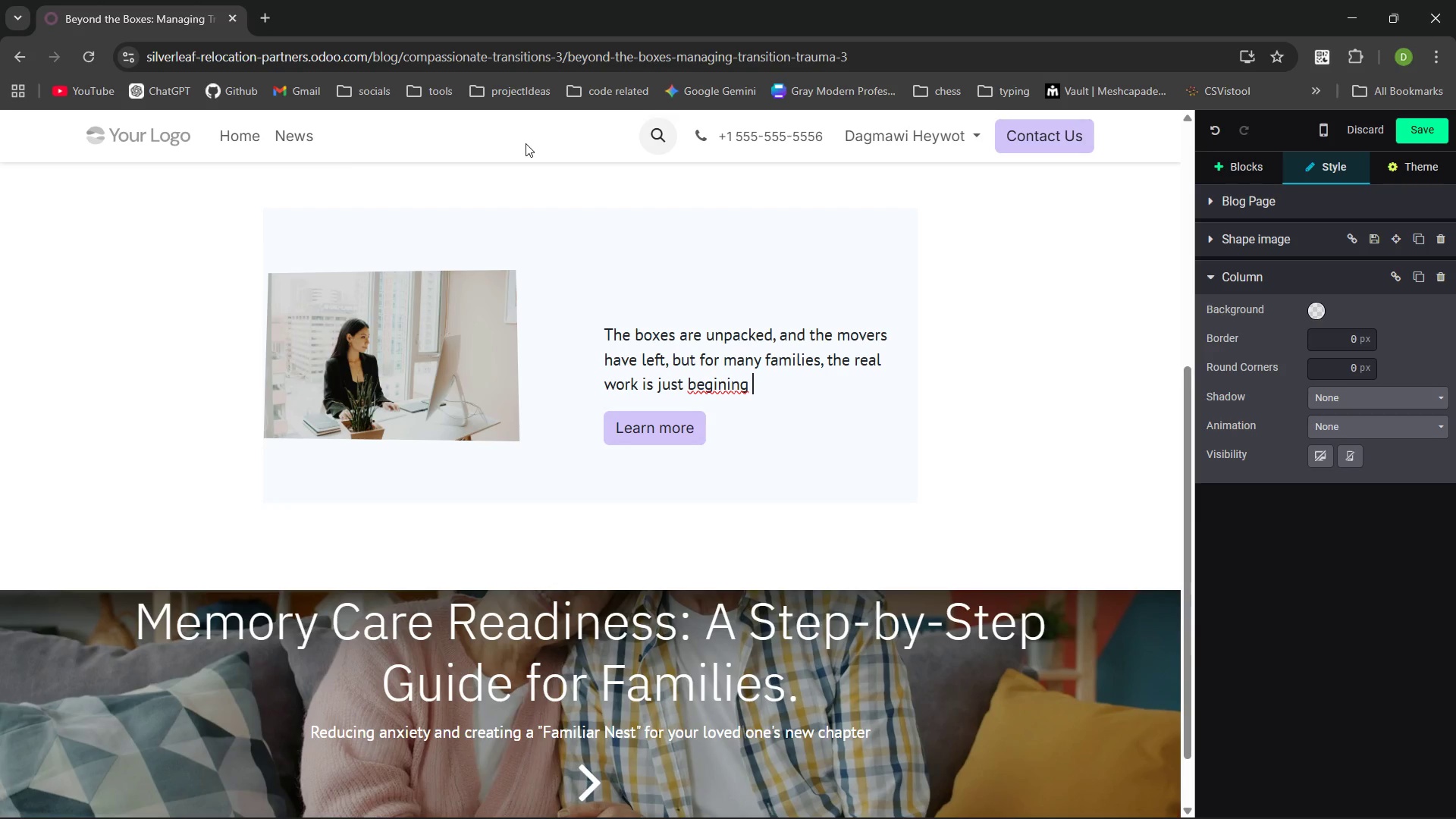 
hold_key(key=T, duration=7.27)
 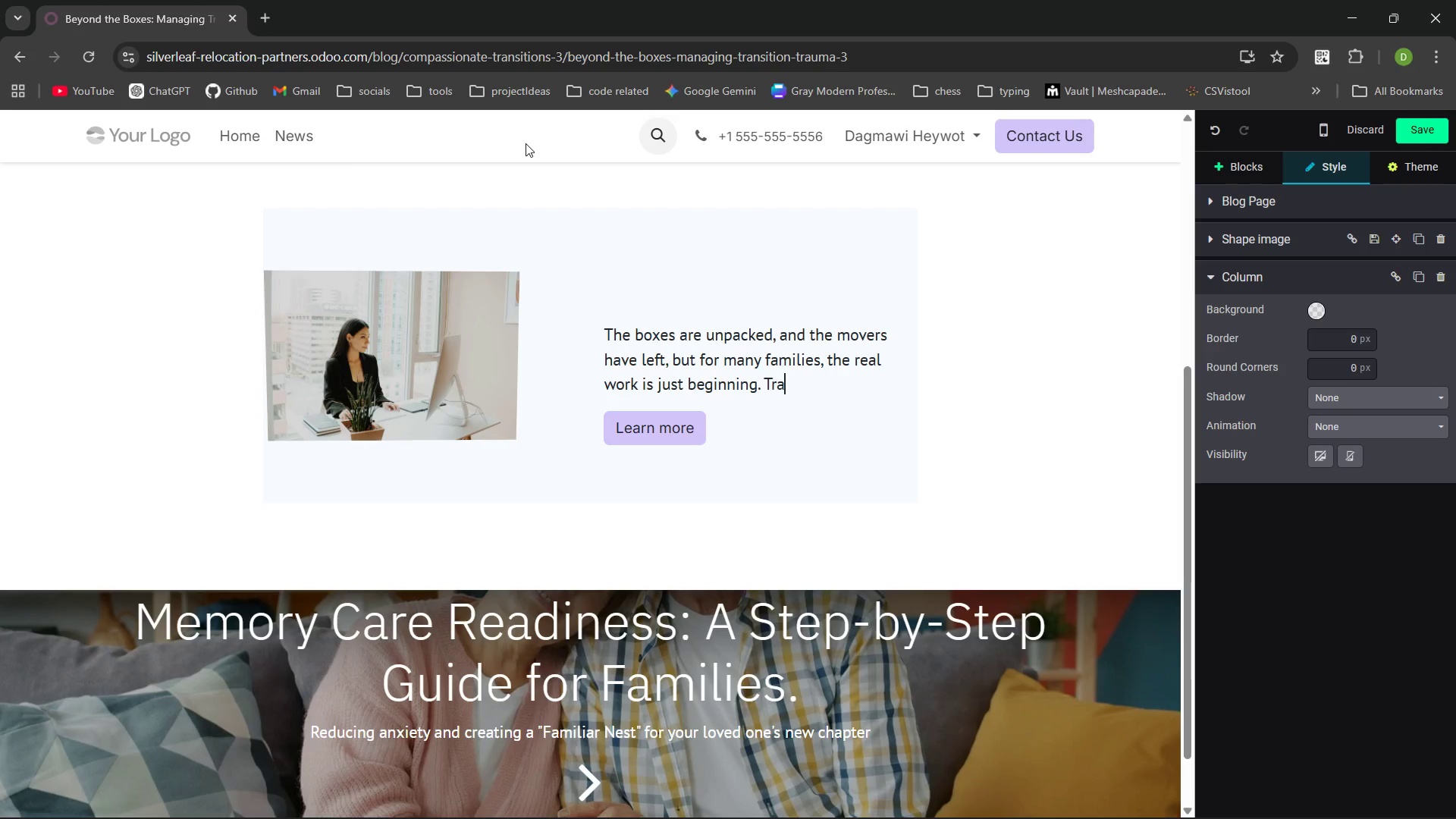 
key(Control+ControlLeft)
 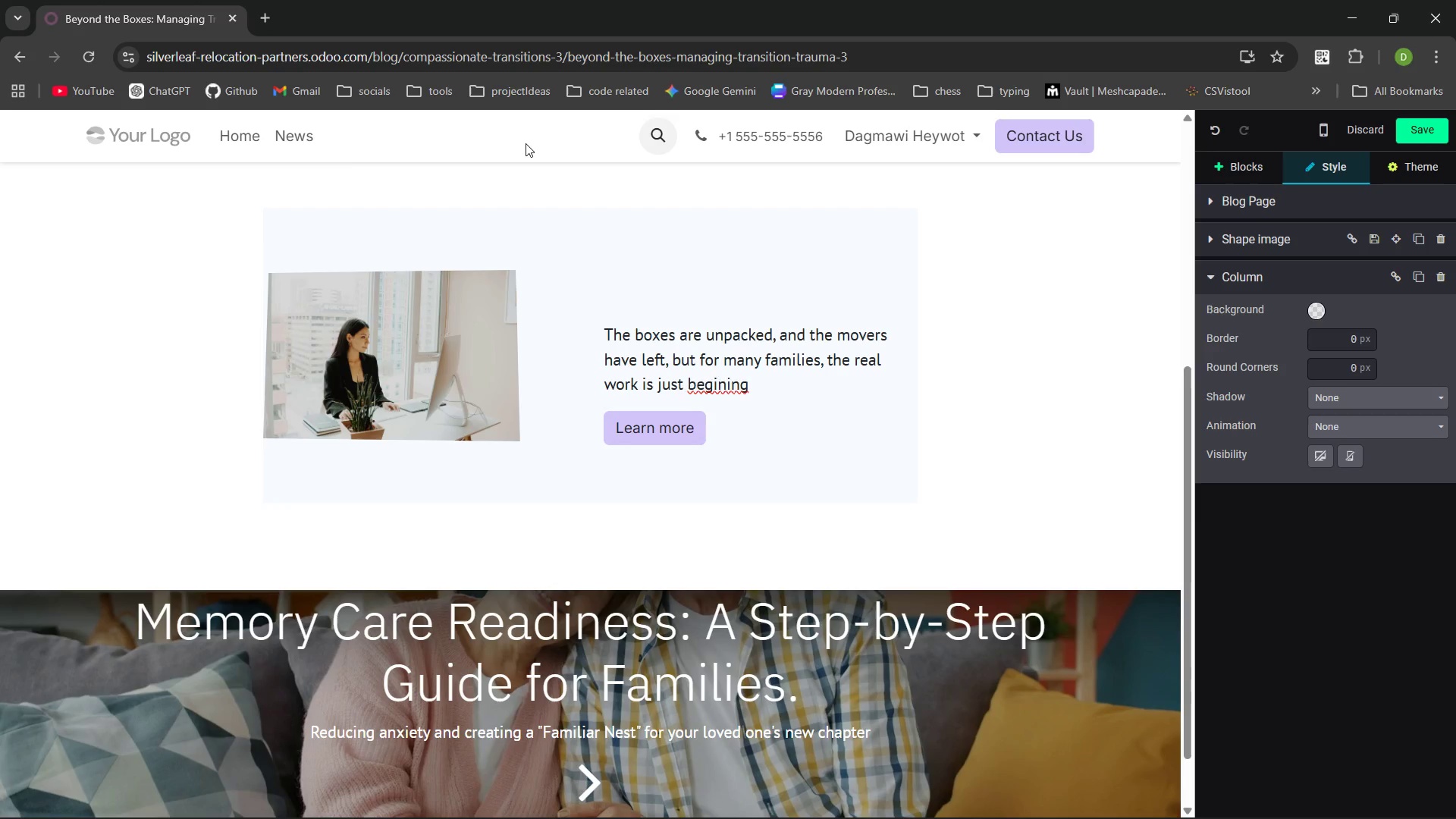 
key(Control+Backspace)
 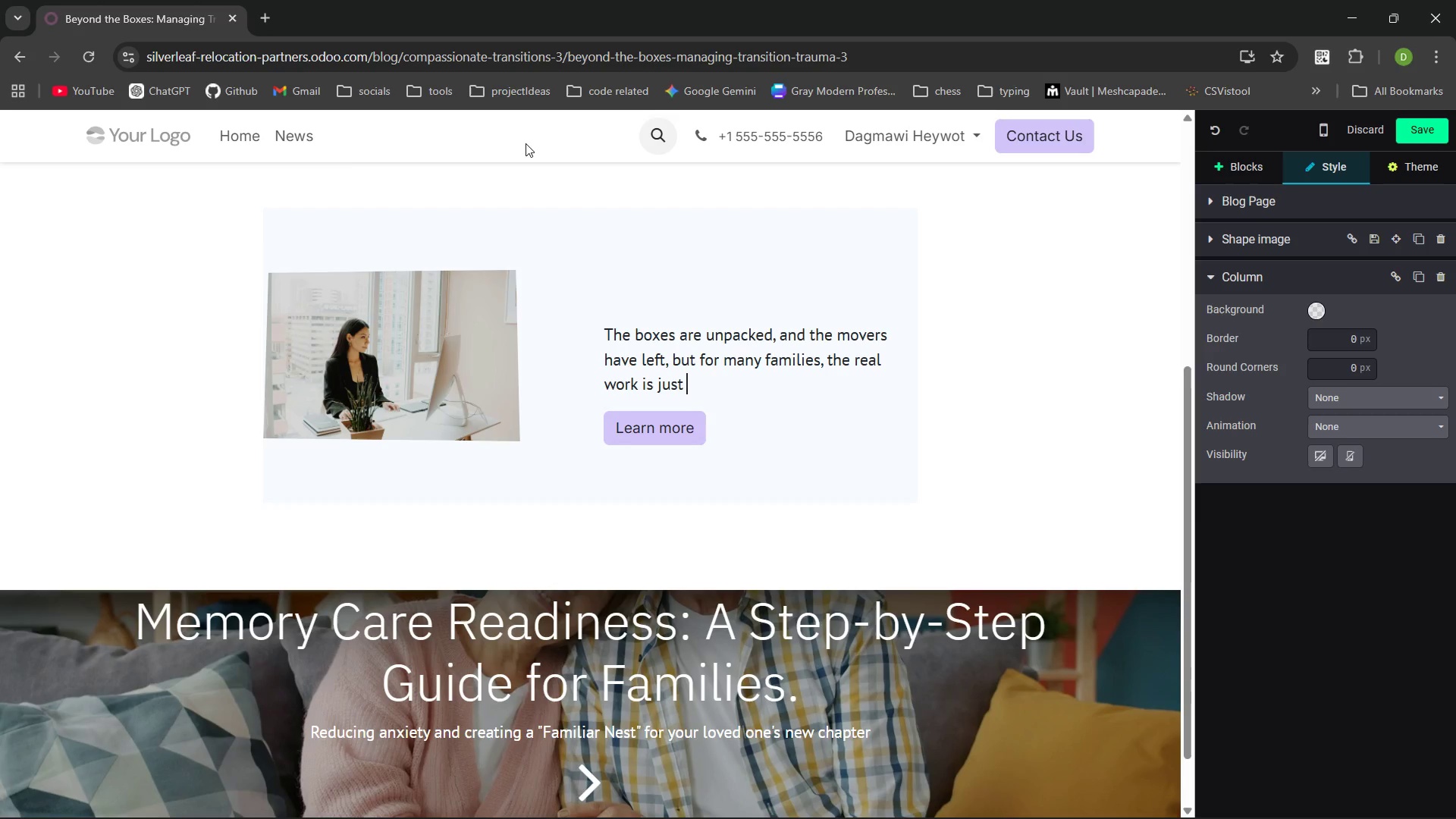 
type(bginning. ransition Trauma)
 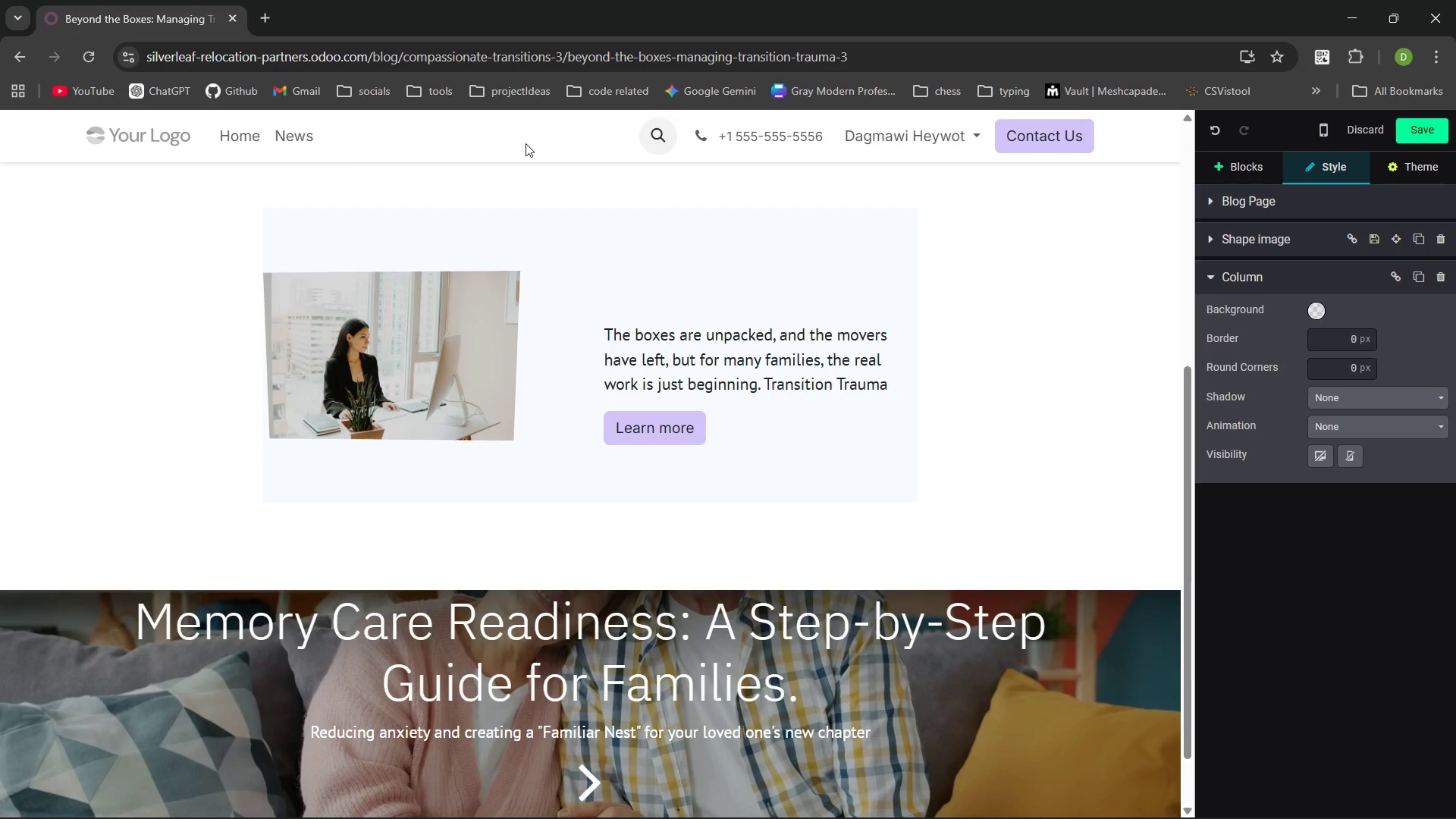 
key(Control+Shift+ArrowLeft)
 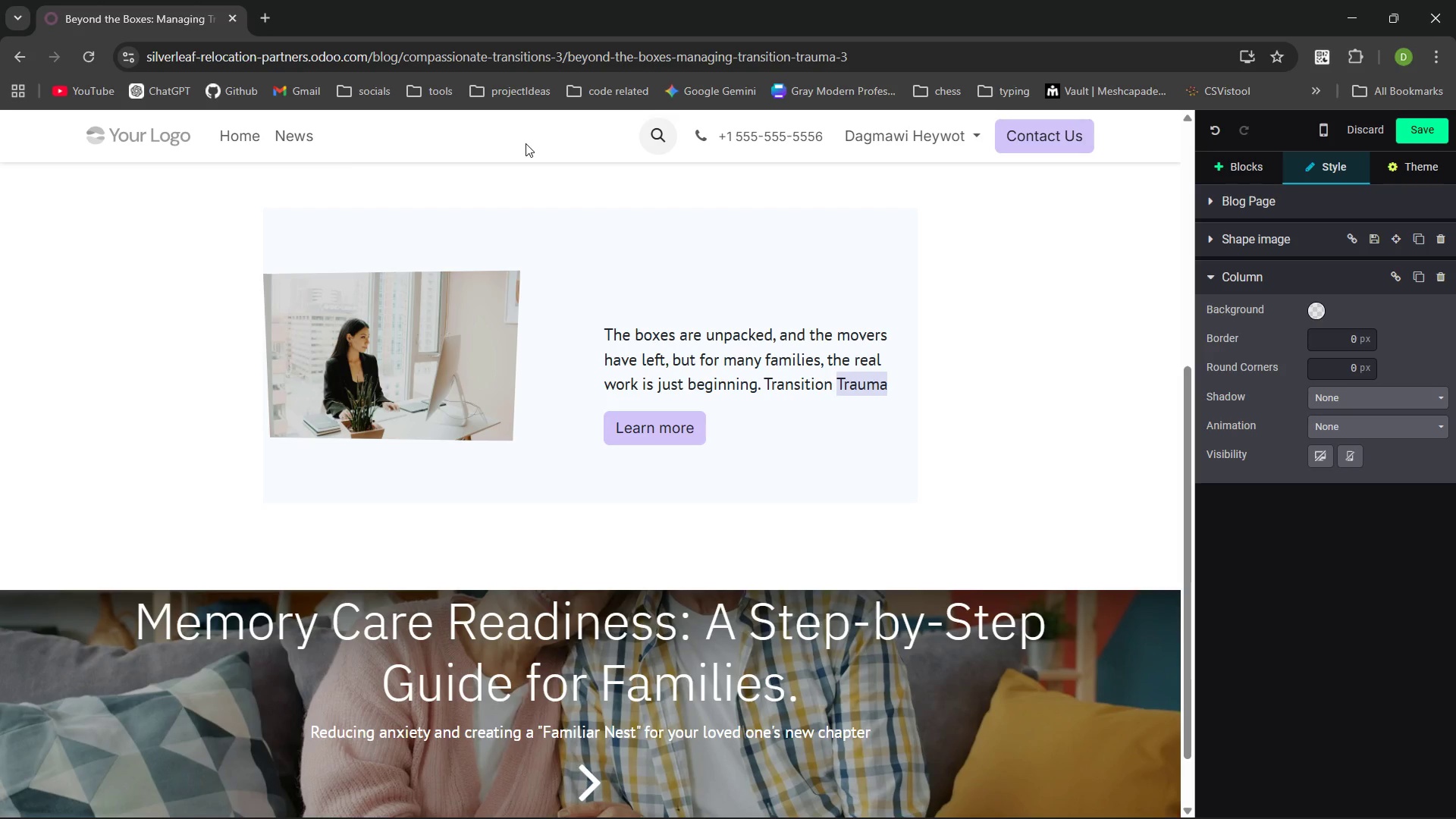 
hold_key(key=ArrowLeft, duration=15.22)
 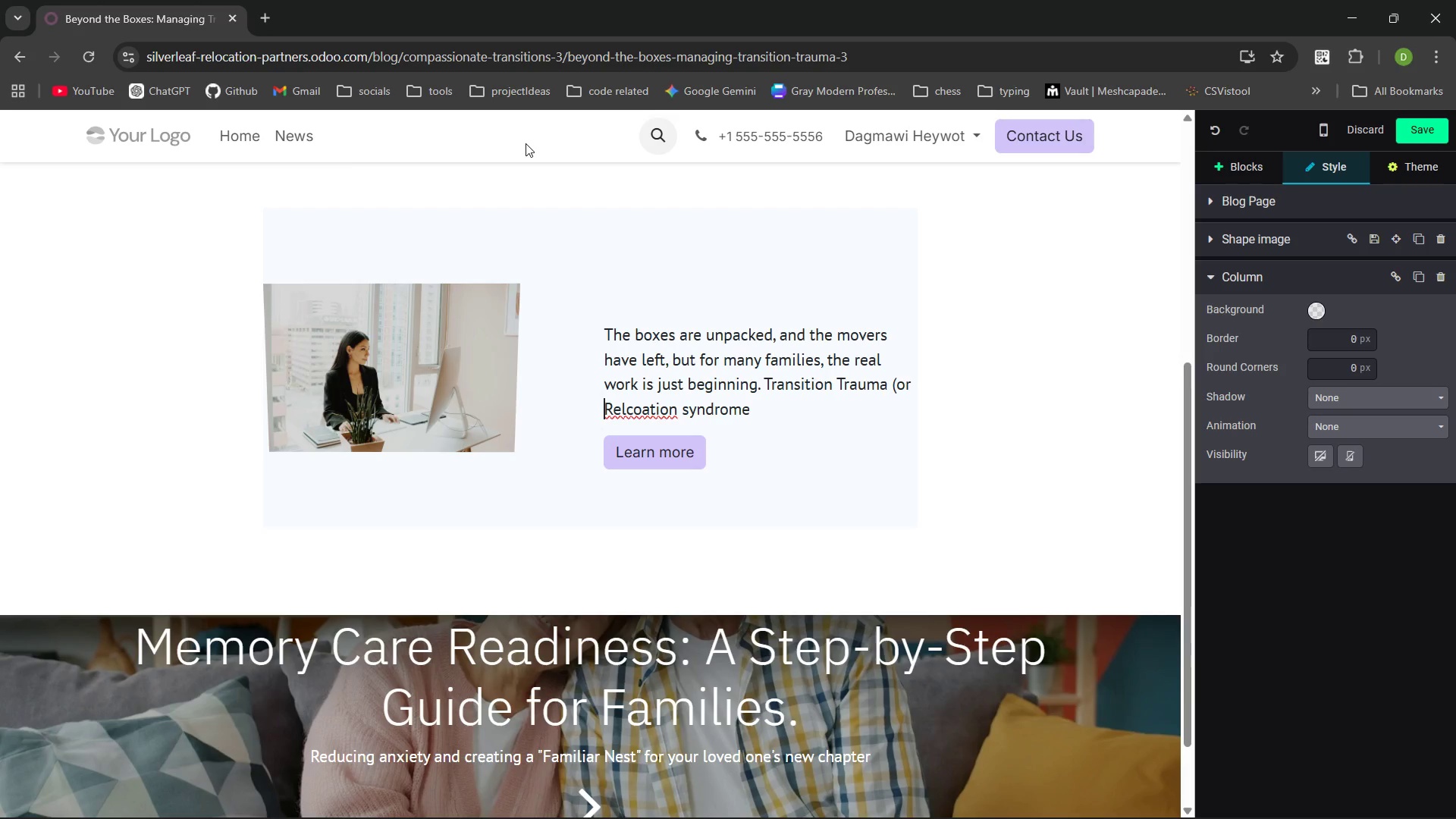 
key(Control+B)
 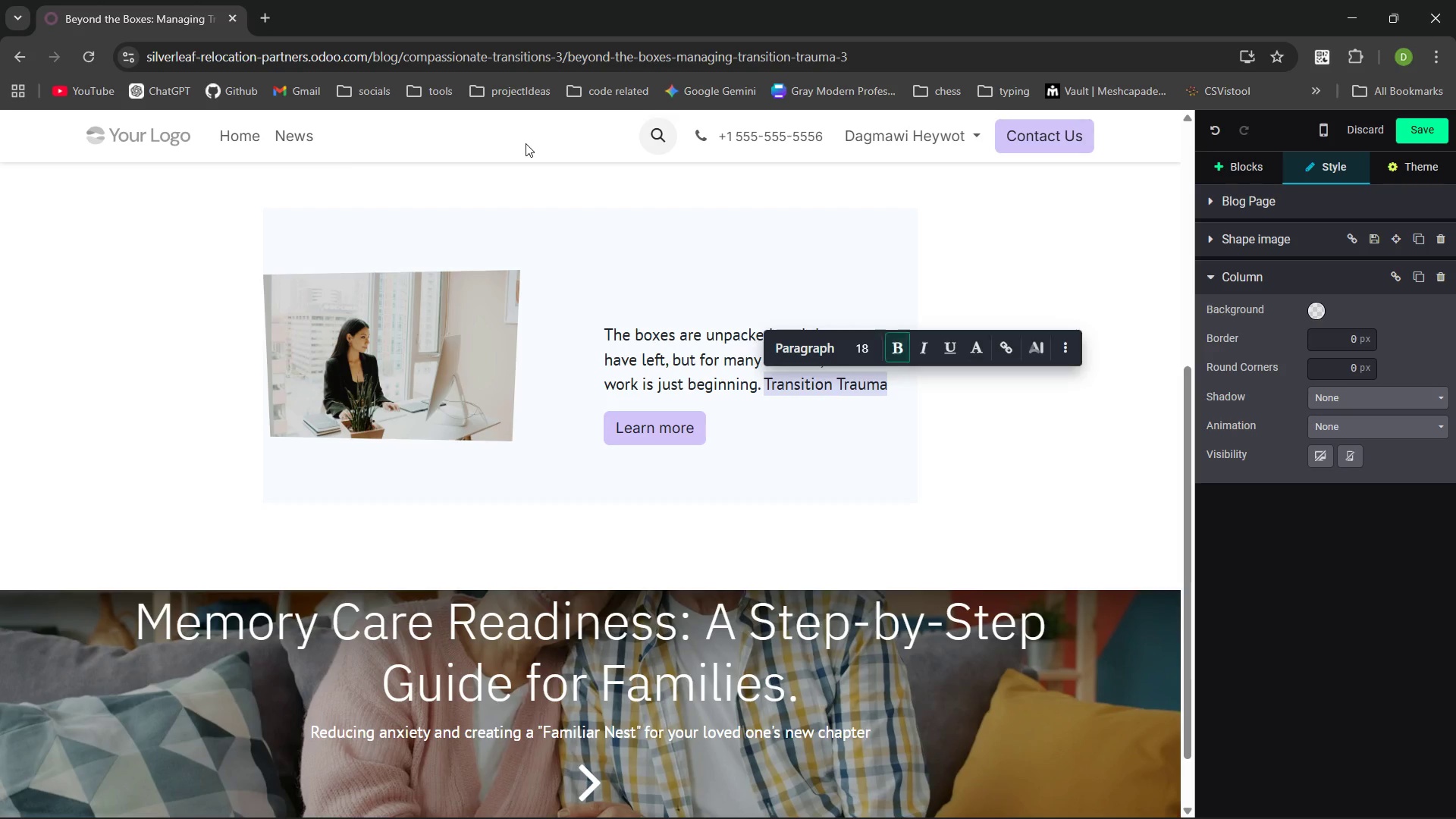 
key(Control+ArrowRight)
 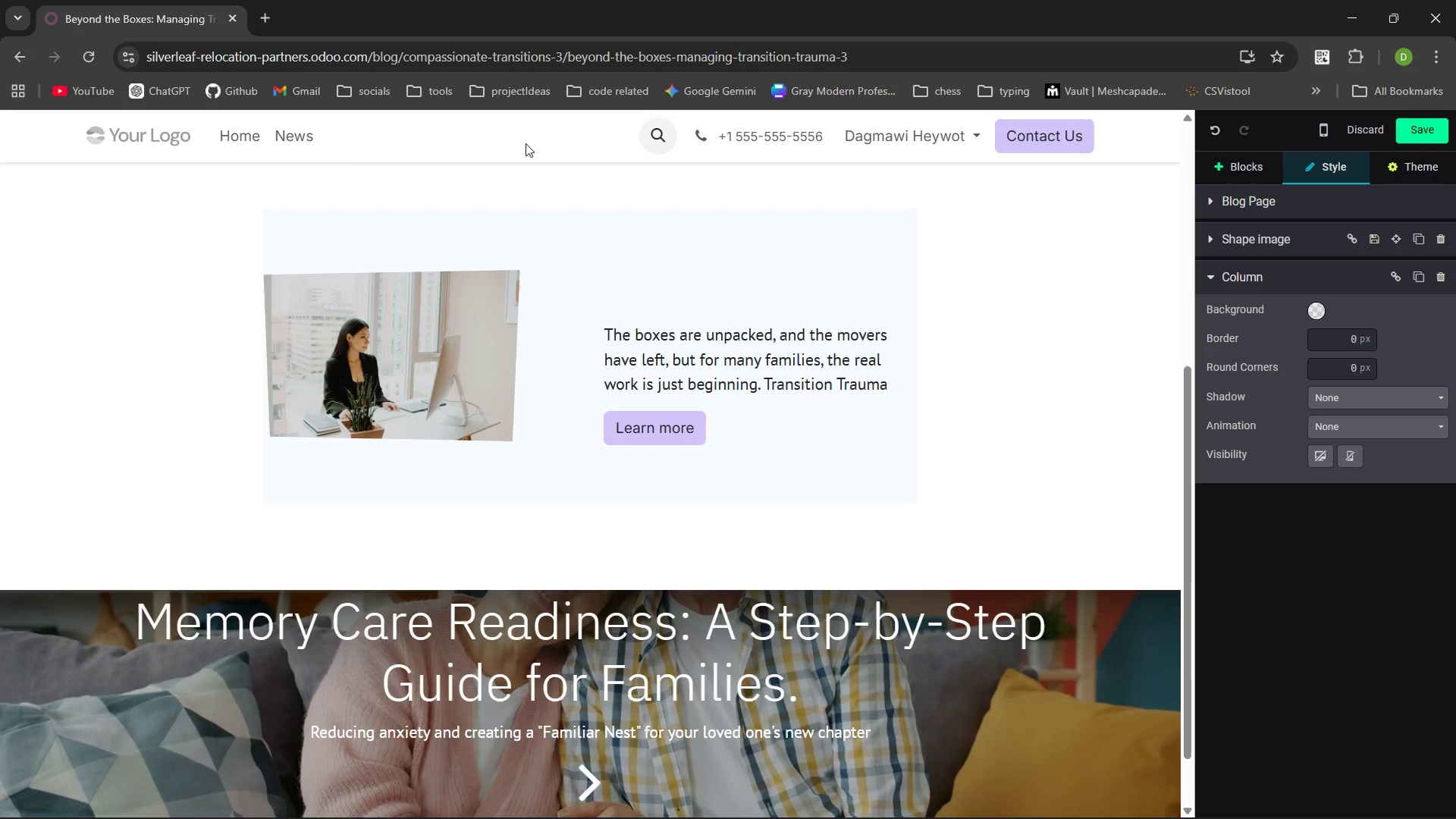 
key(Control+ArrowRight)
 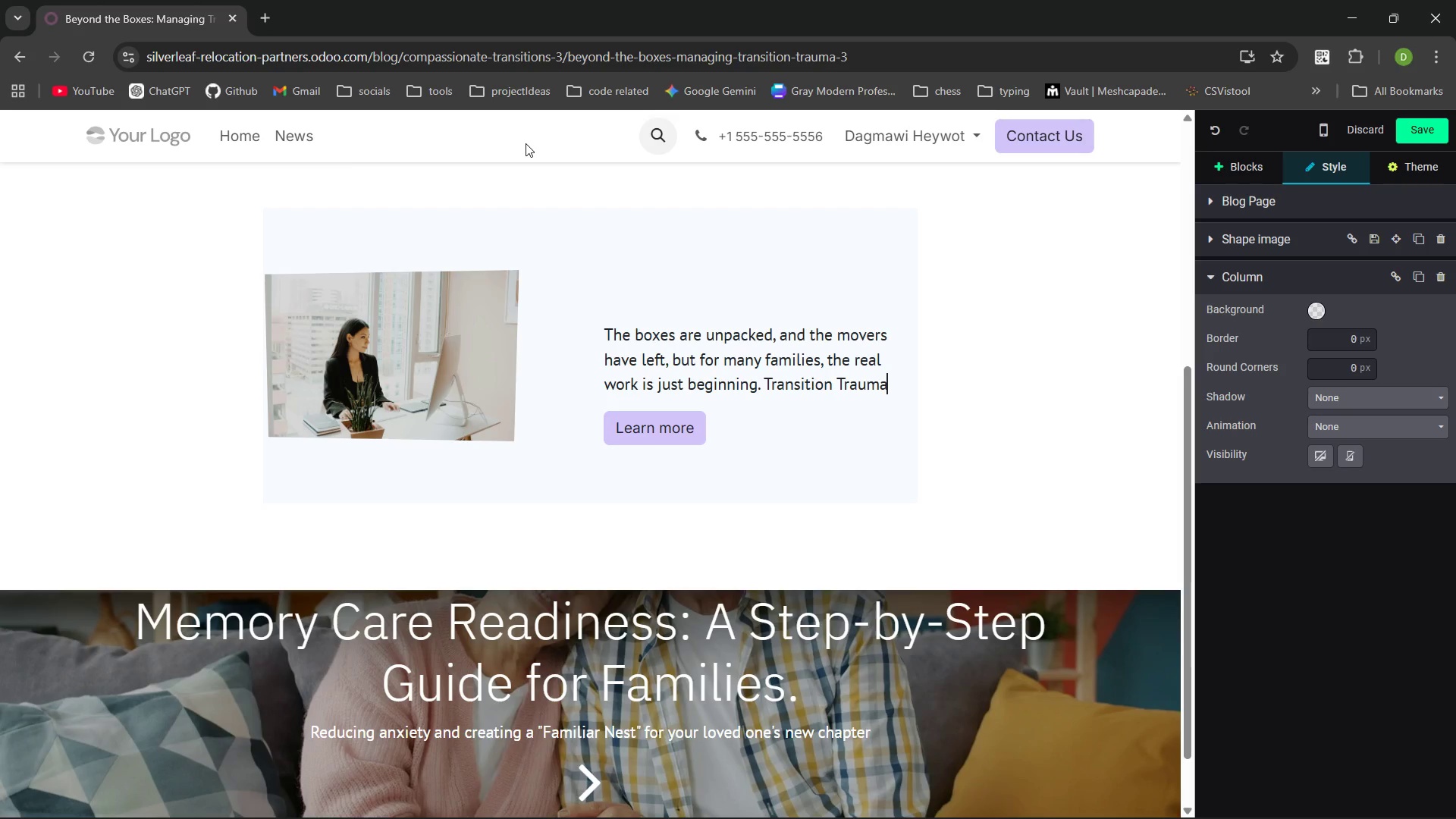 
type( (Or)
key(Backspace)
key(Backspace)
type(or re)
key(Backspace)
key(Backspace)
type(Relcoation synn)
key(Backspace)
type(drome)
 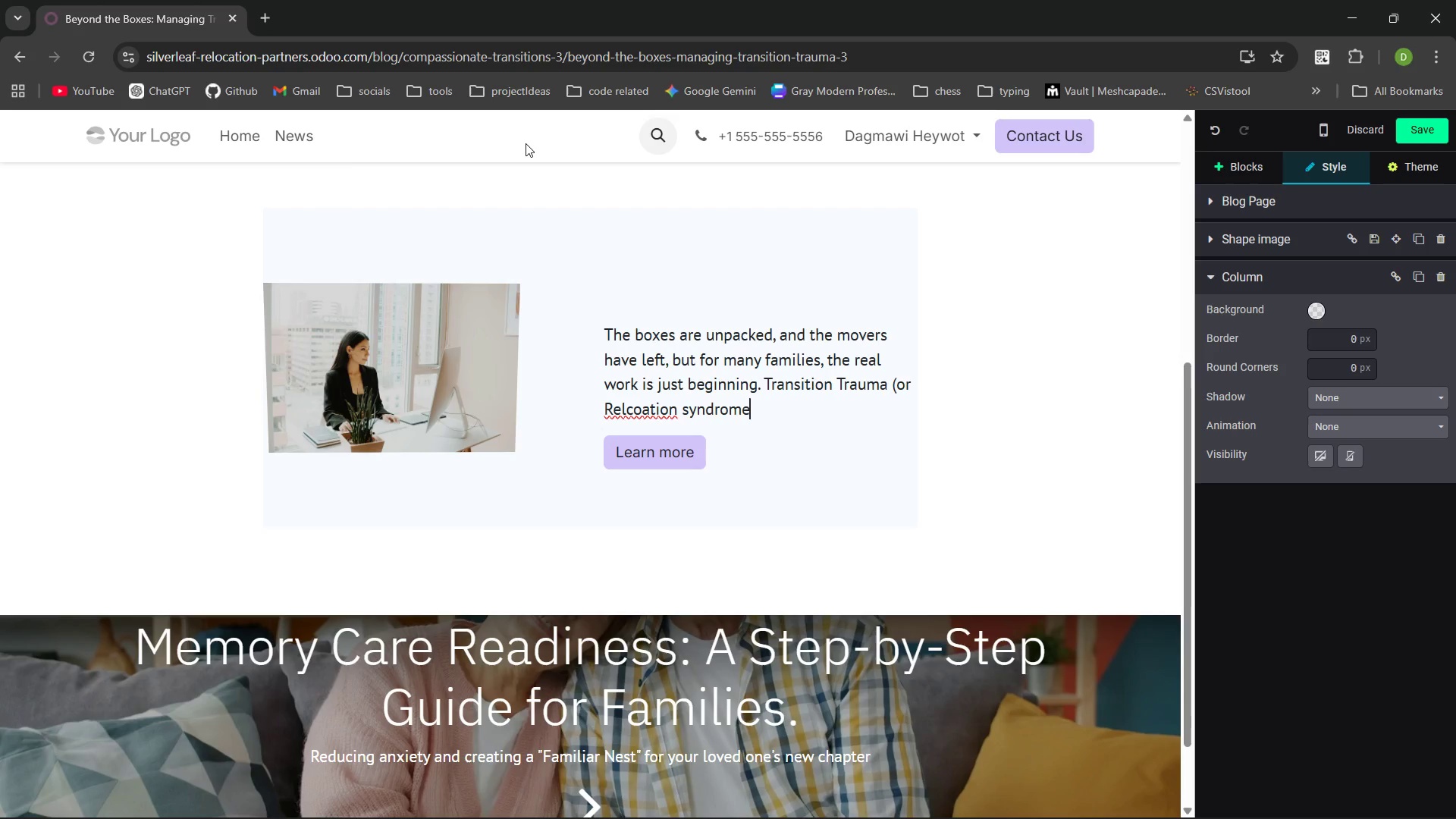 
key(Control+ArrowLeft)
 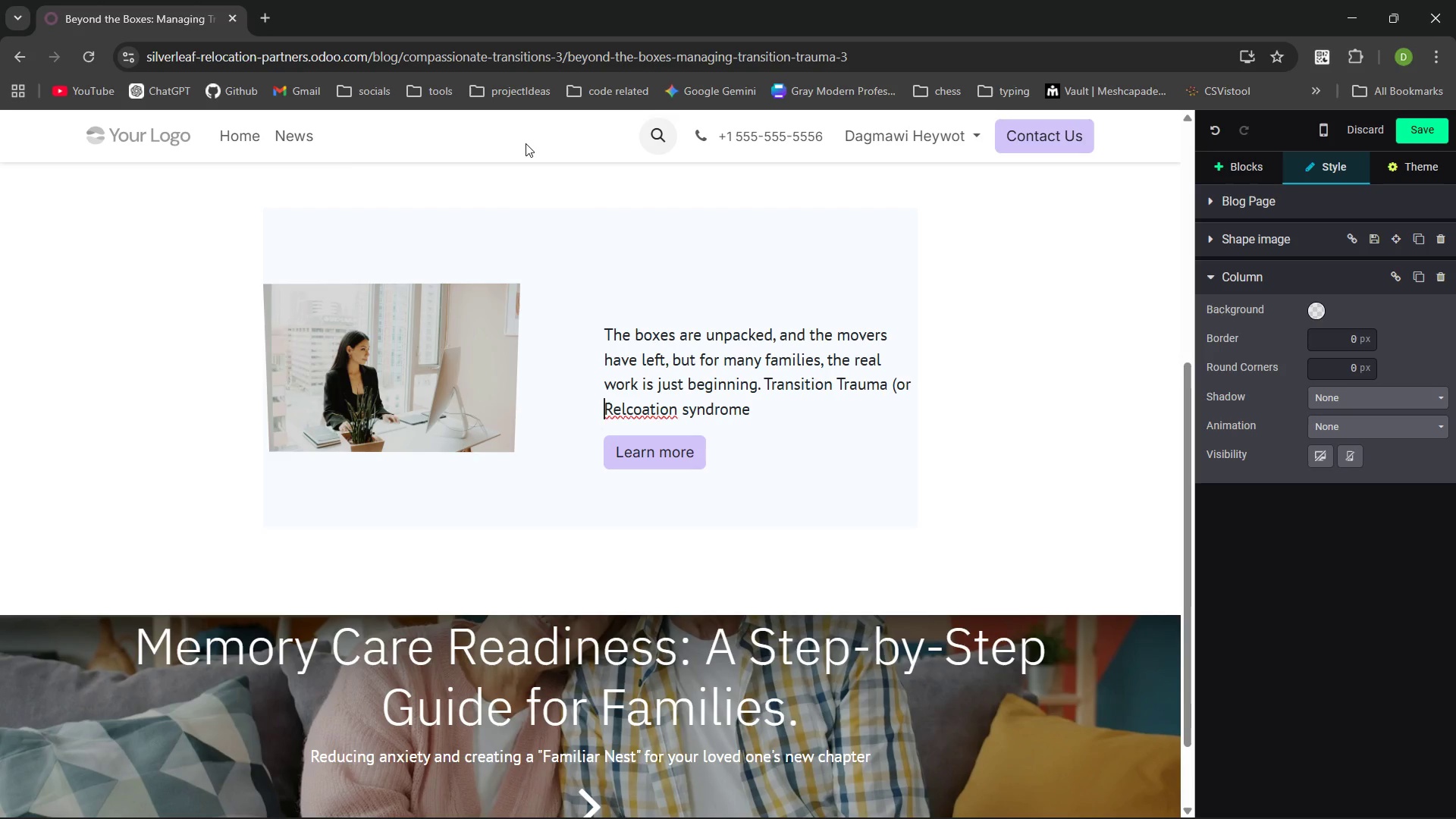 
key(ArrowRight)
 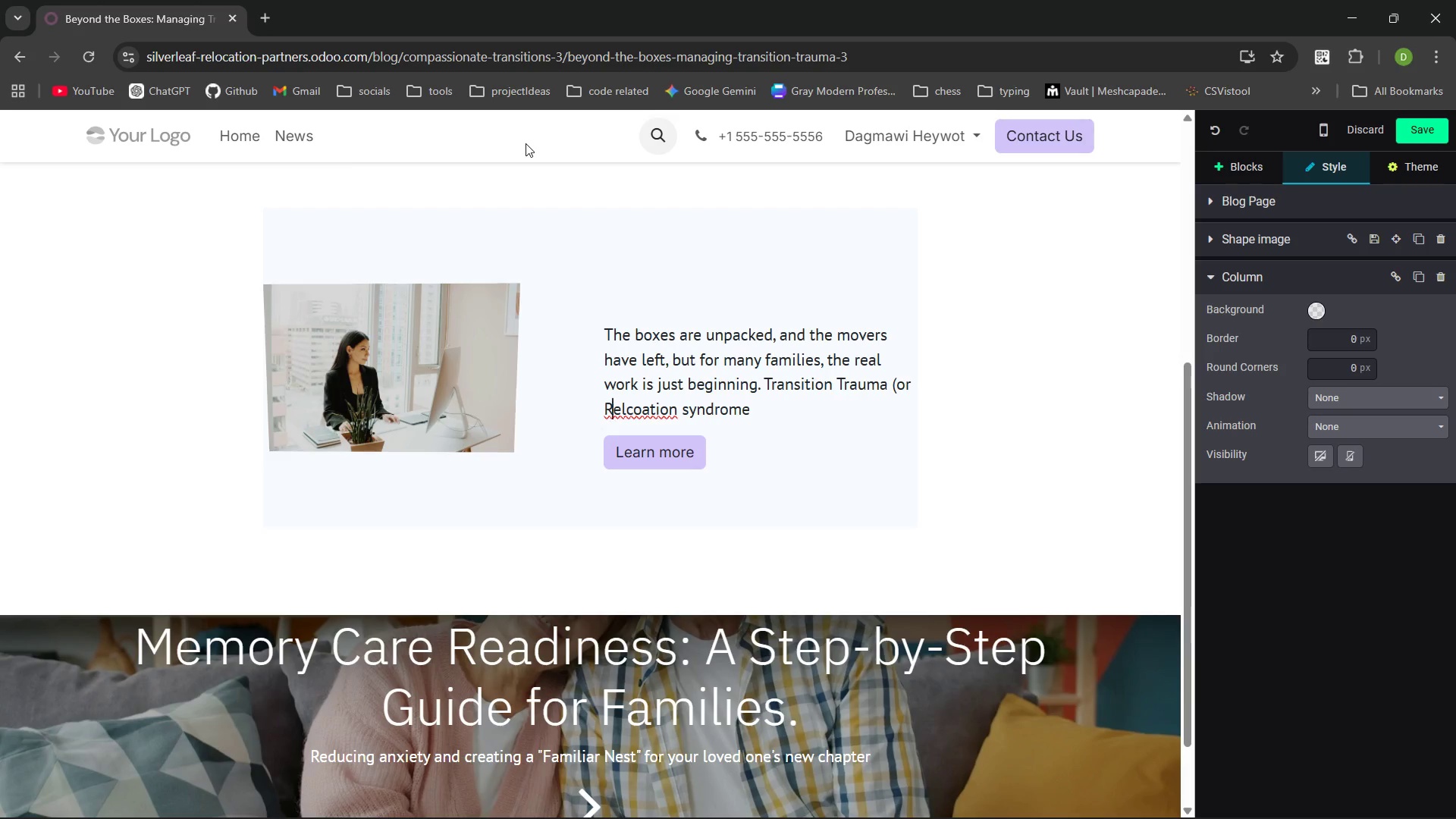 
key(ArrowRight)
 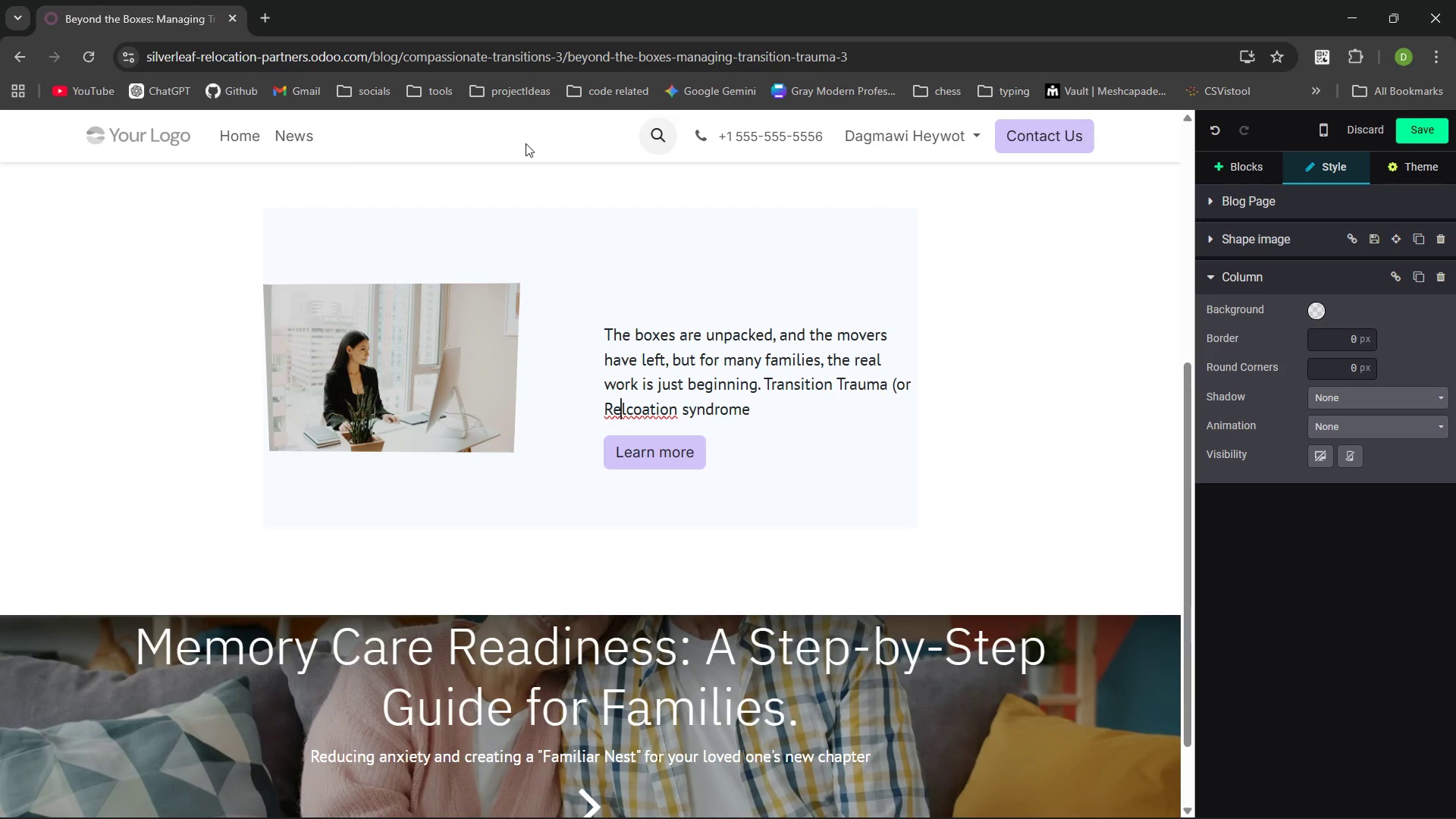 
key(ArrowRight)
 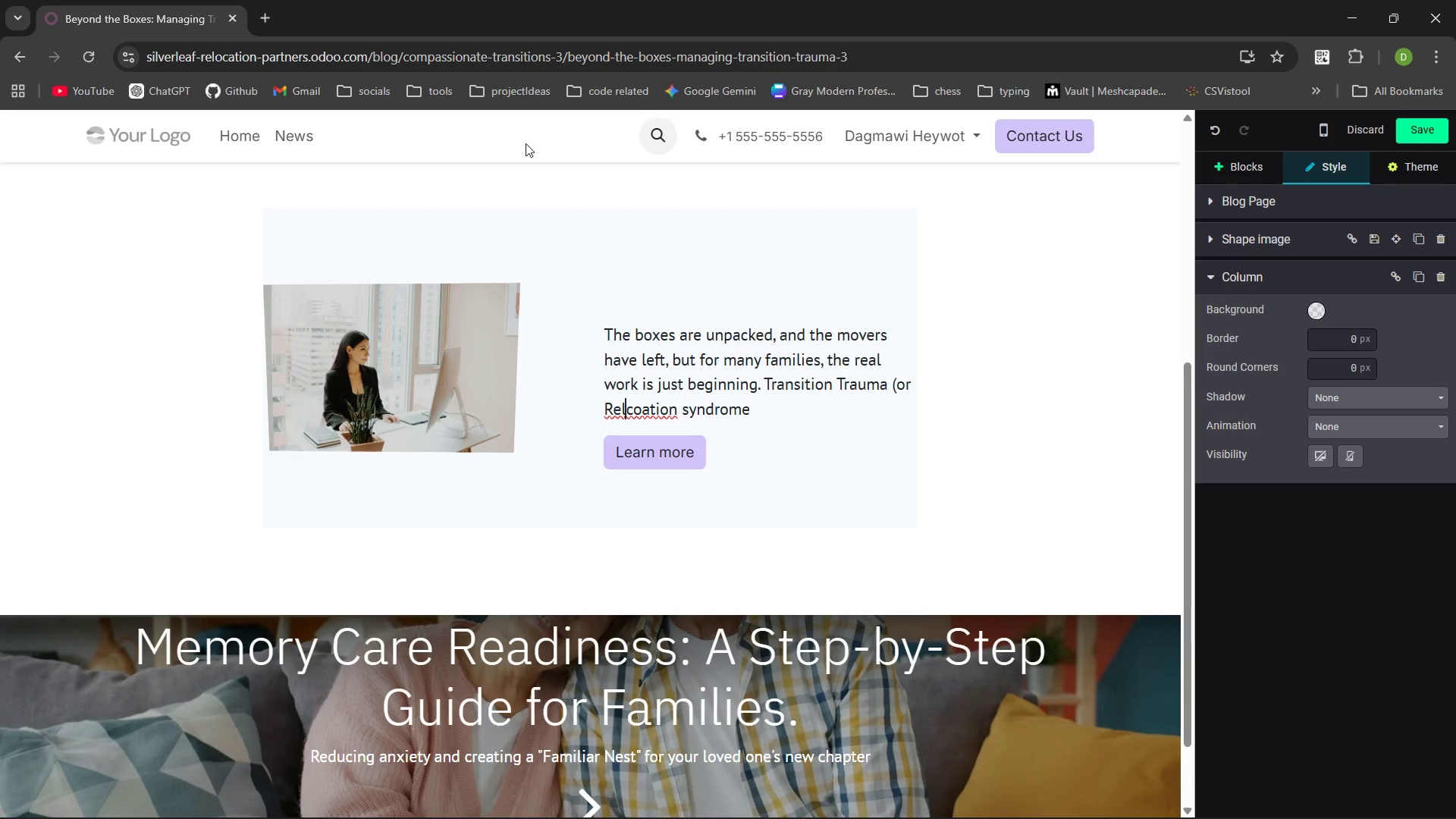 
key(ArrowRight)
 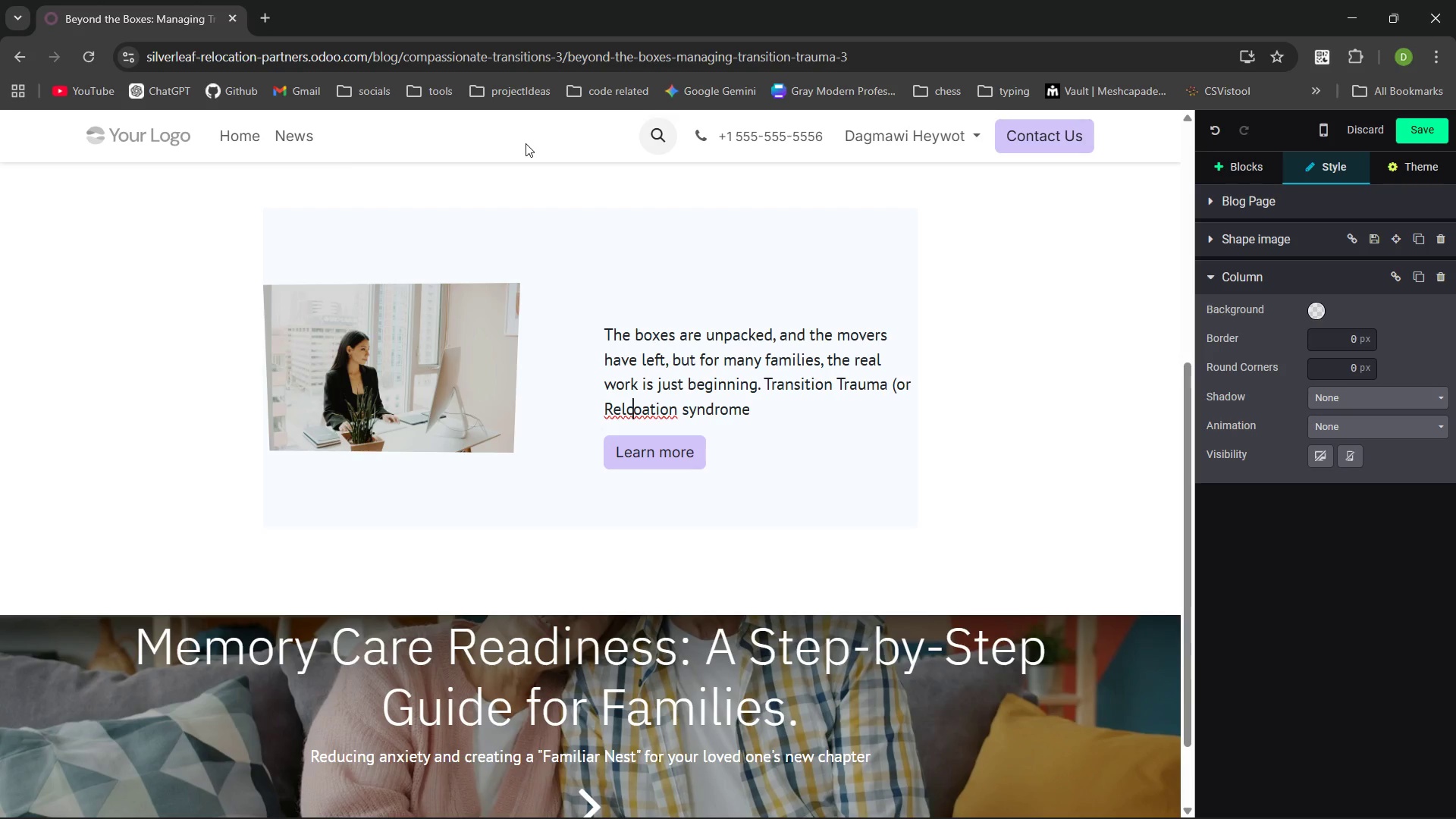 
key(ArrowRight)
 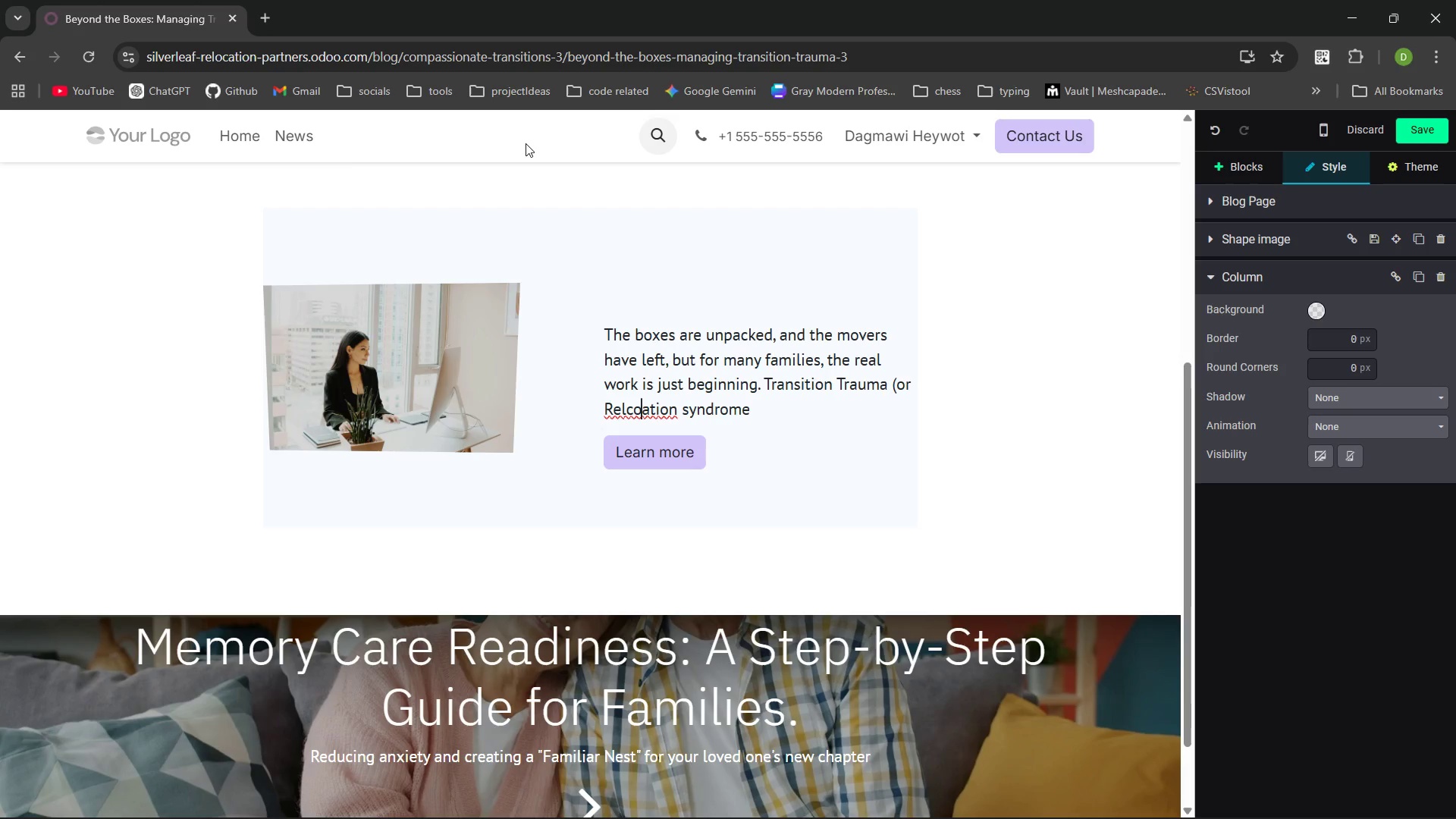 
key(ArrowLeft)
 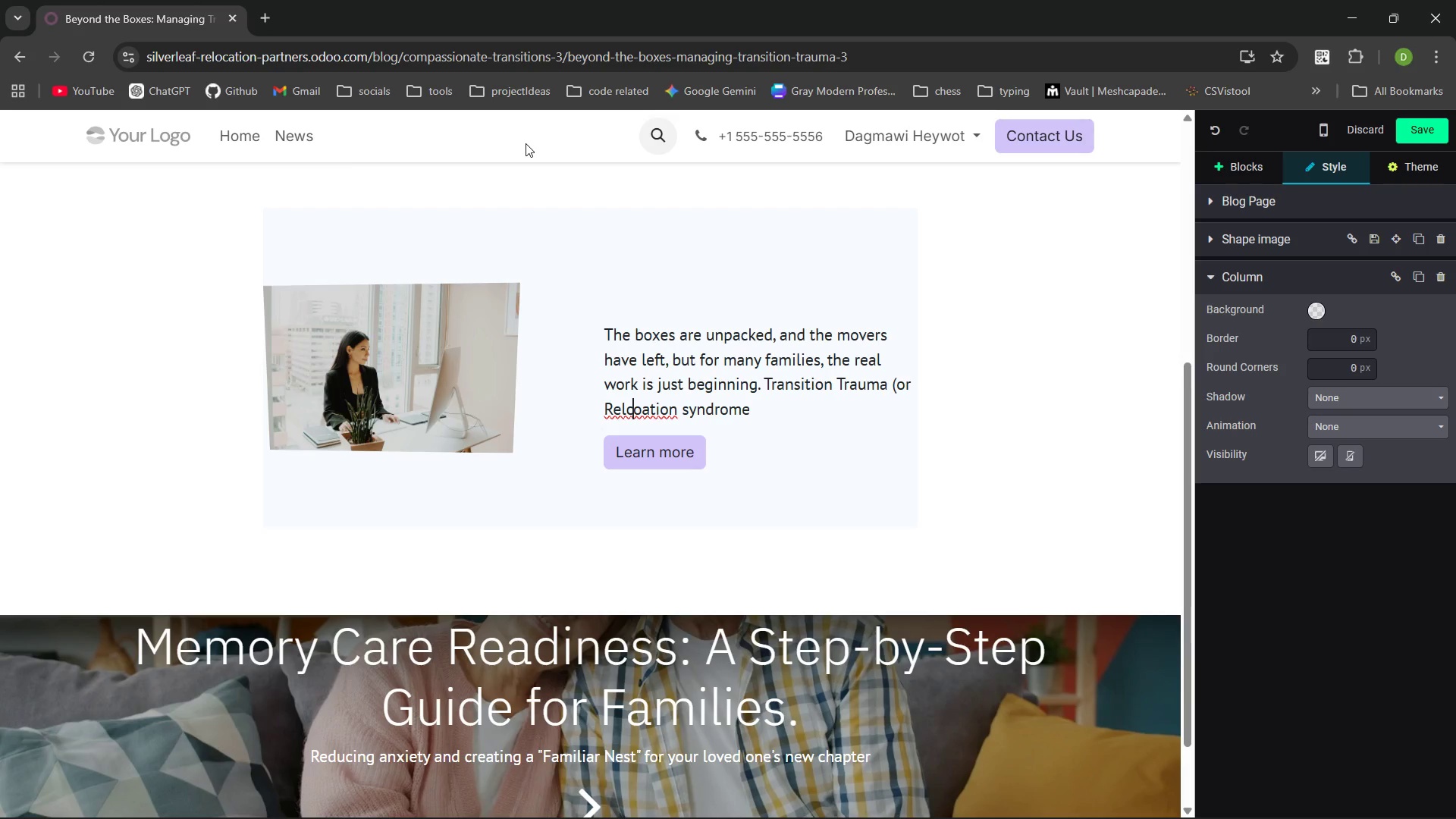 
key(Backspace)
 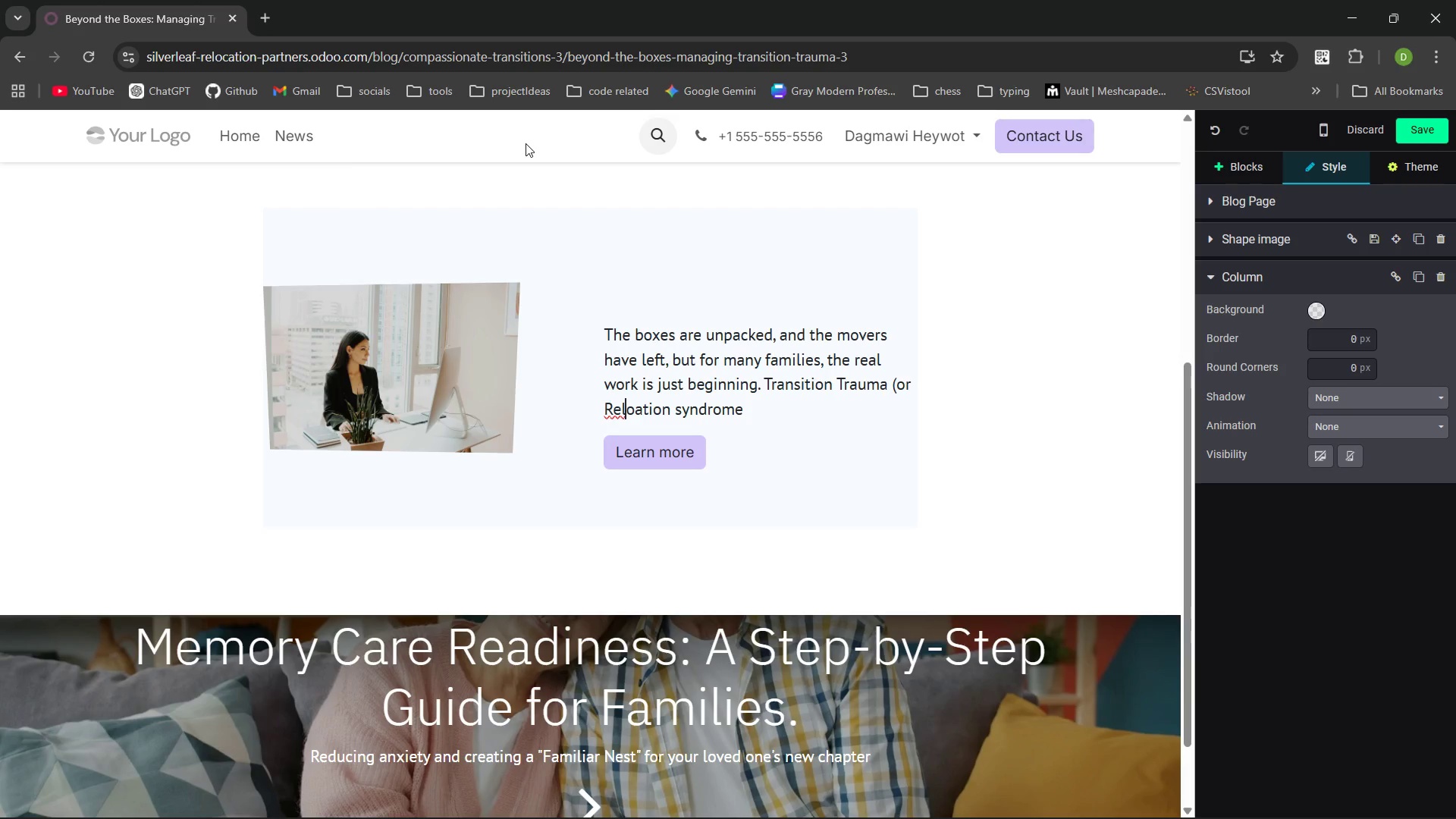 
key(ArrowRight)
 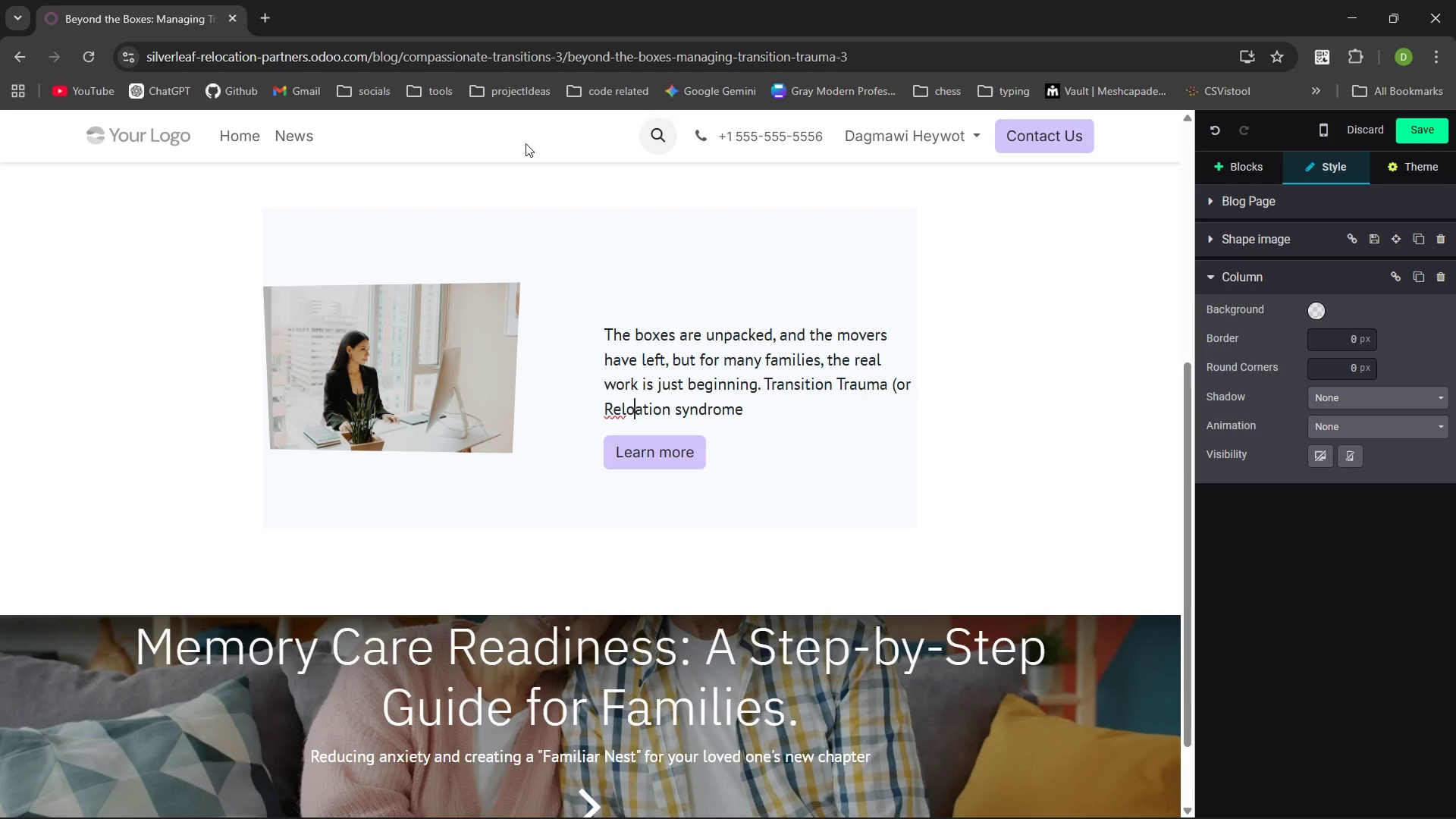 
key(Z)
 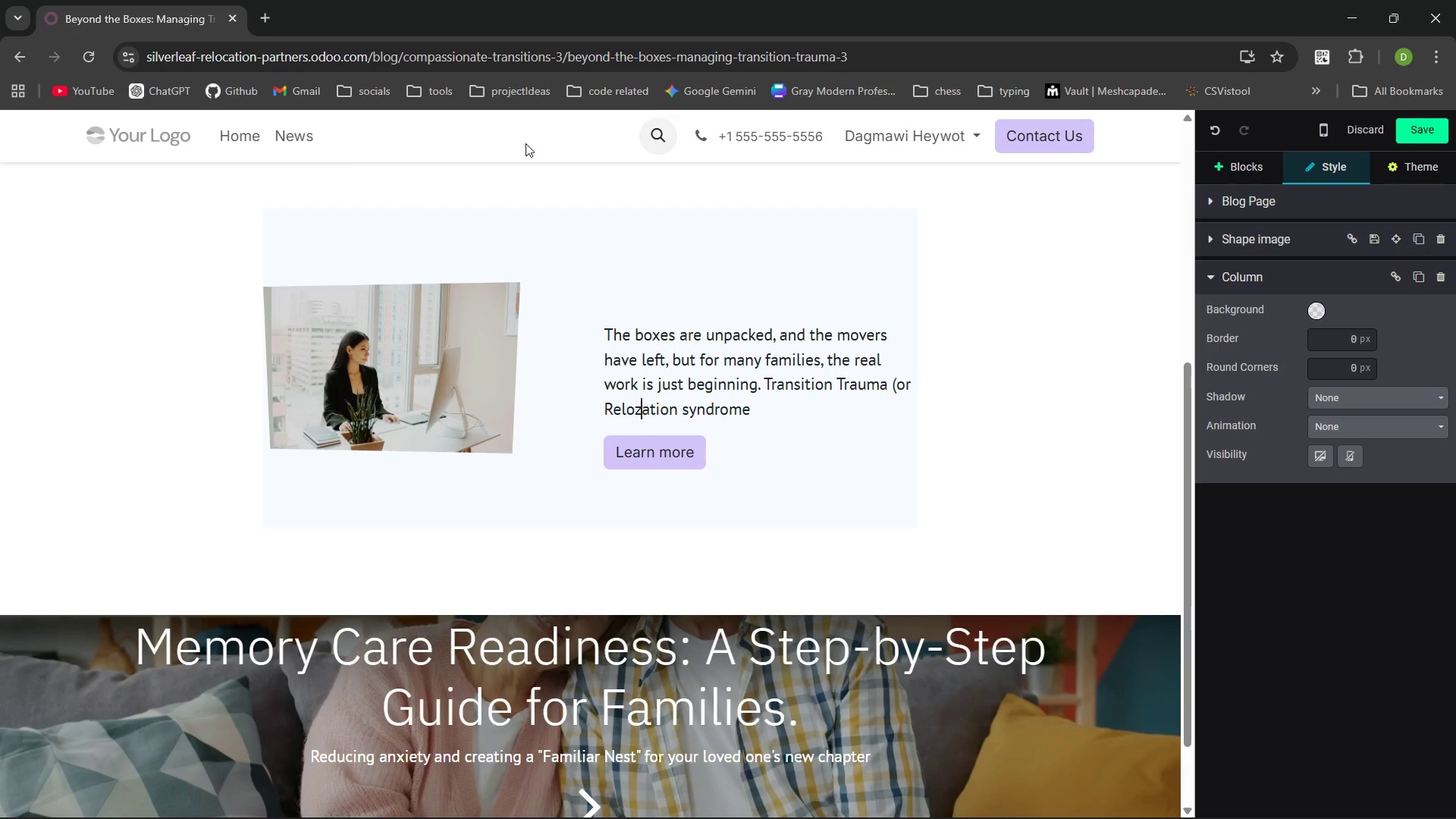 
key(Backspace)
 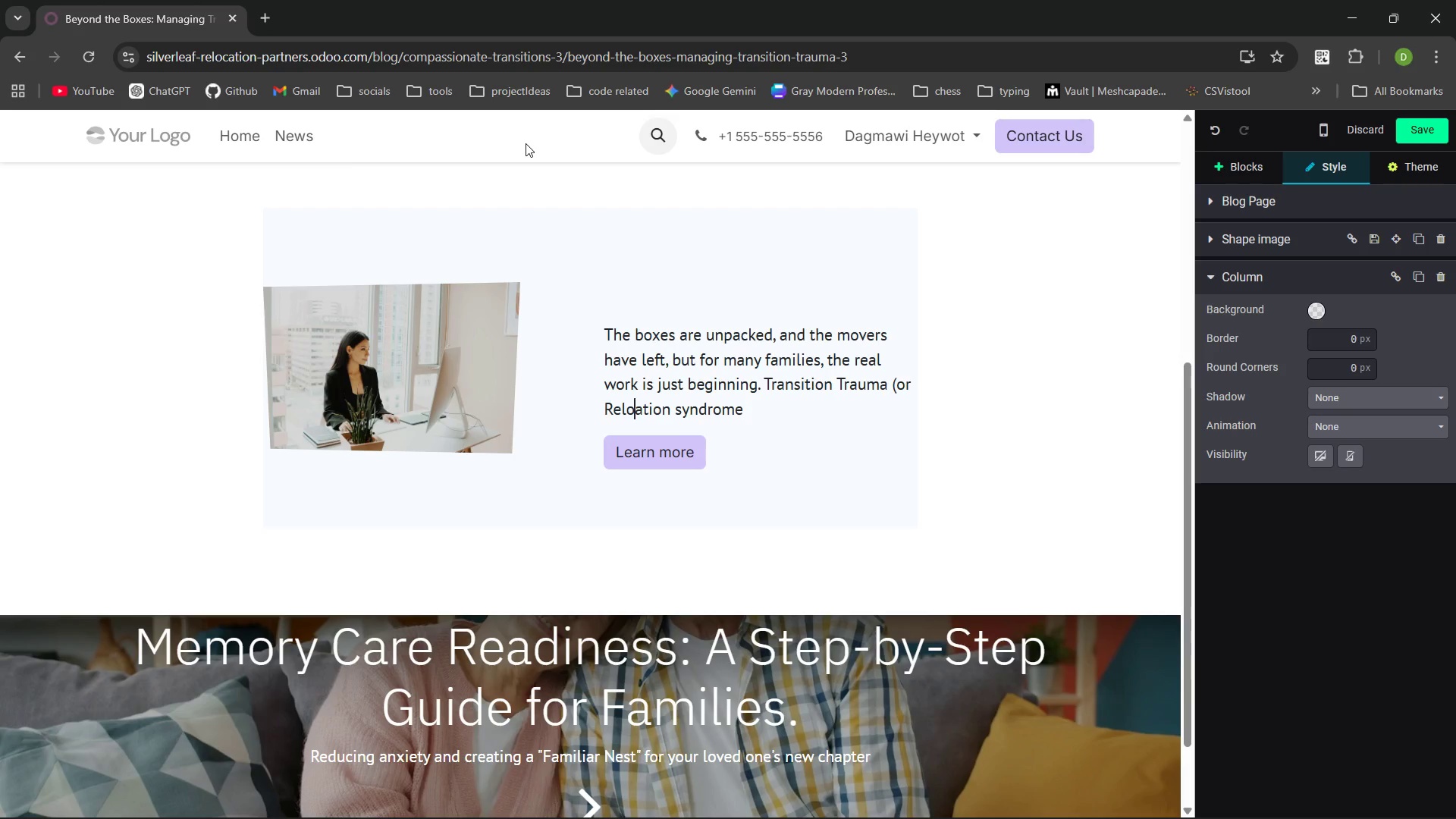 
key(C)
 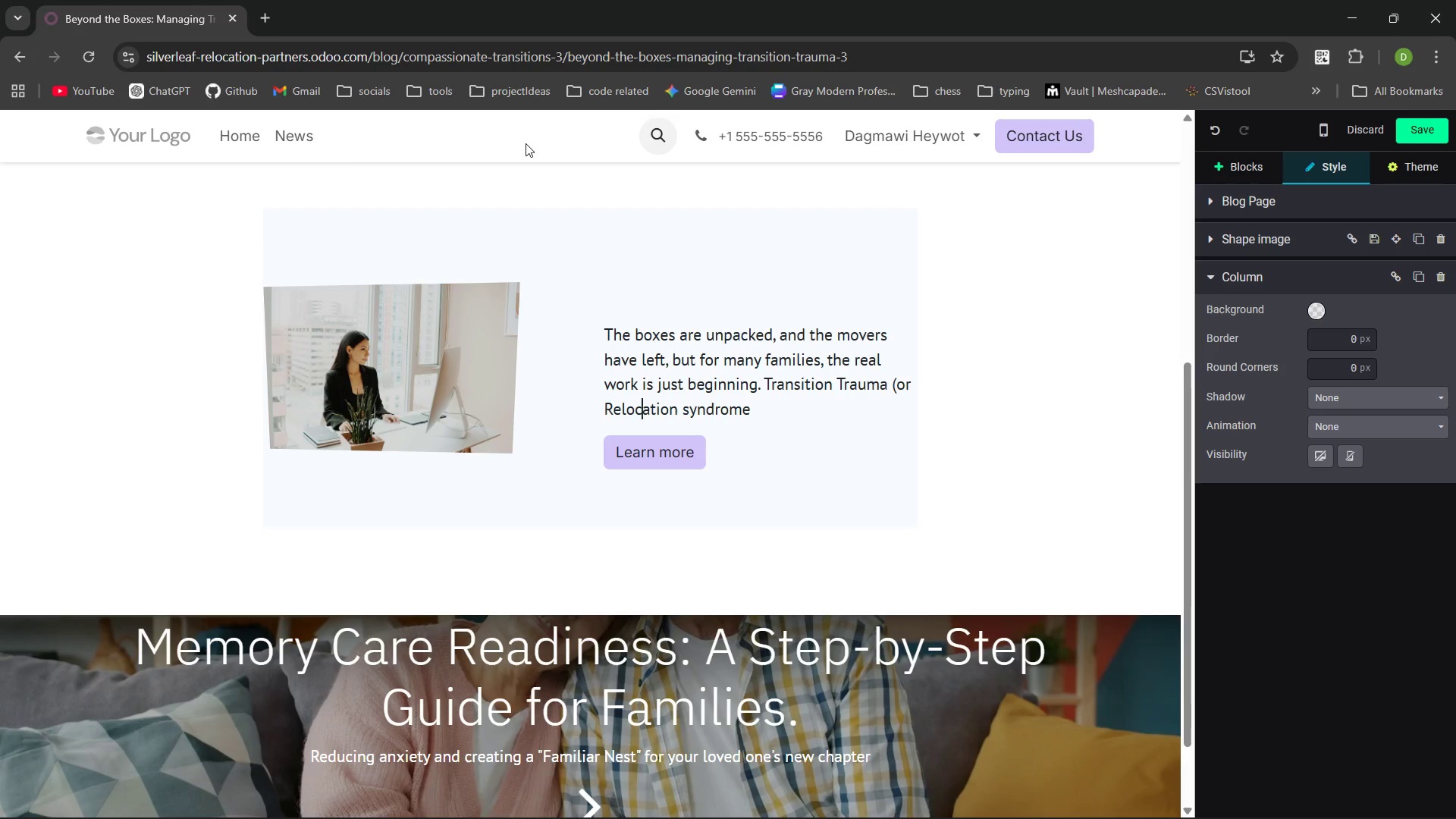 
key(Control+ArrowRight)
 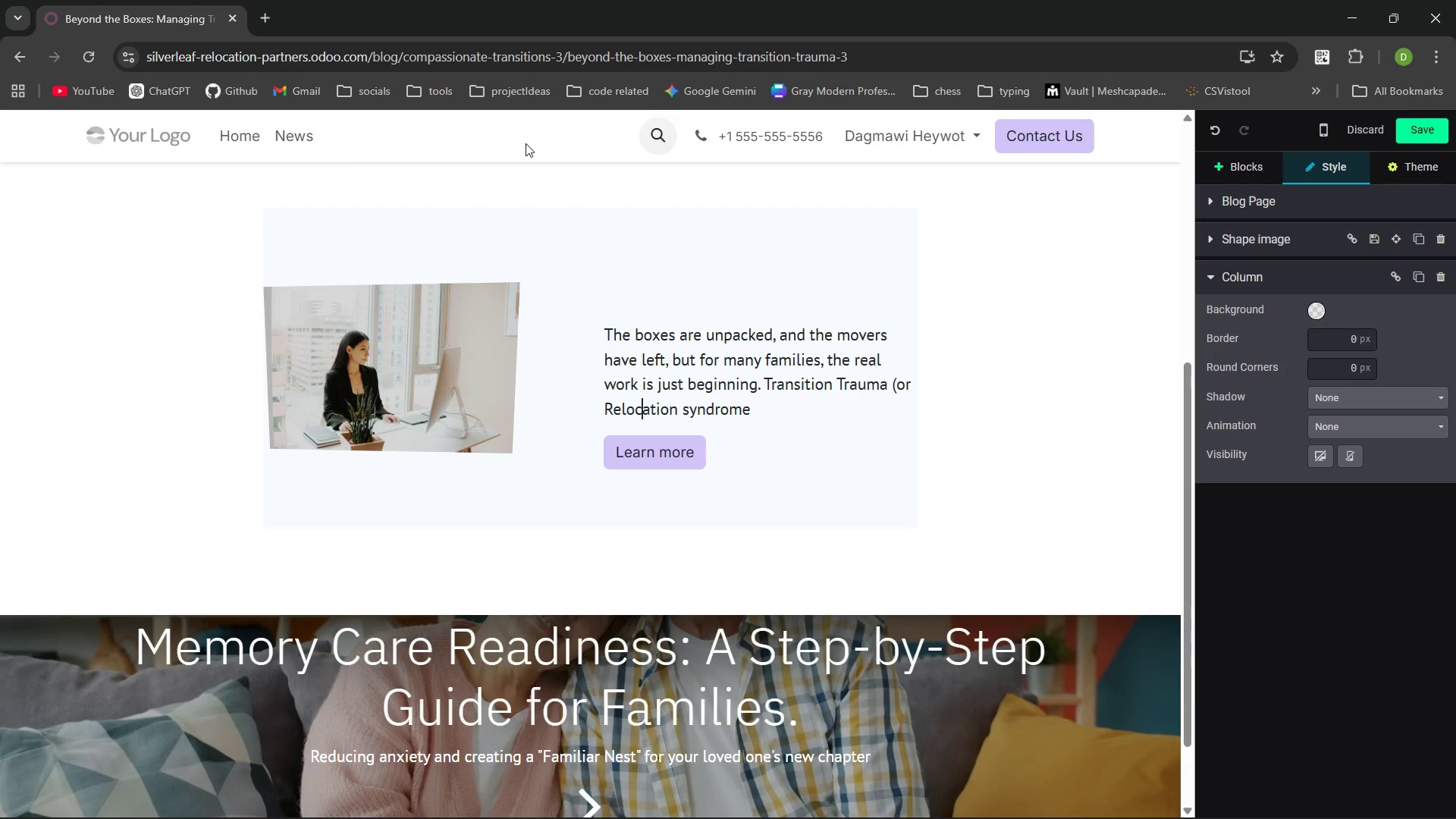 
key(Control+ArrowRight)
 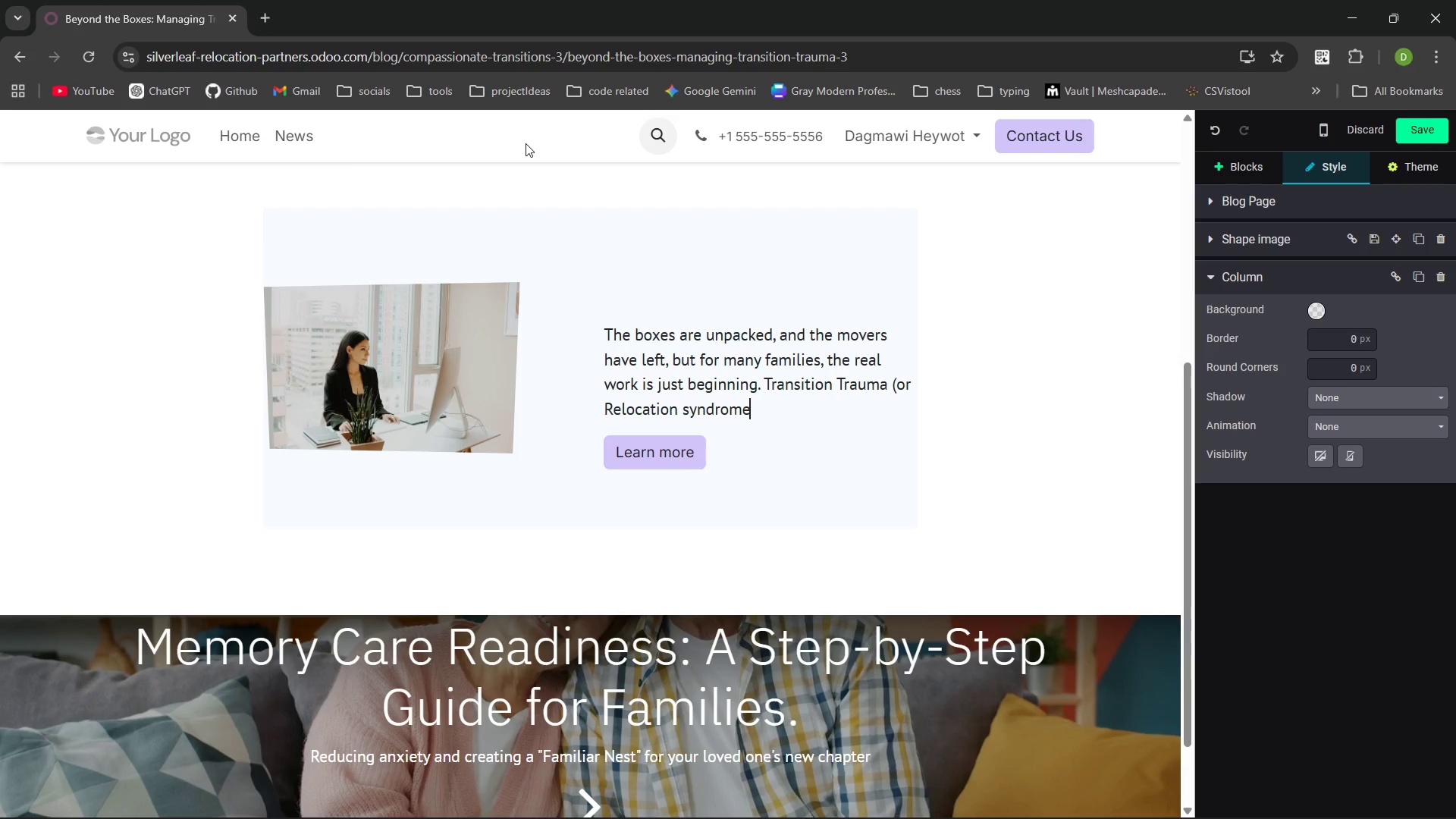 
key(Control+ArrowRight)
 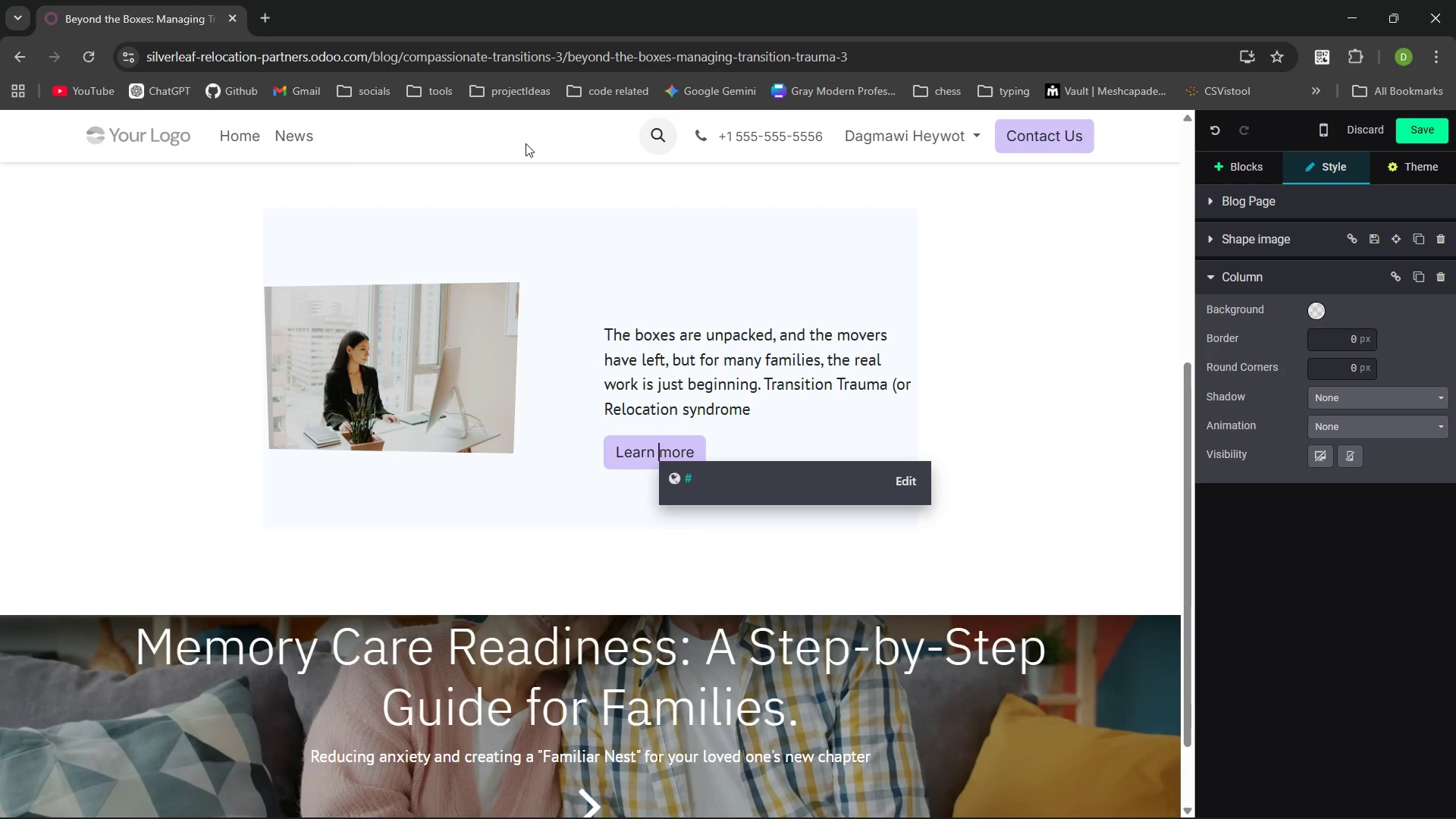 
key(ArrowLeft)
 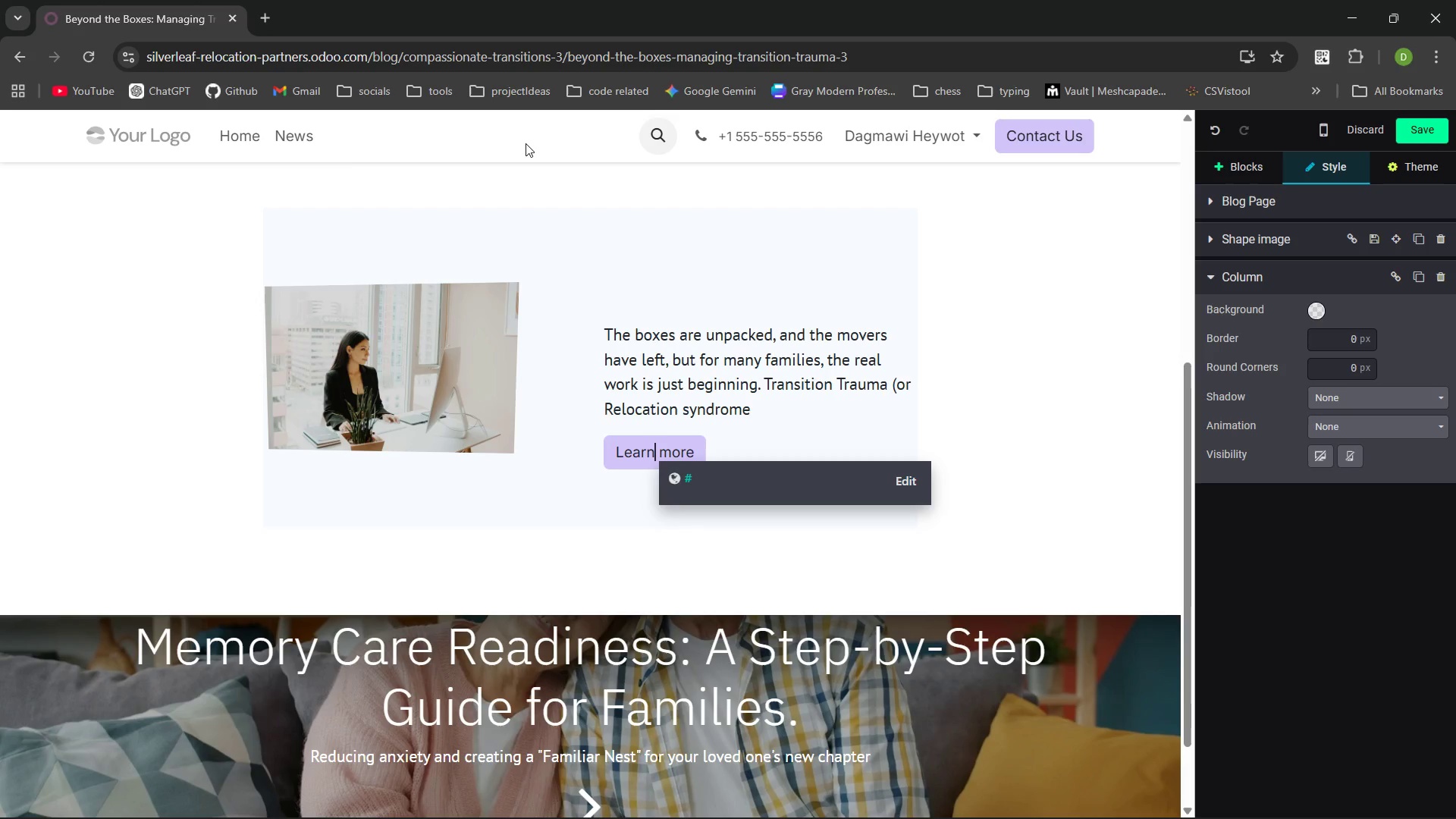 
key(ArrowLeft)
 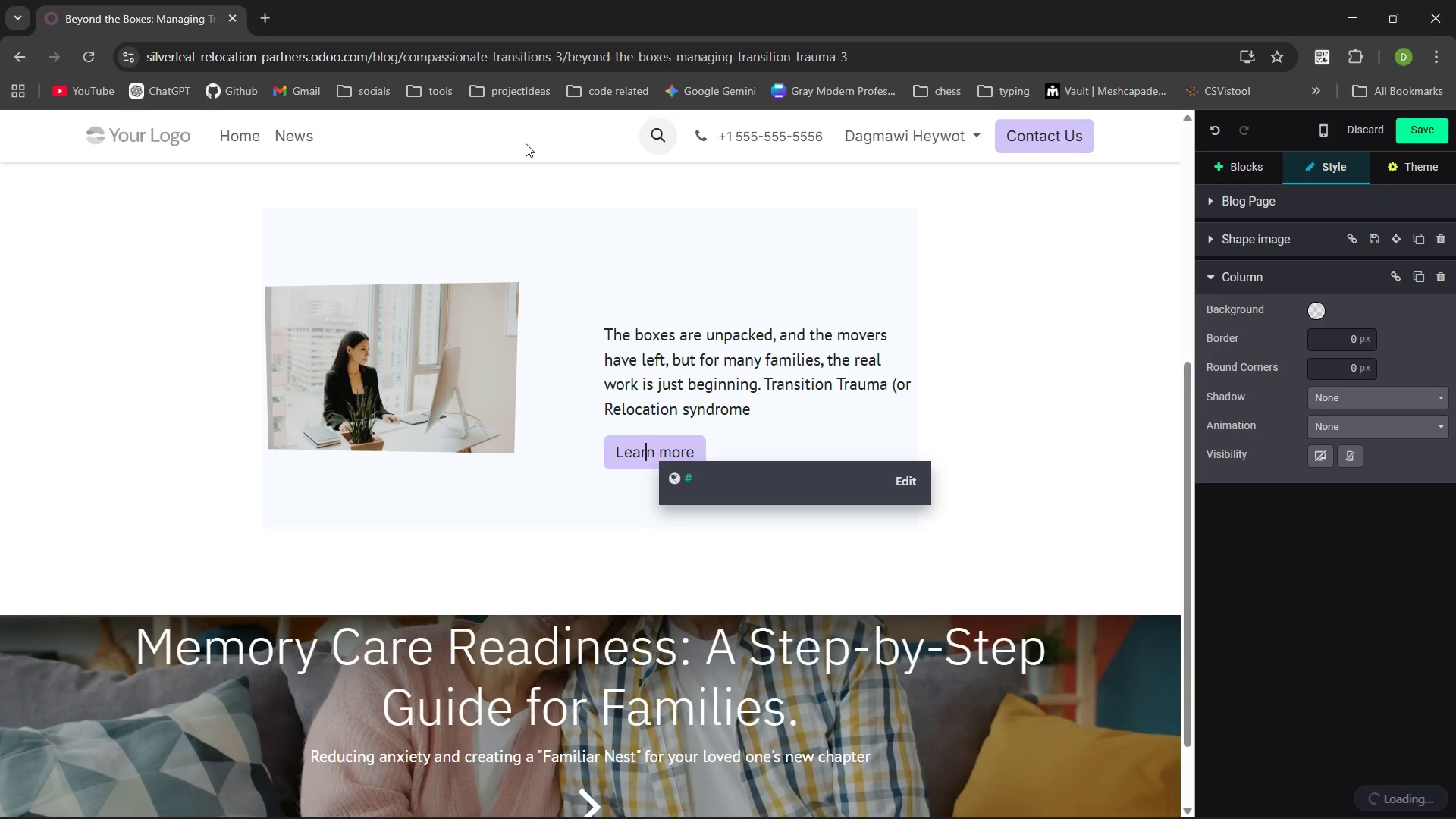 
key(Control+ArrowLeft)
 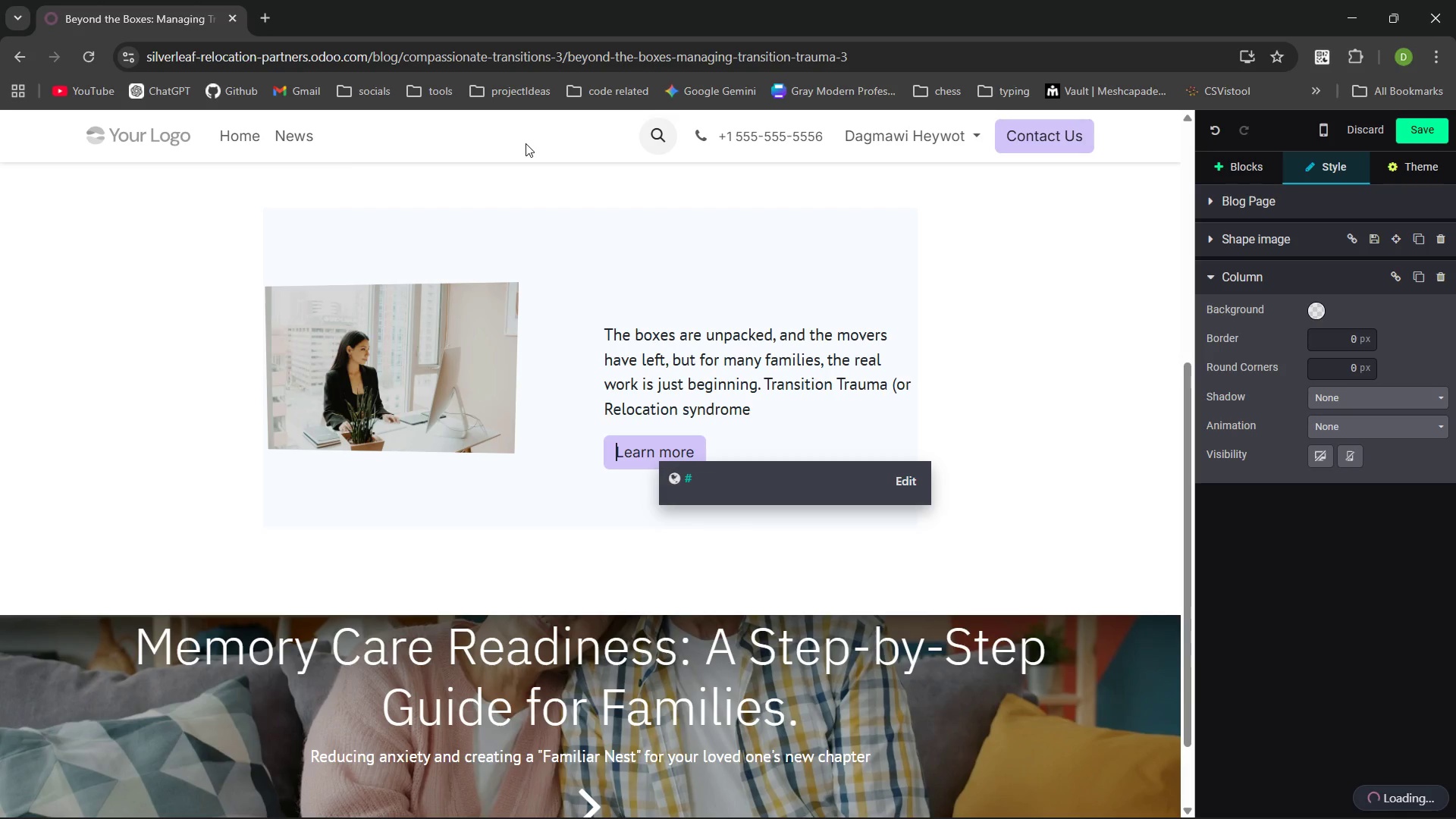 
key(Control+ArrowLeft)
 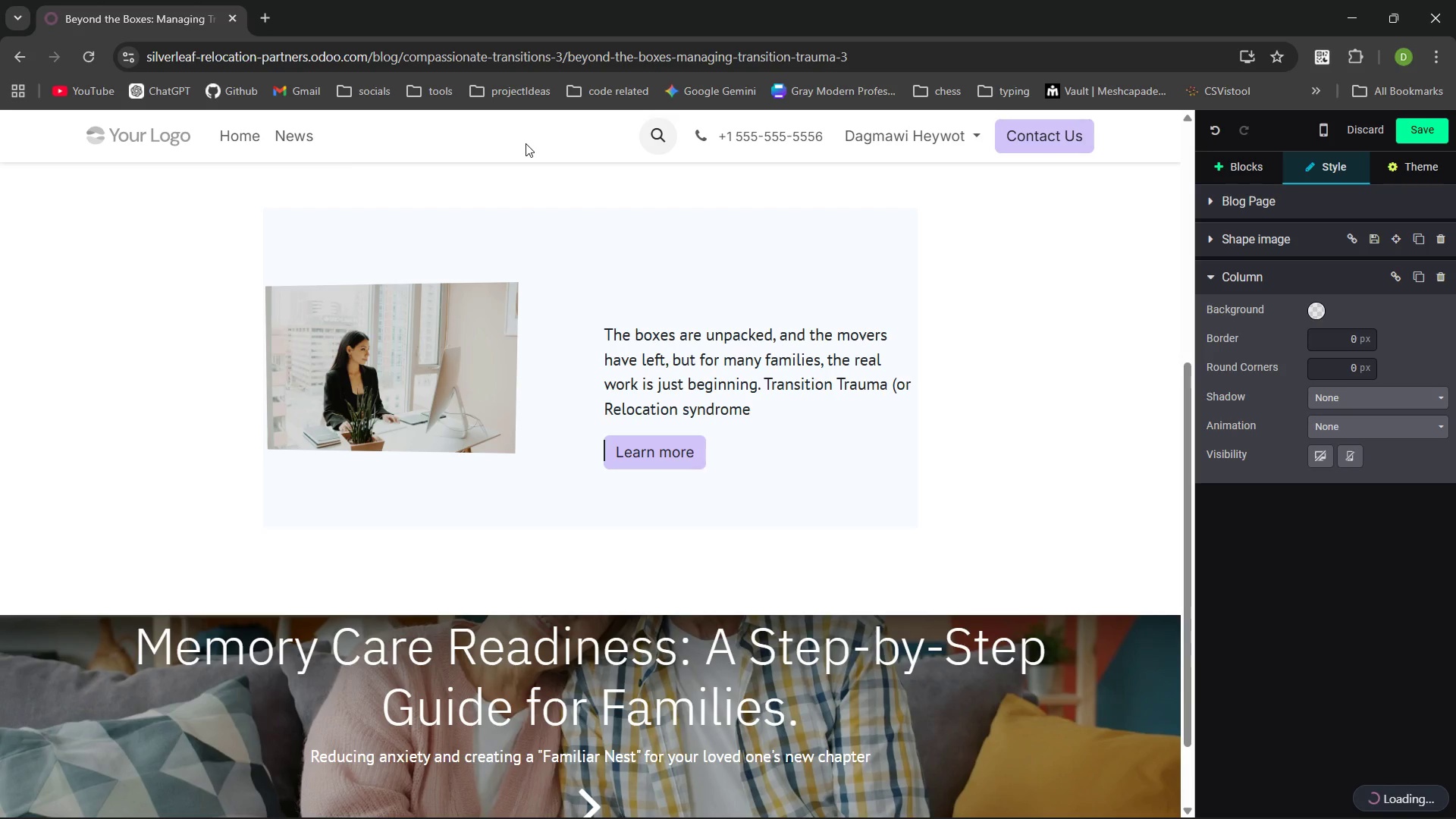 
key(ArrowLeft)
 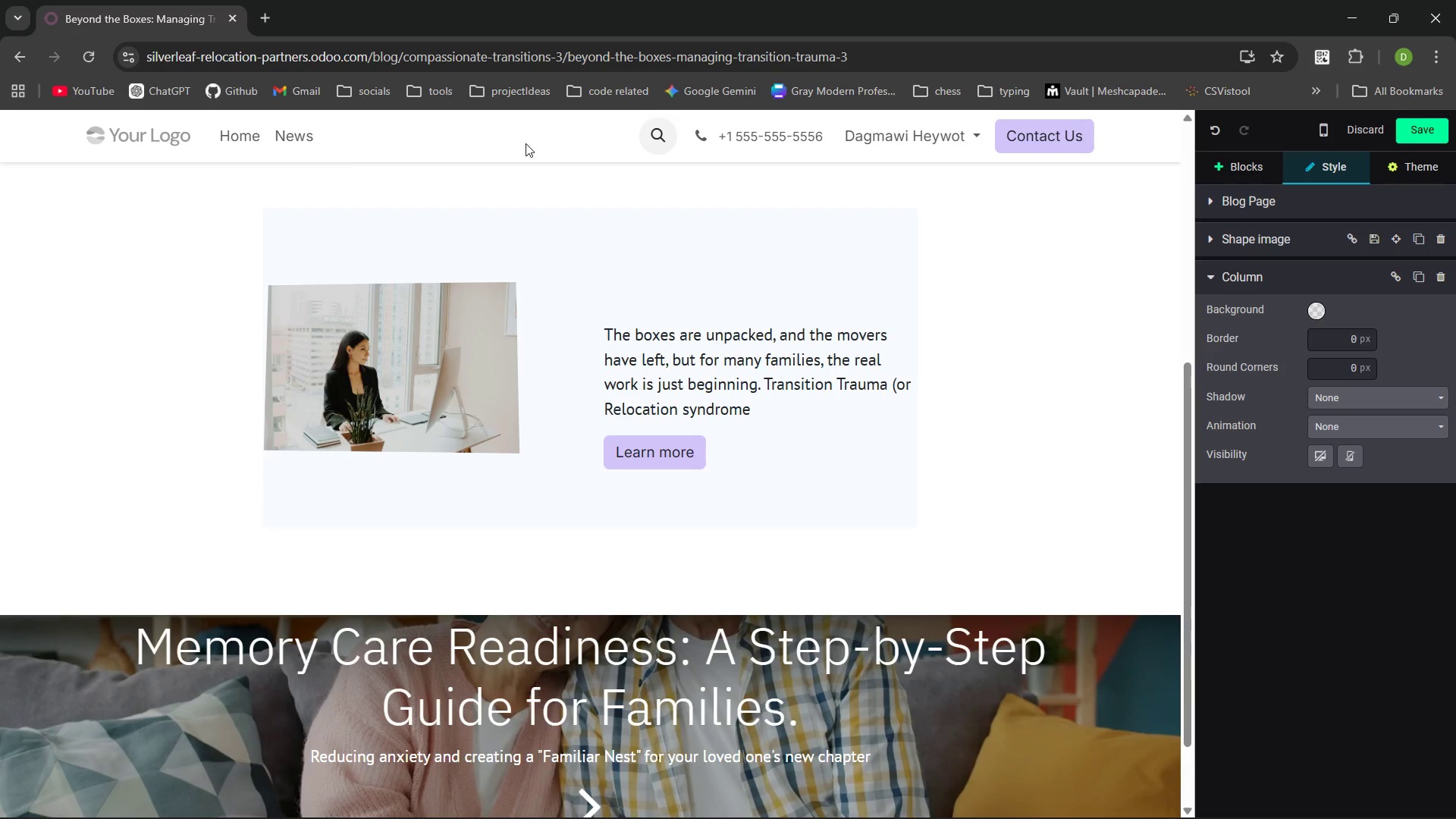 
type() i a clinical reality. It anifes)
key(Backspace)
type(ts as onfuon, anxiety )
key(Backspace)
type( or even phyical illness in the weeks following a move.)
 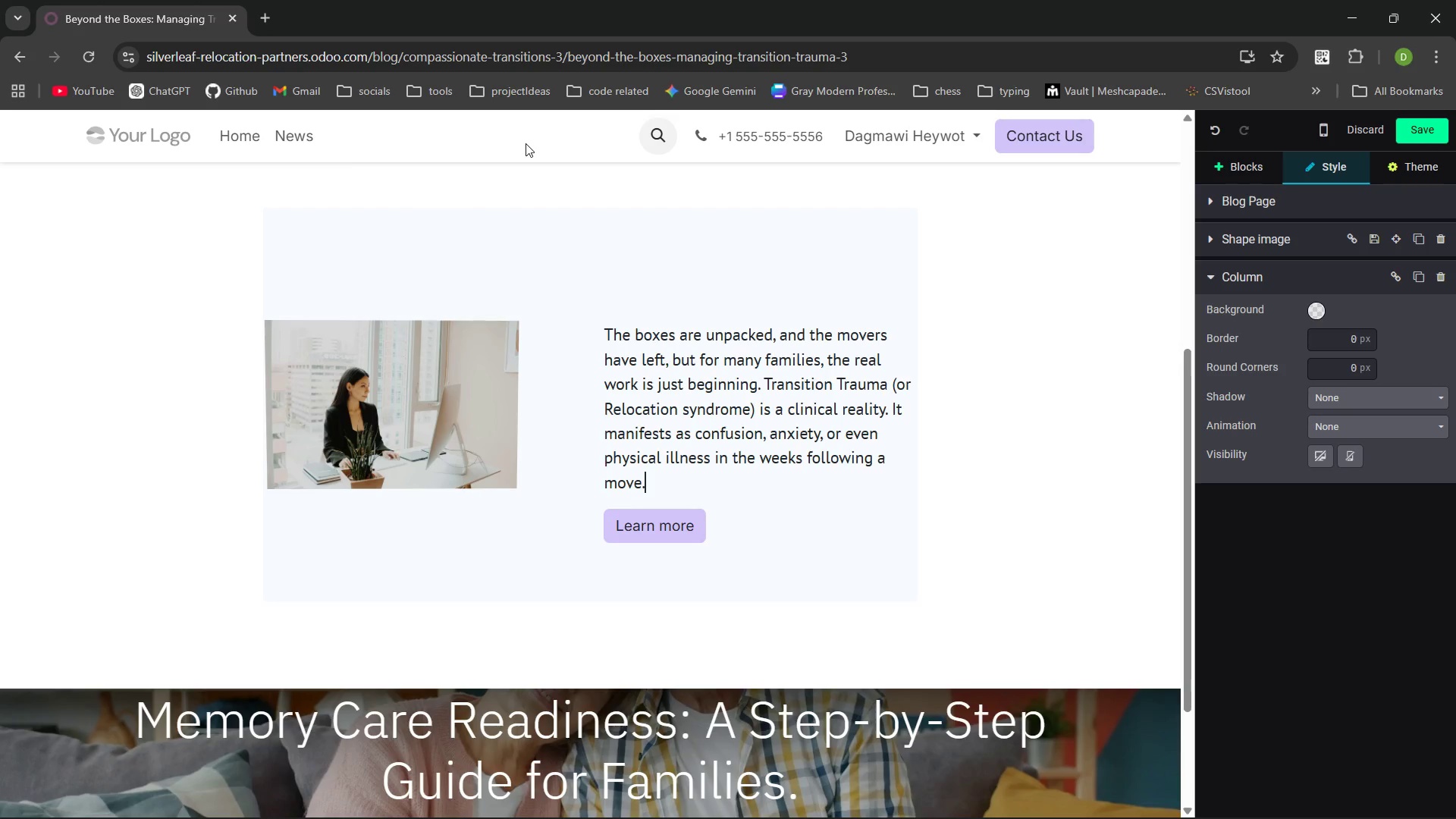 
left_click([720, 538])
 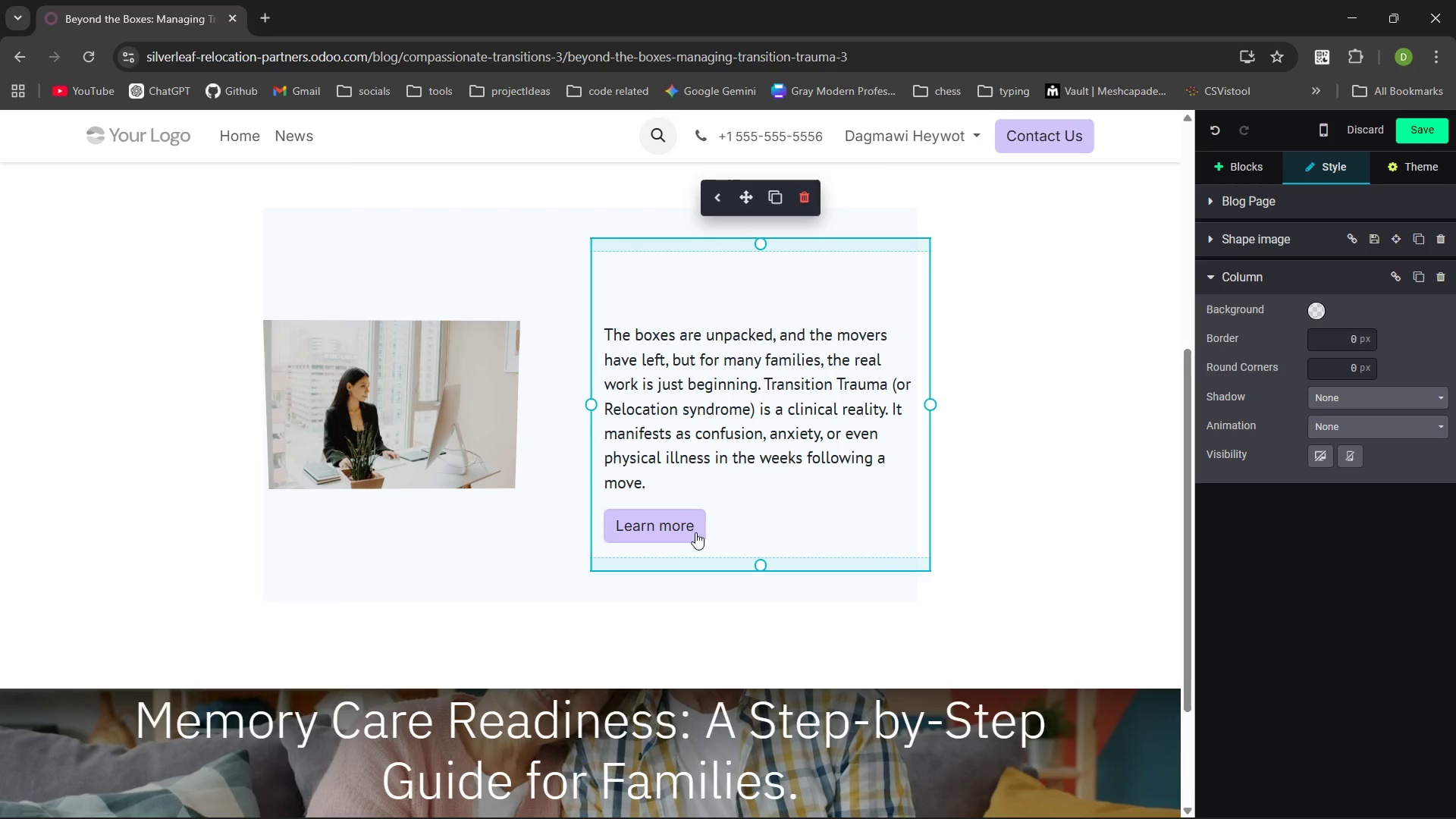 
left_click([686, 527])
 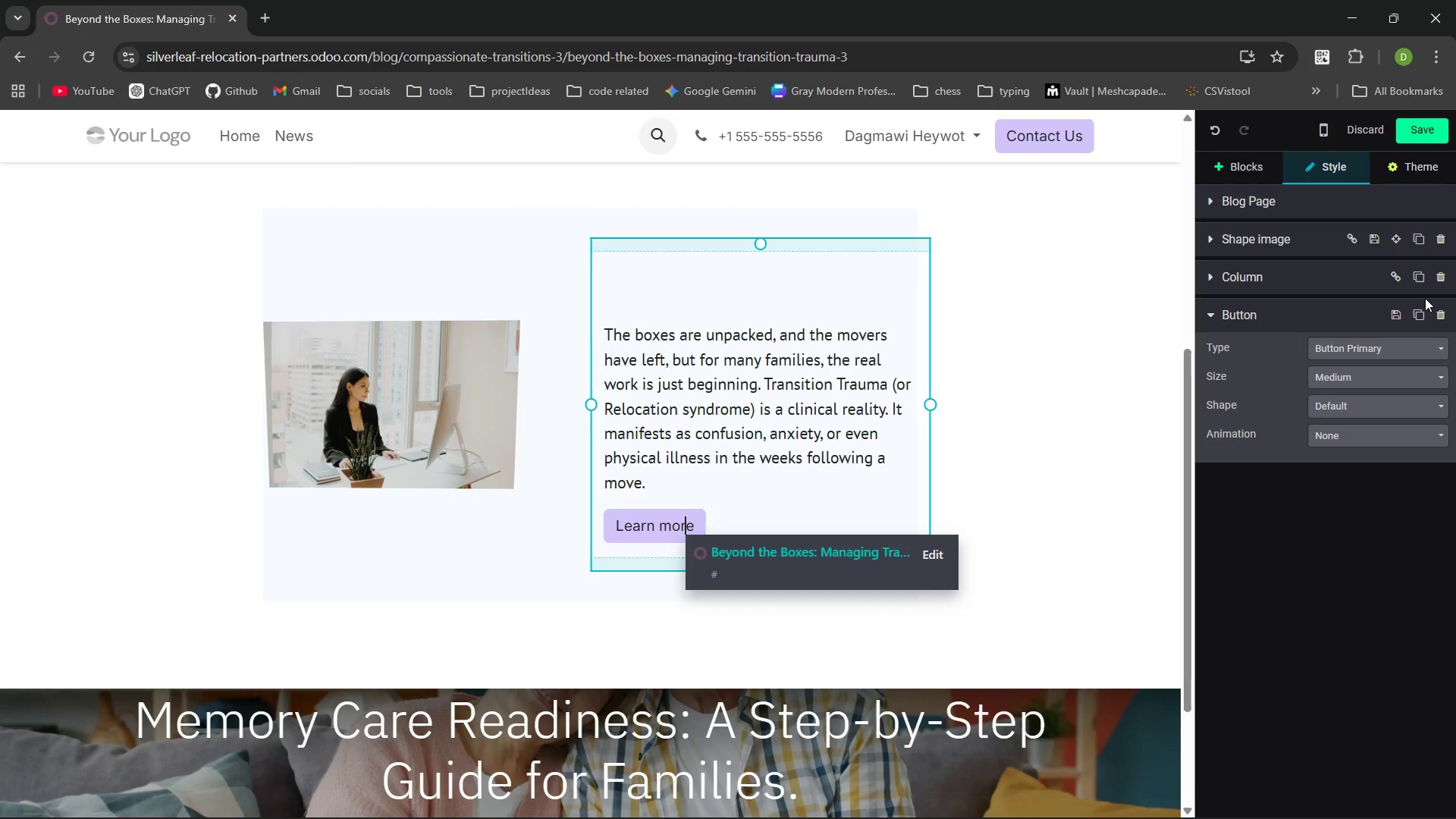 
left_click([1440, 315])
 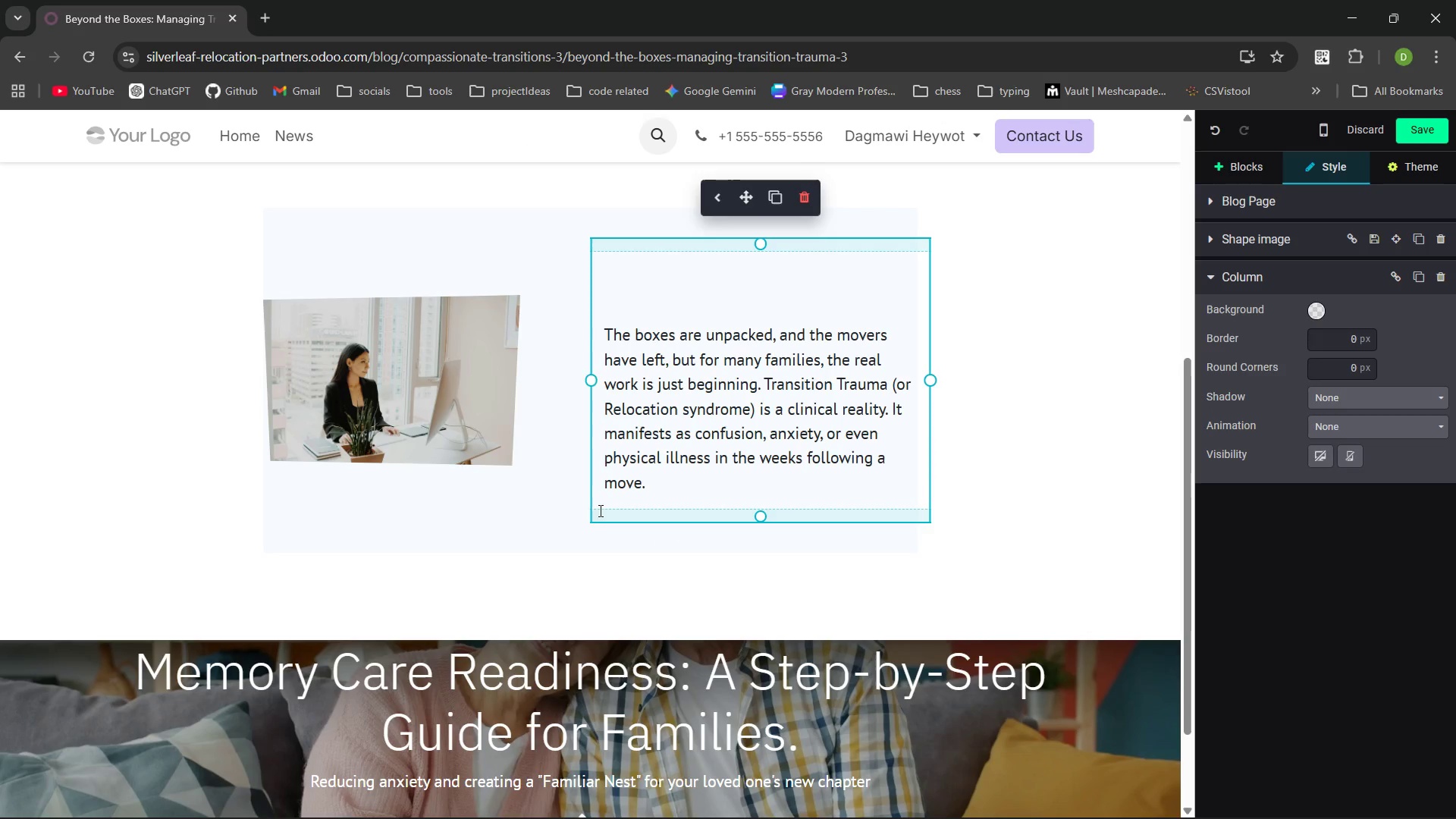 
left_click([544, 425])
 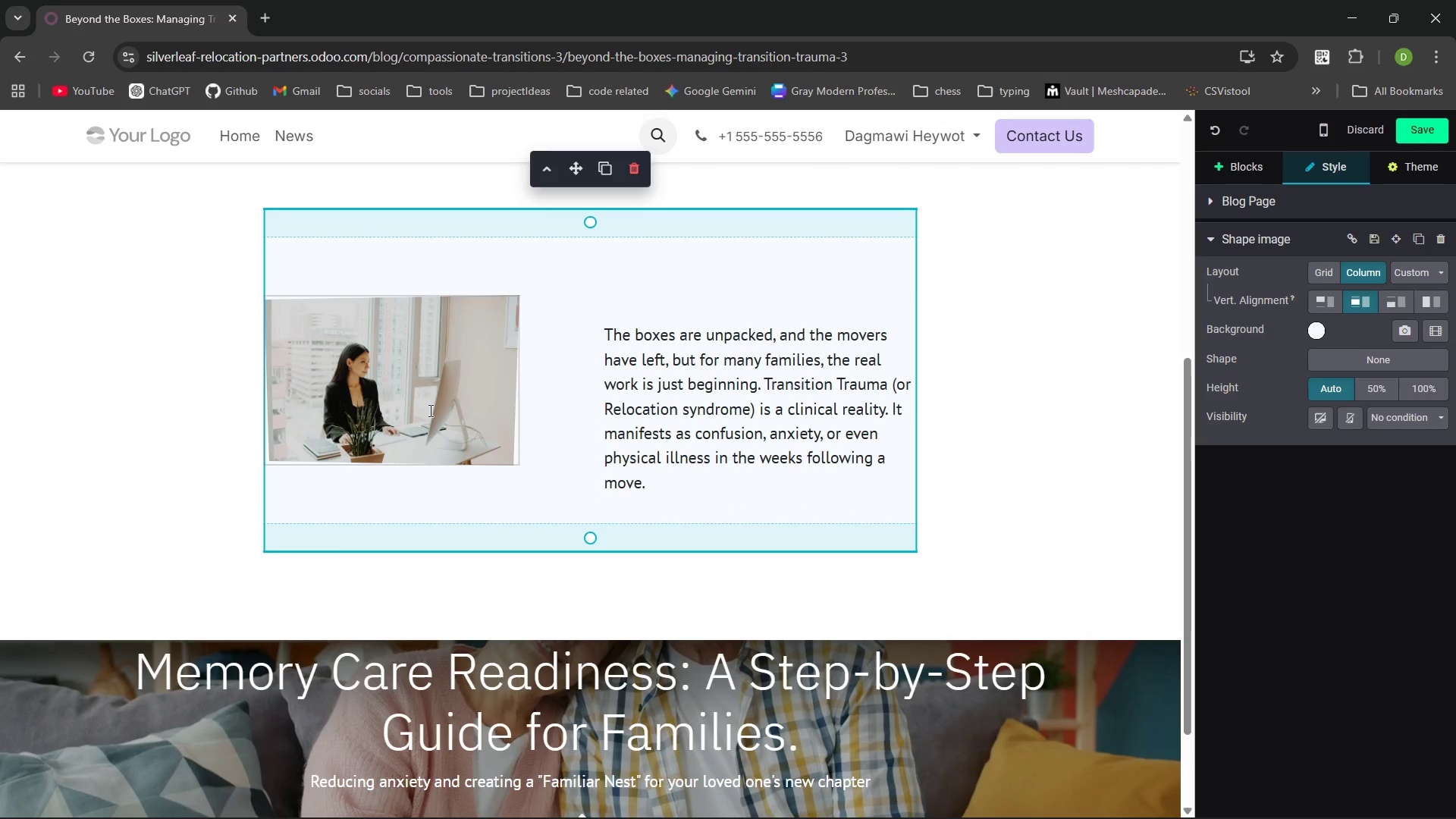 
left_click([429, 410])
 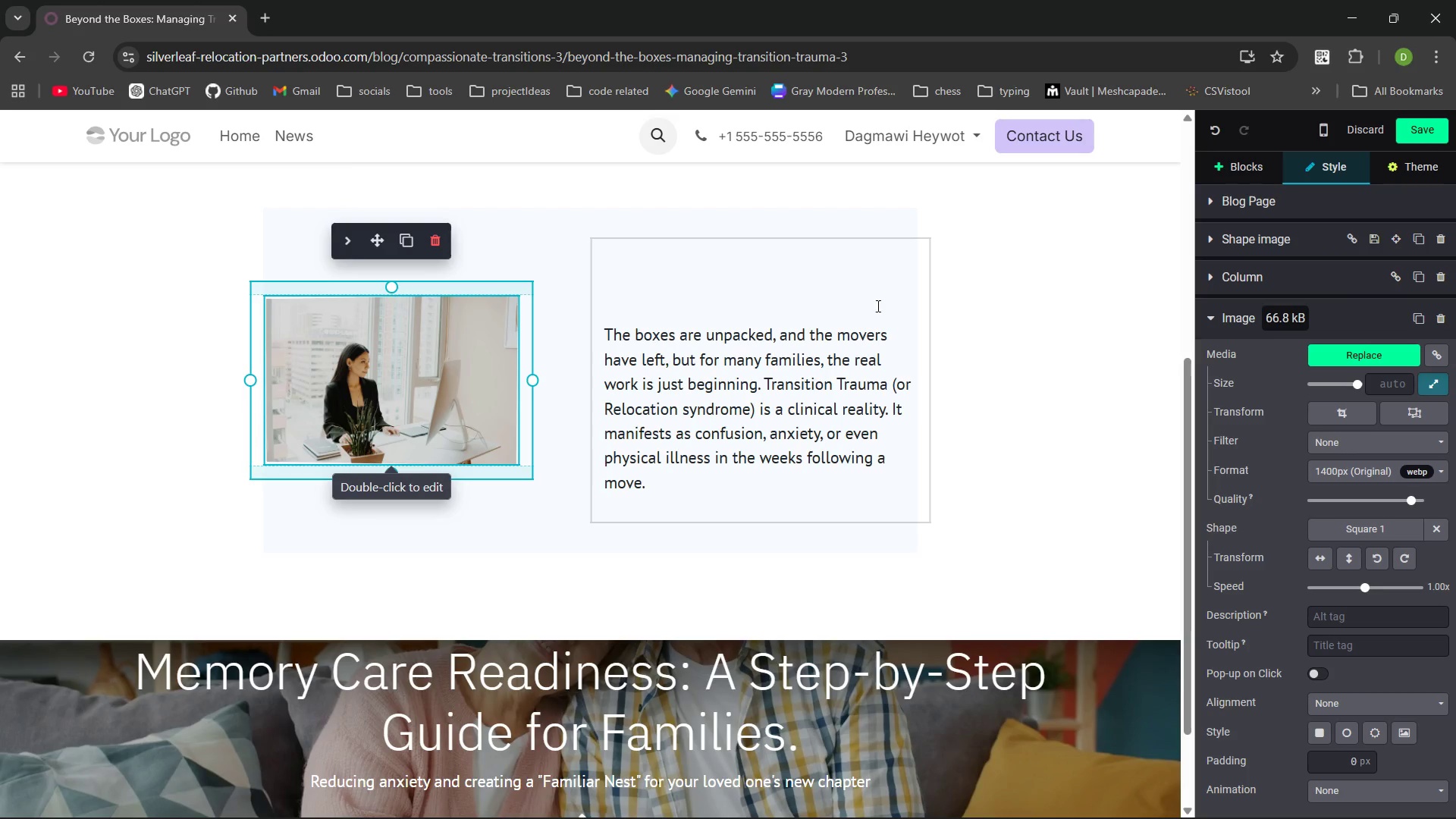 
left_click([725, 261])
 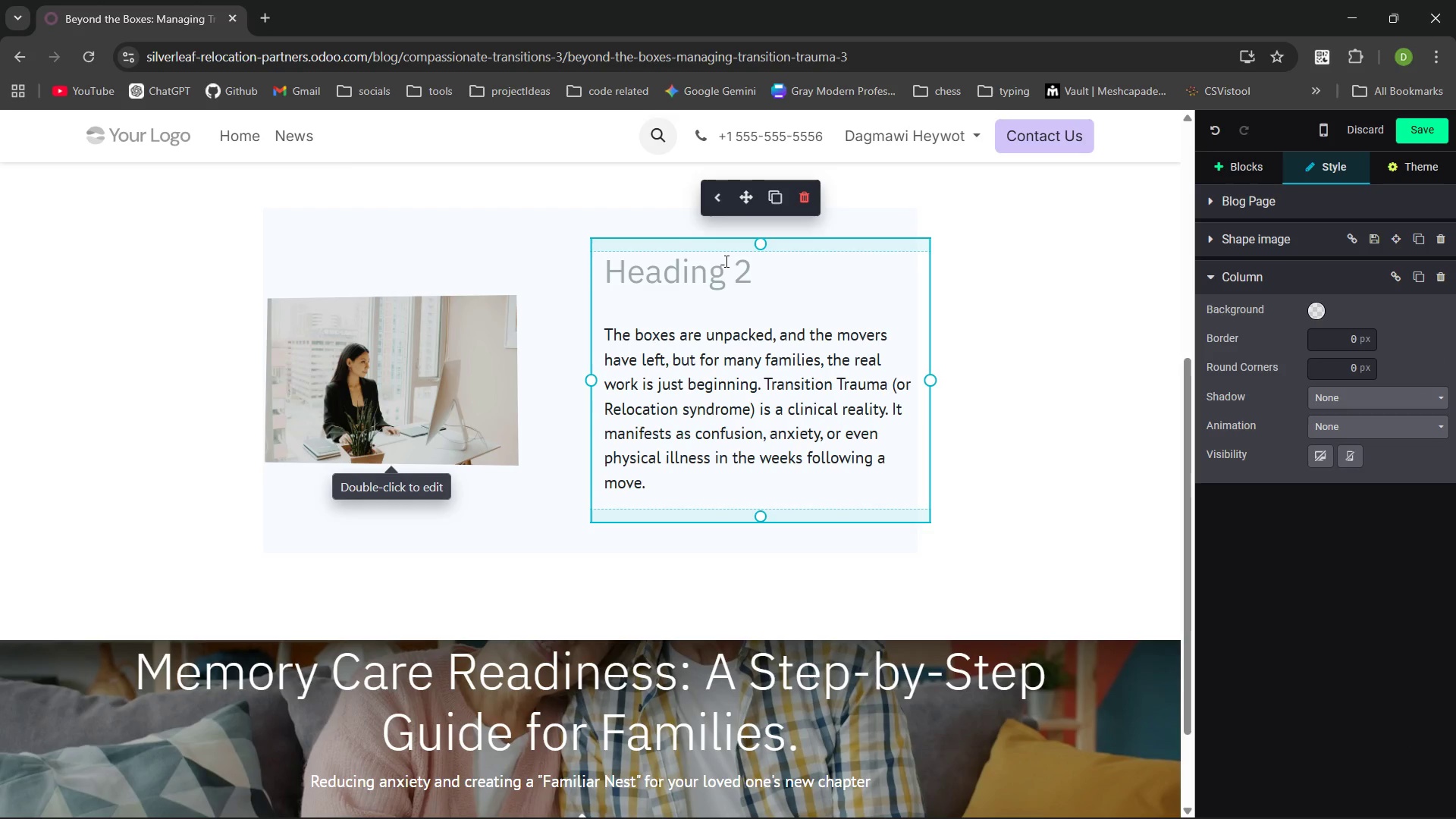 
key(Delete)
 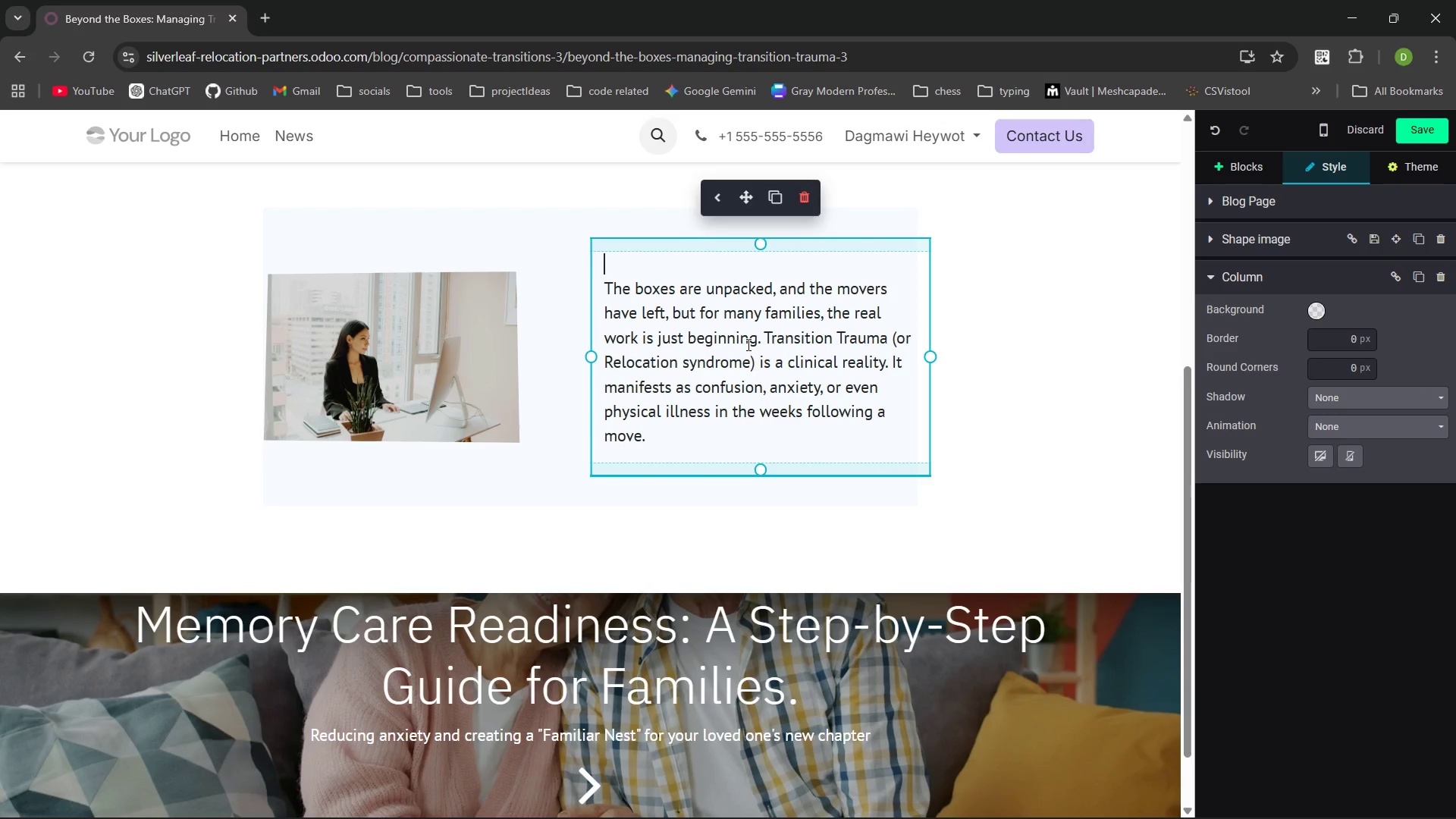 
key(ArrowDown)
 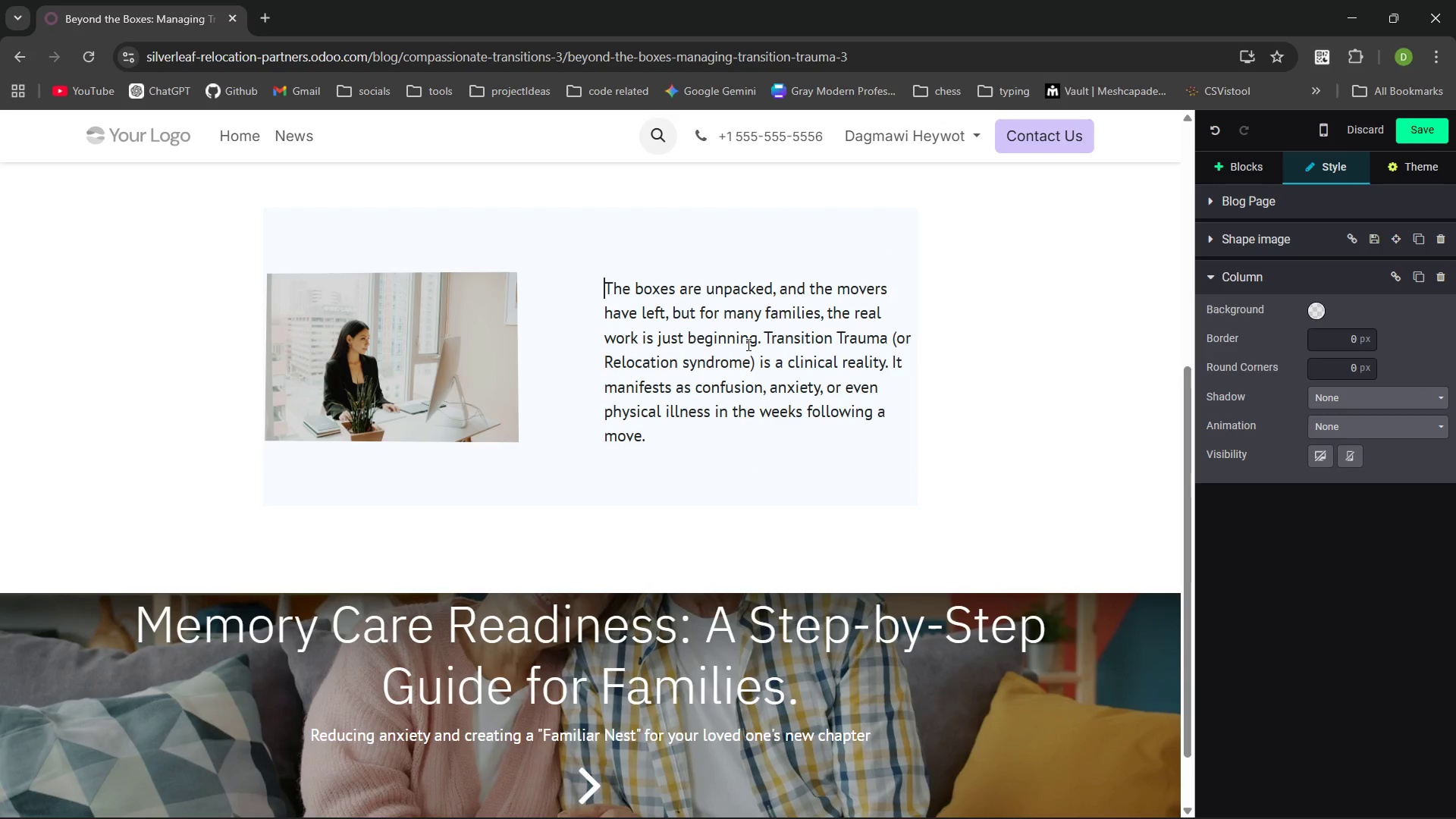 
key(Backspace)
 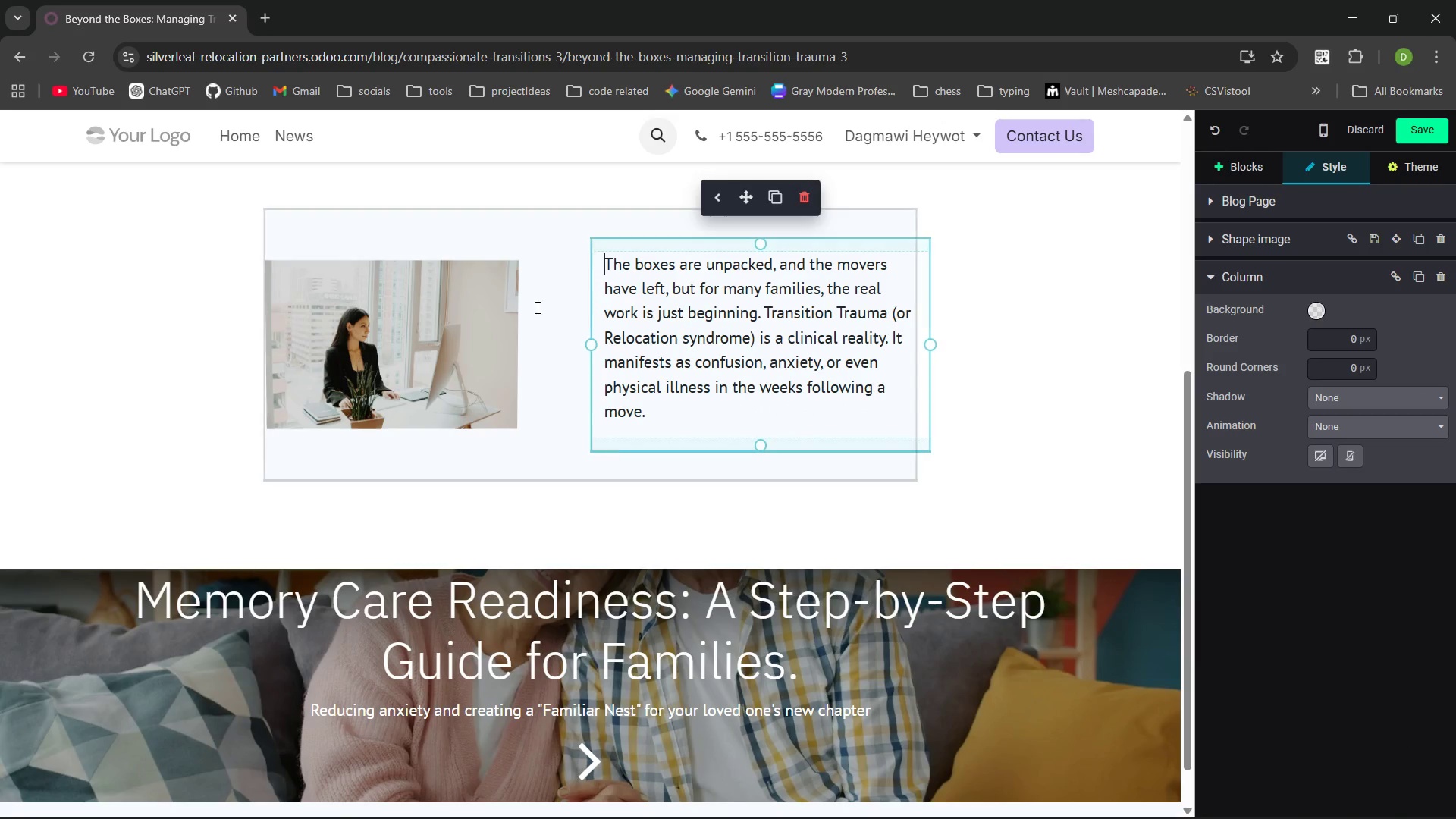 
left_click([757, 328])
 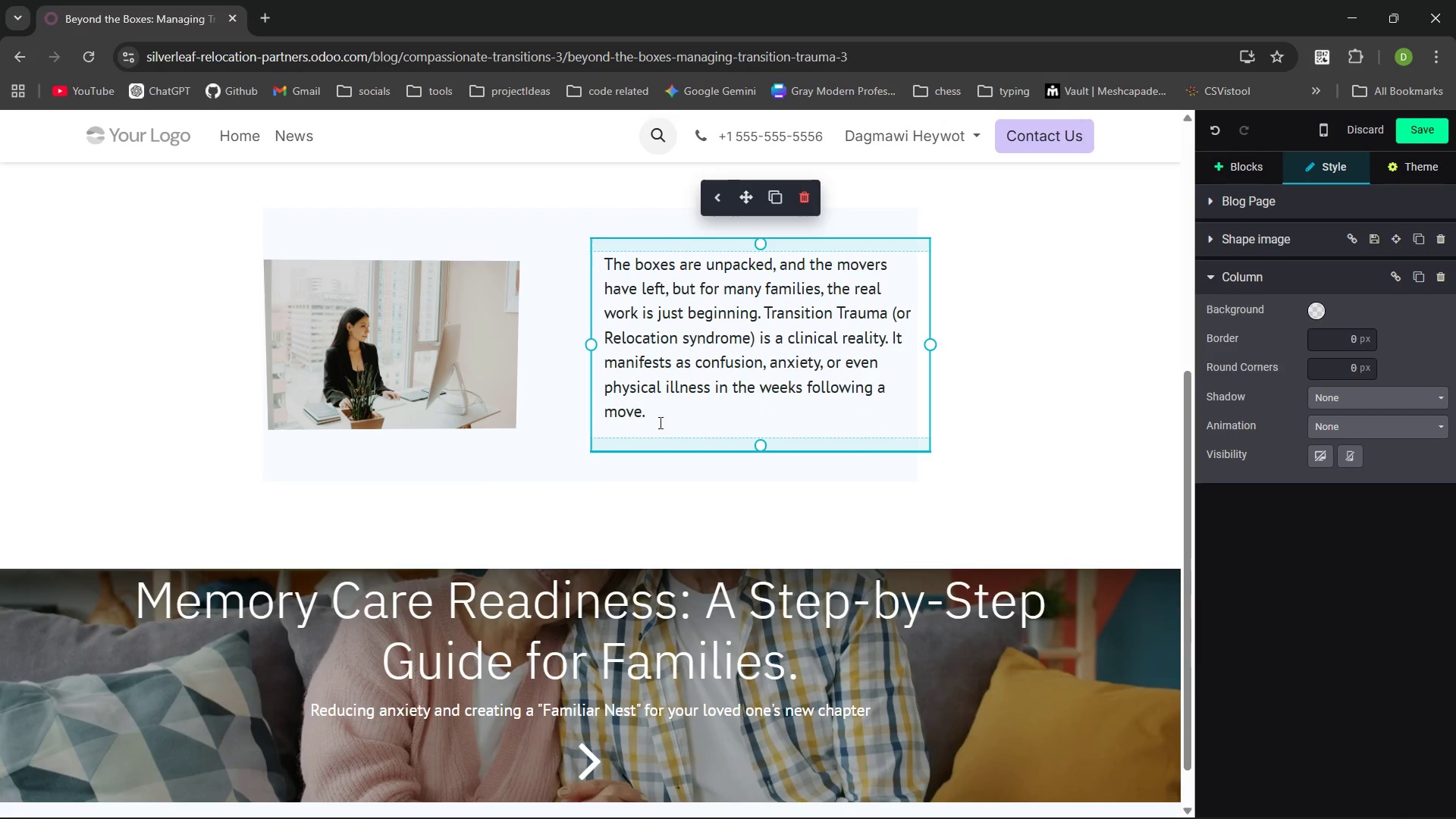 
left_click_drag(start_coordinate=[650, 418], to_coordinate=[598, 281])
 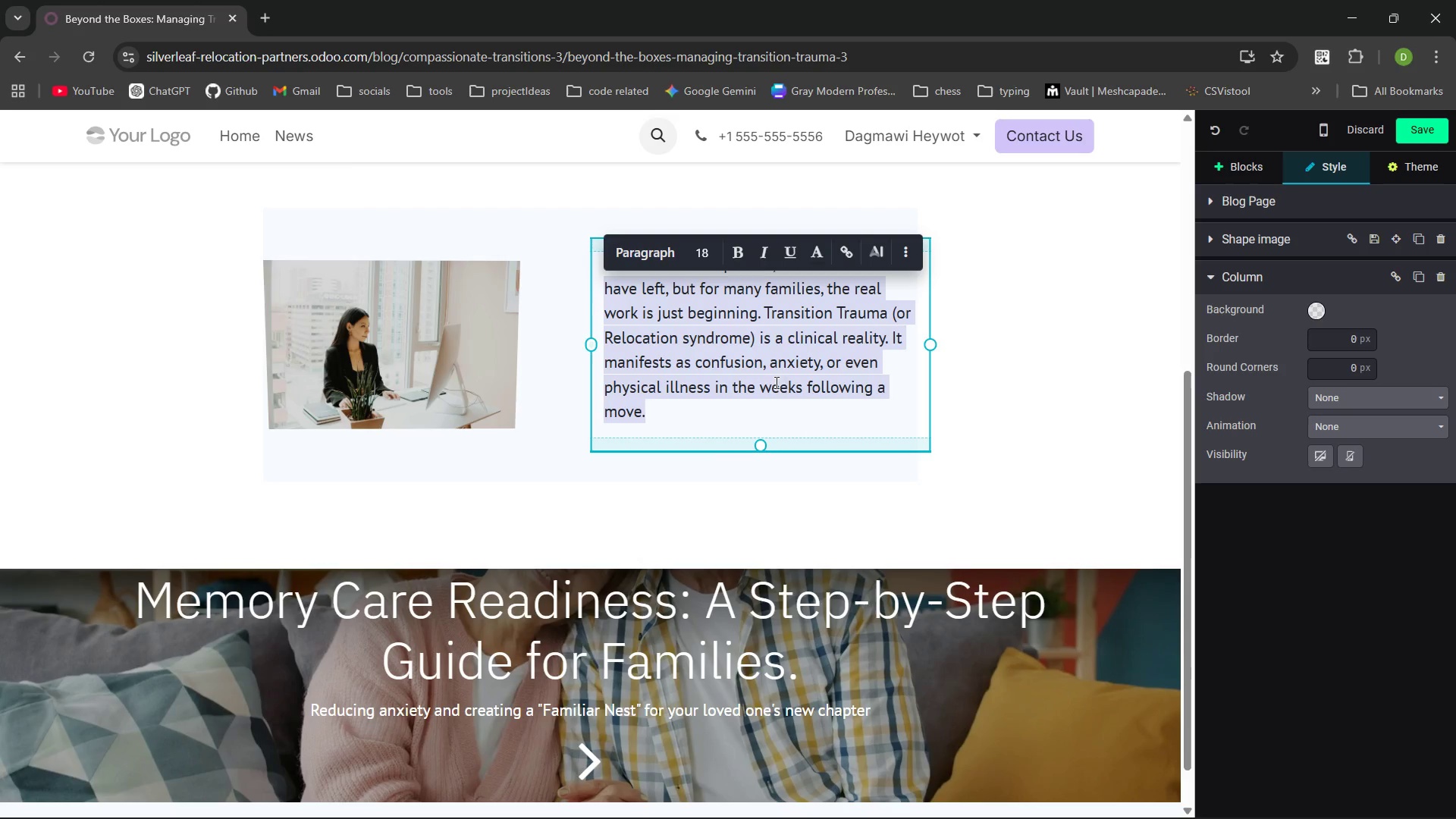 
left_click([782, 397])
 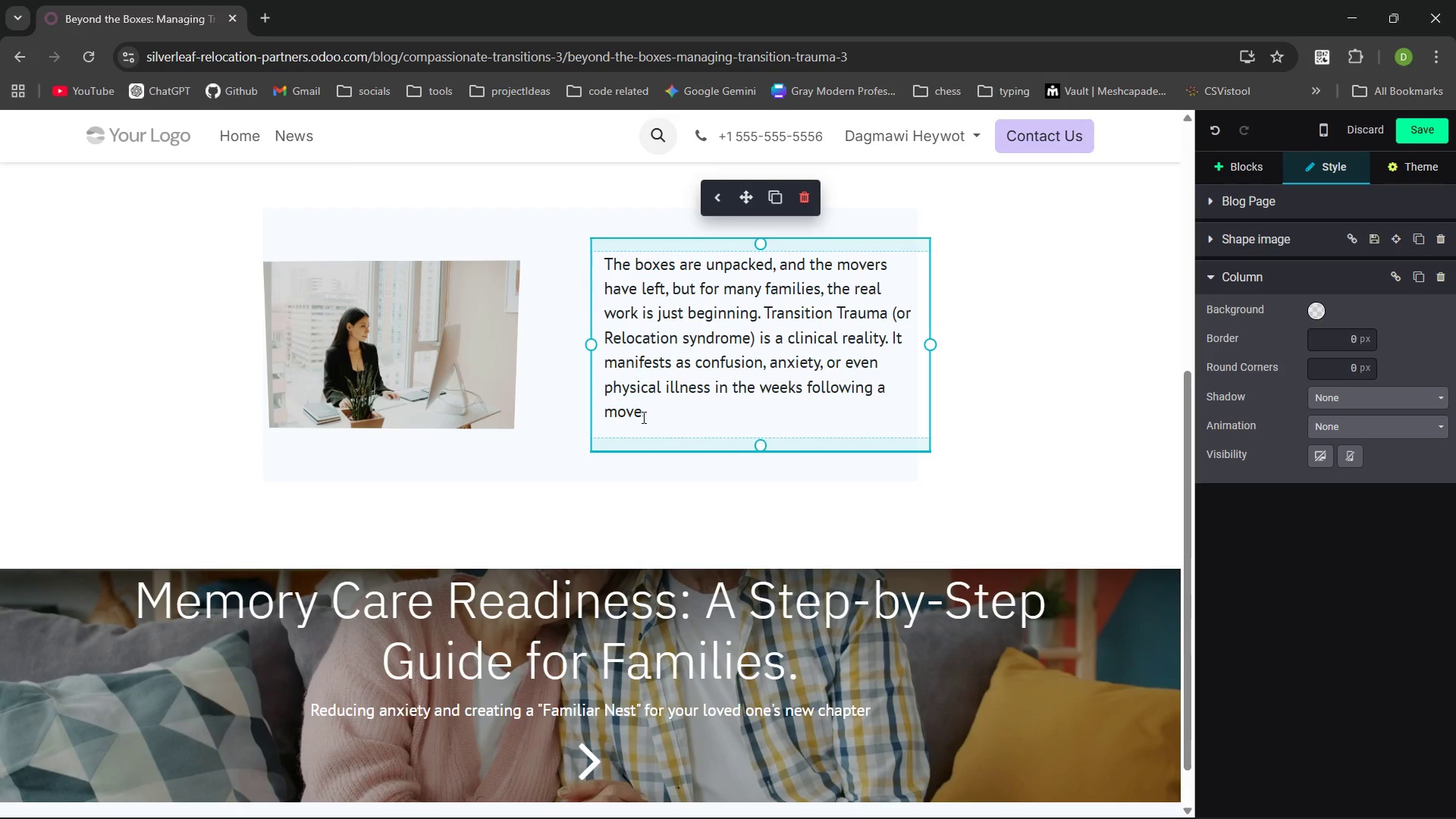 
left_click([642, 417])
 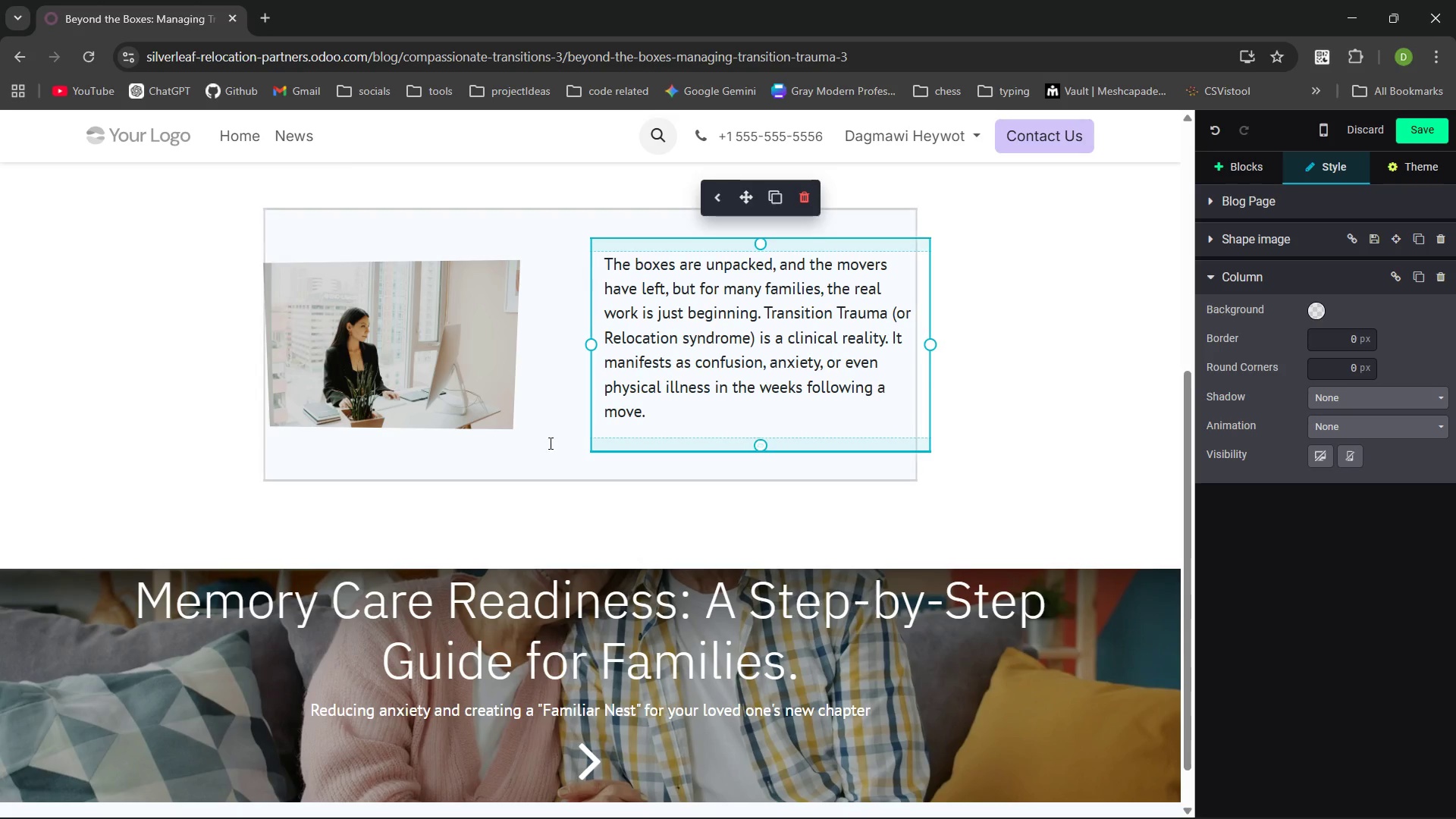 
left_click([547, 444])
 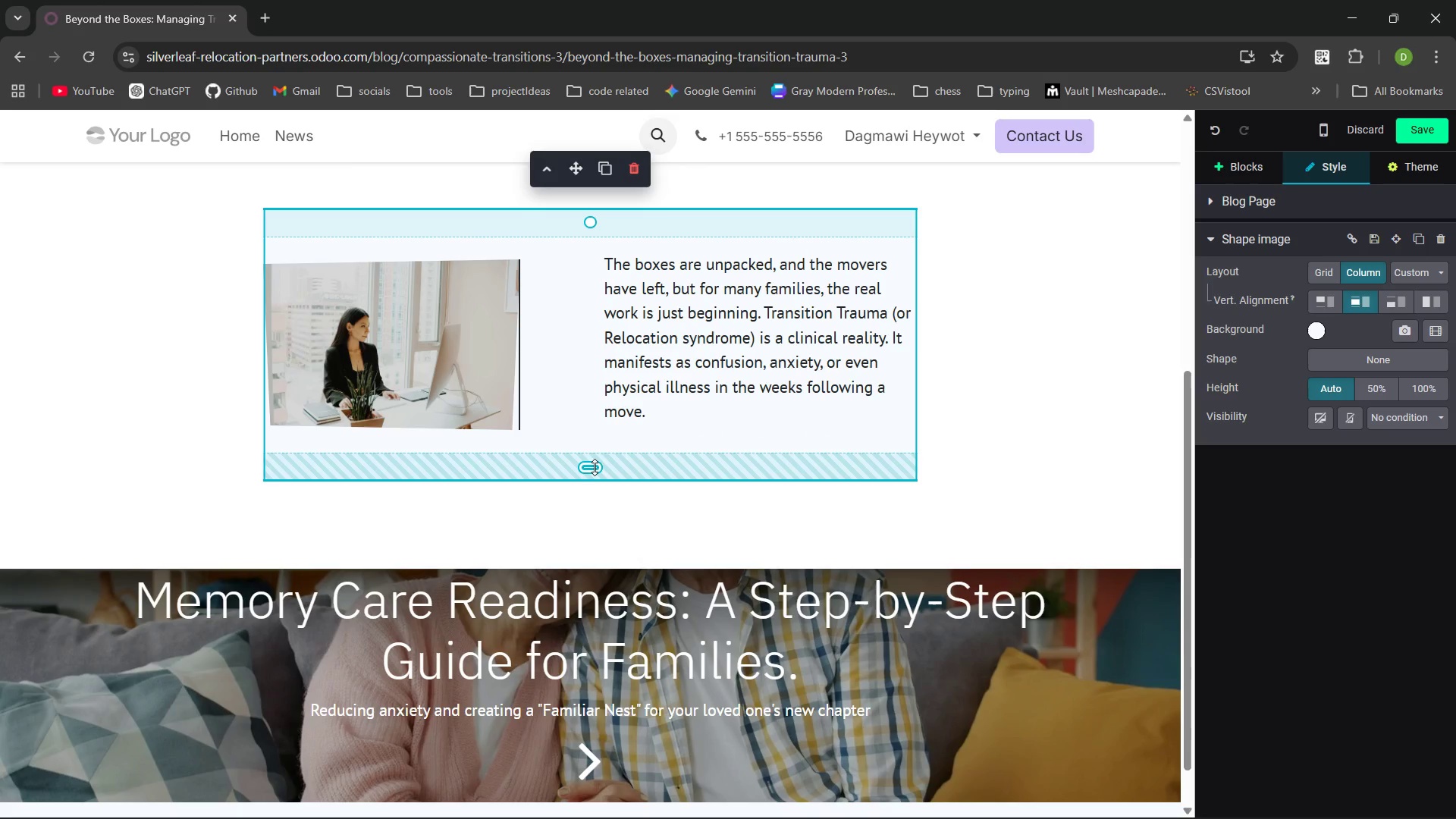 
left_click_drag(start_coordinate=[597, 470], to_coordinate=[599, 443])
 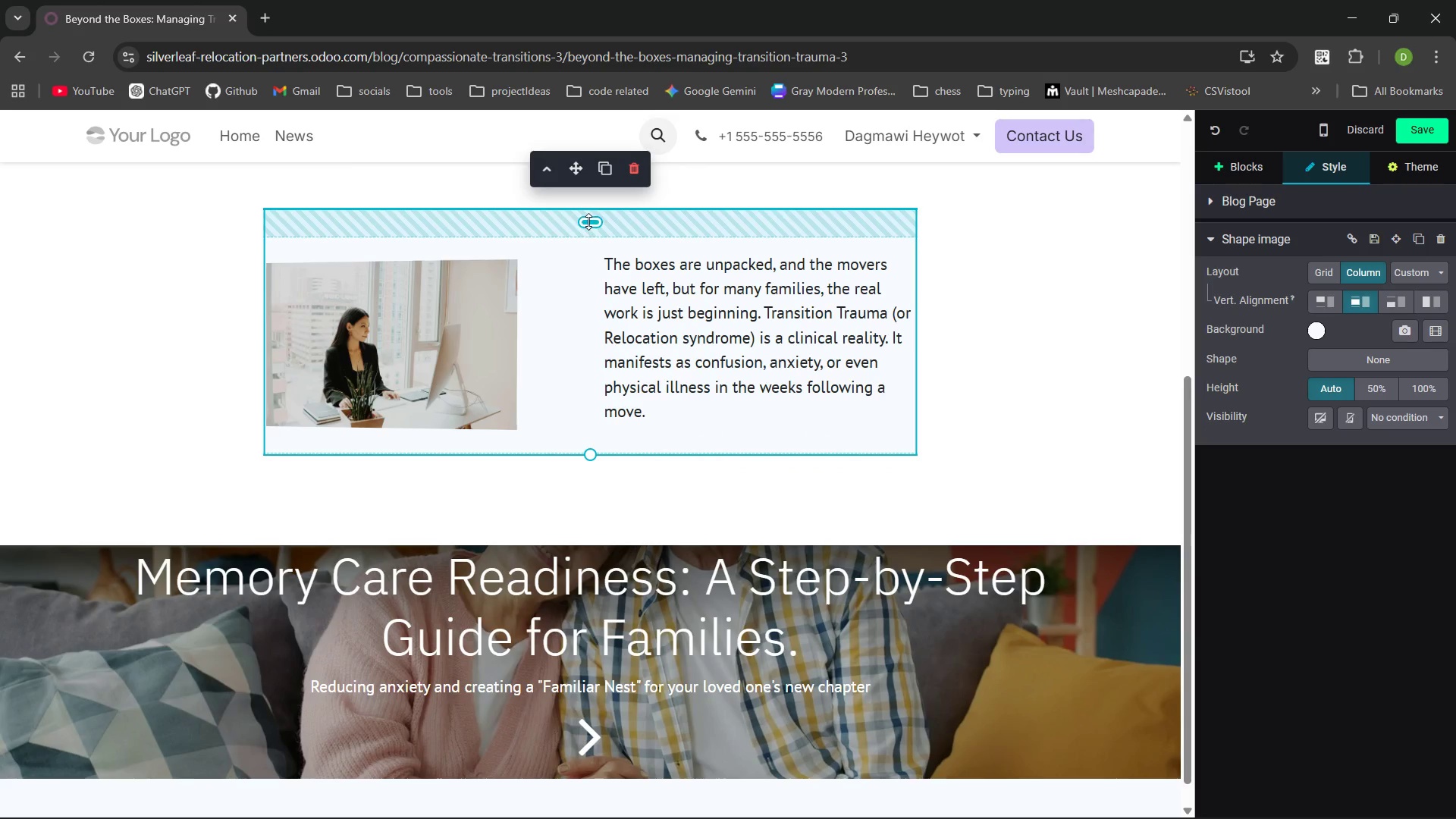 
left_click_drag(start_coordinate=[588, 221], to_coordinate=[605, 200])
 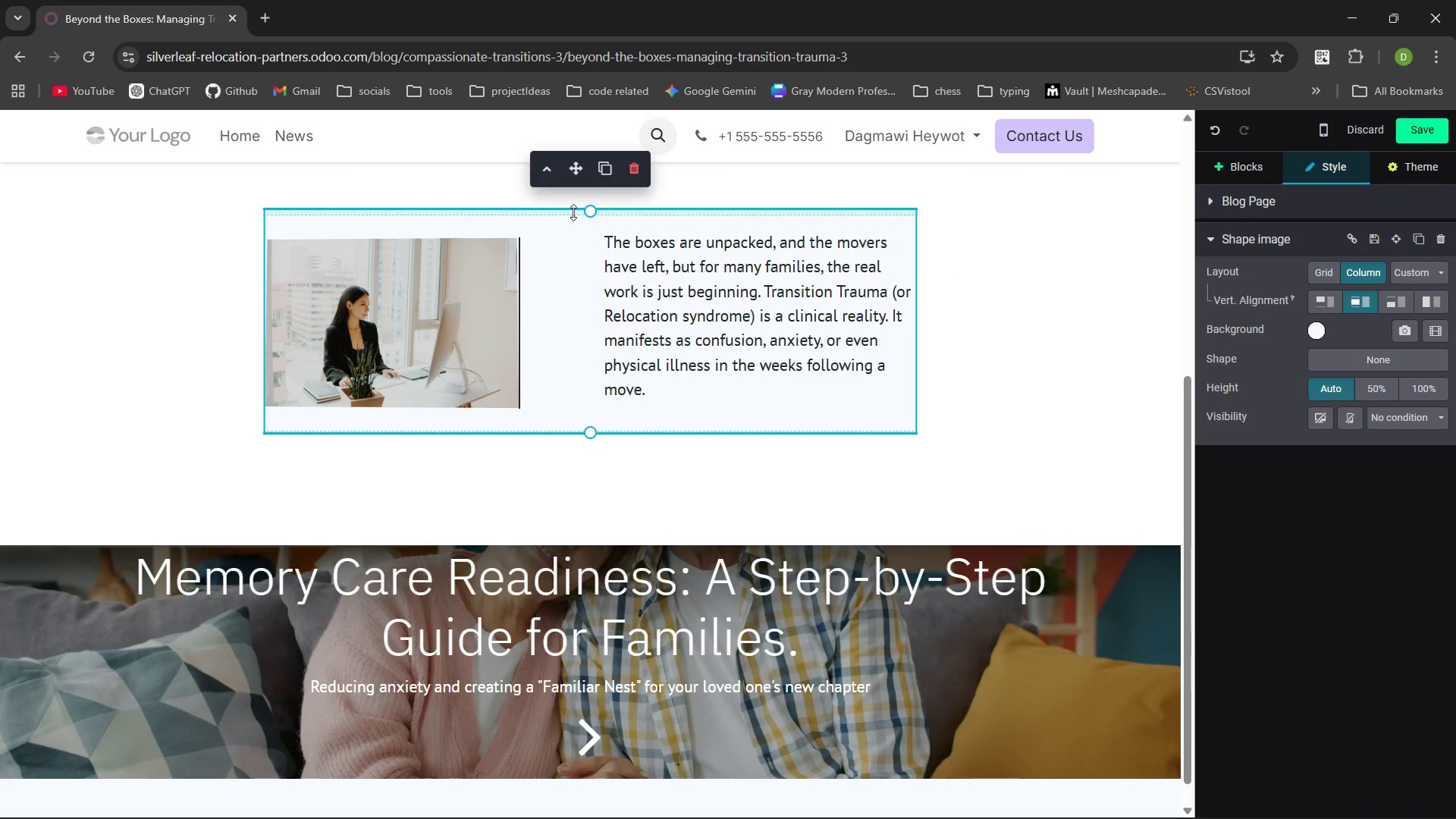 
left_click_drag(start_coordinate=[586, 206], to_coordinate=[595, 219])
 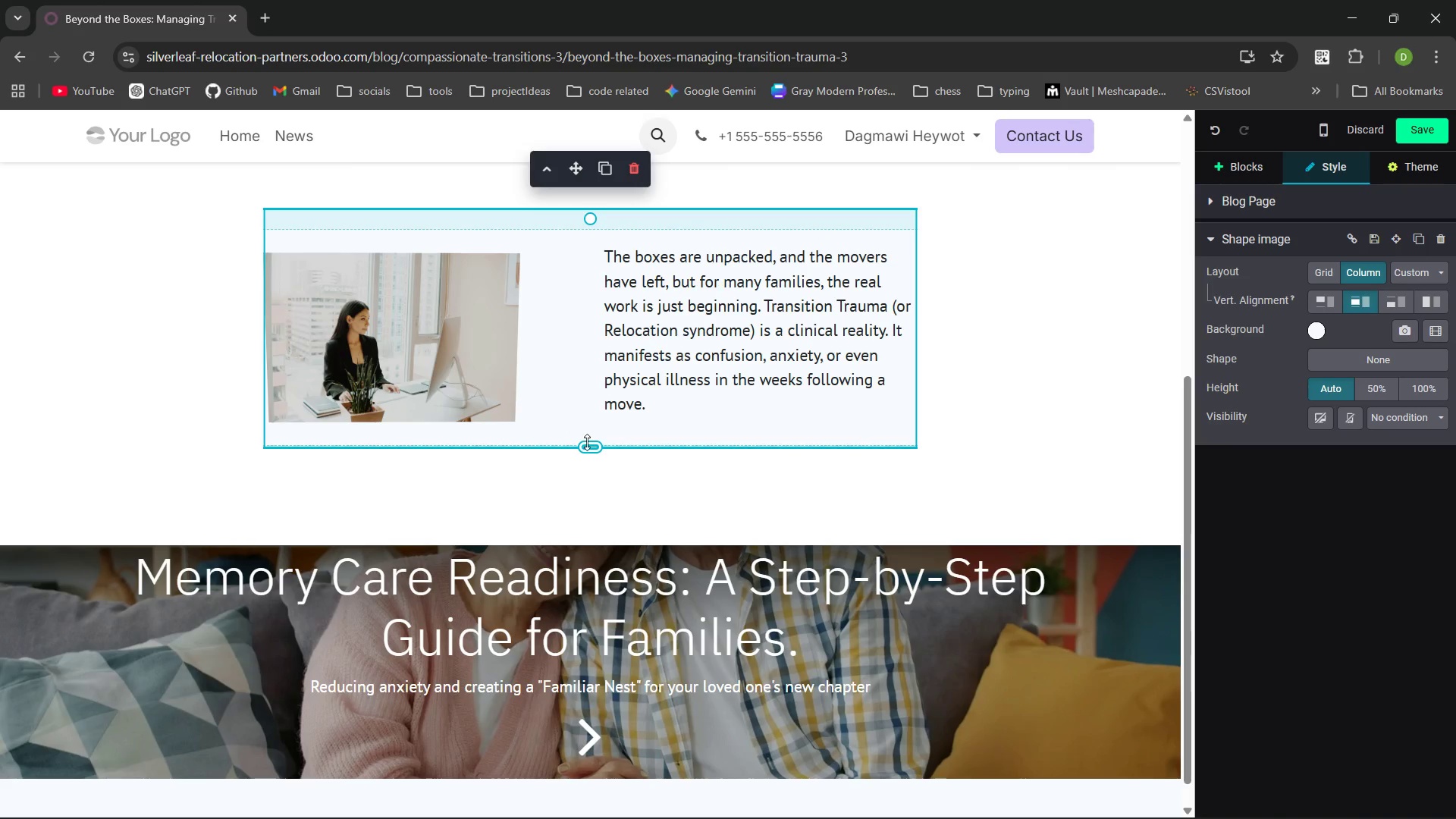 
left_click_drag(start_coordinate=[588, 445], to_coordinate=[590, 469])
 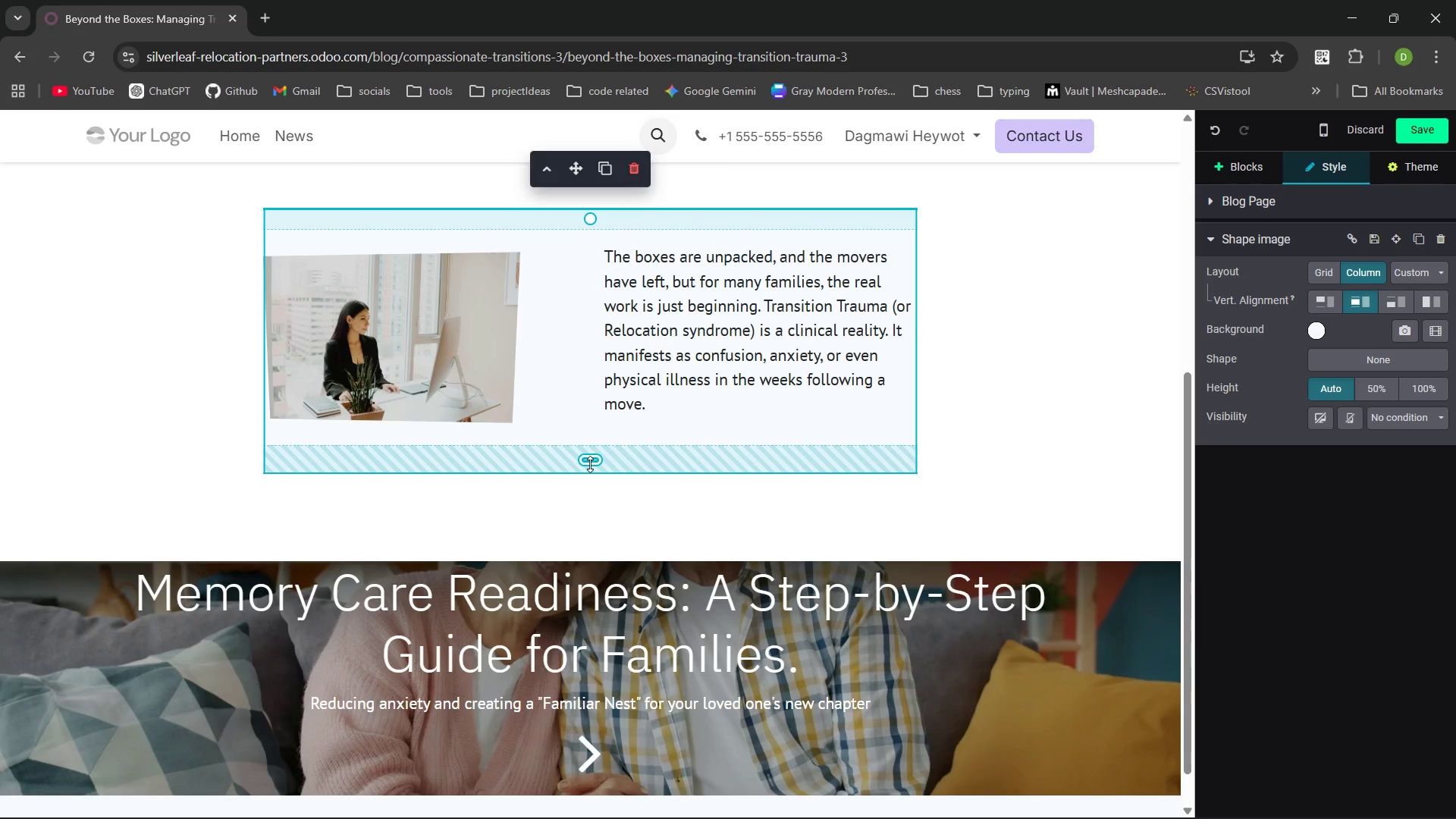 
left_click_drag(start_coordinate=[590, 461], to_coordinate=[595, 455])
 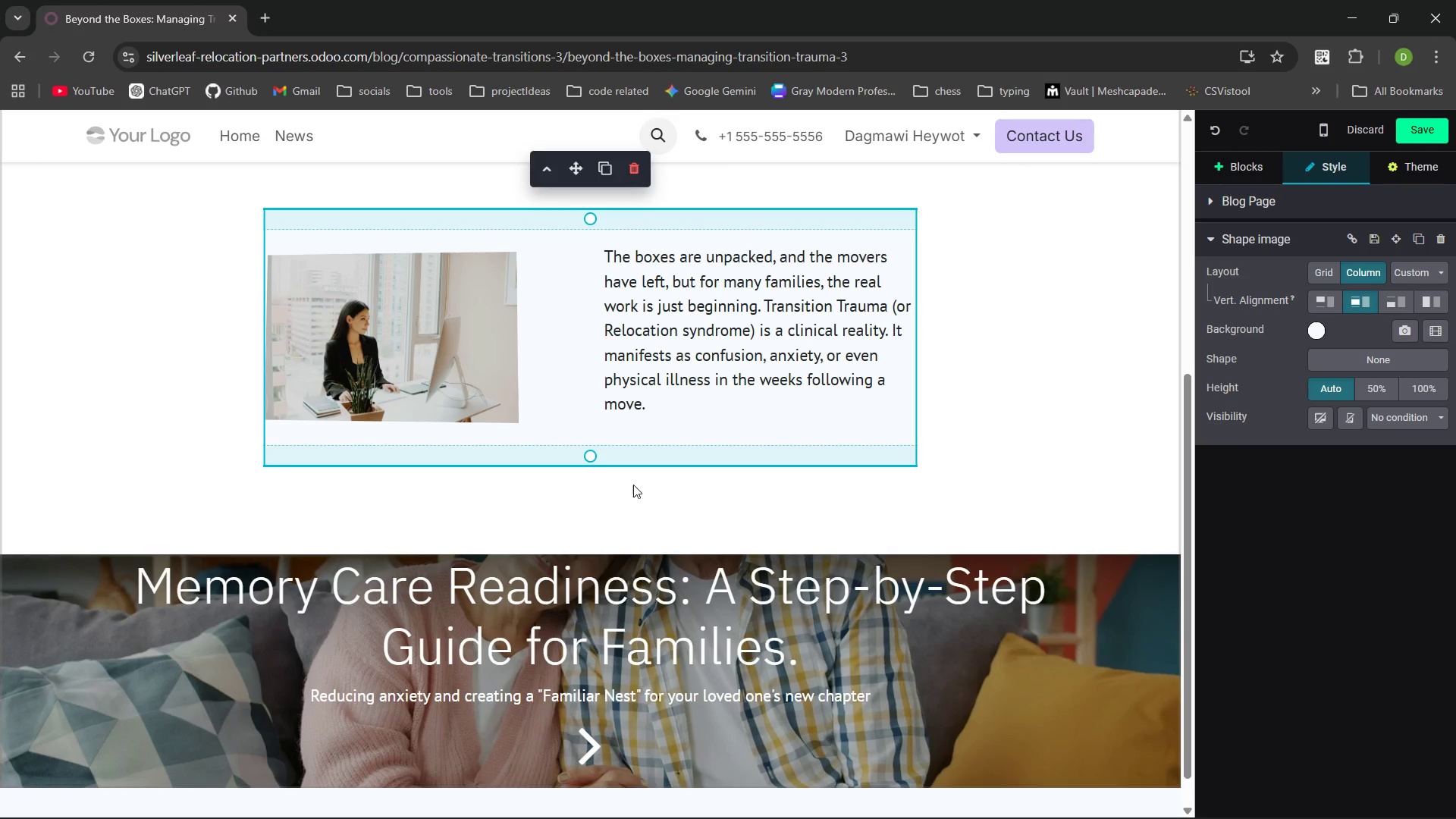 
left_click([624, 485])
 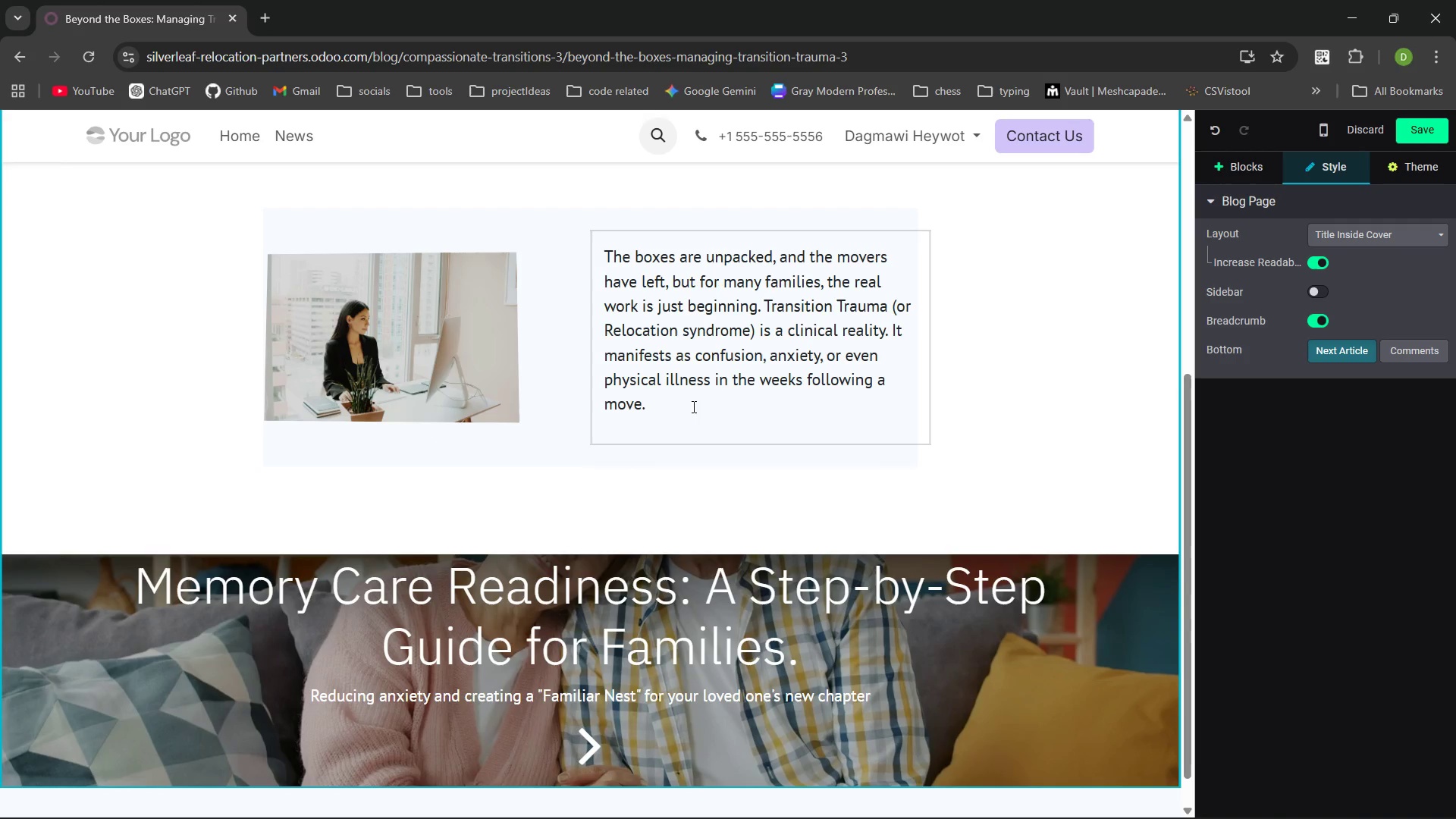 
left_click_drag(start_coordinate=[438, 347], to_coordinate=[1367, 352])
 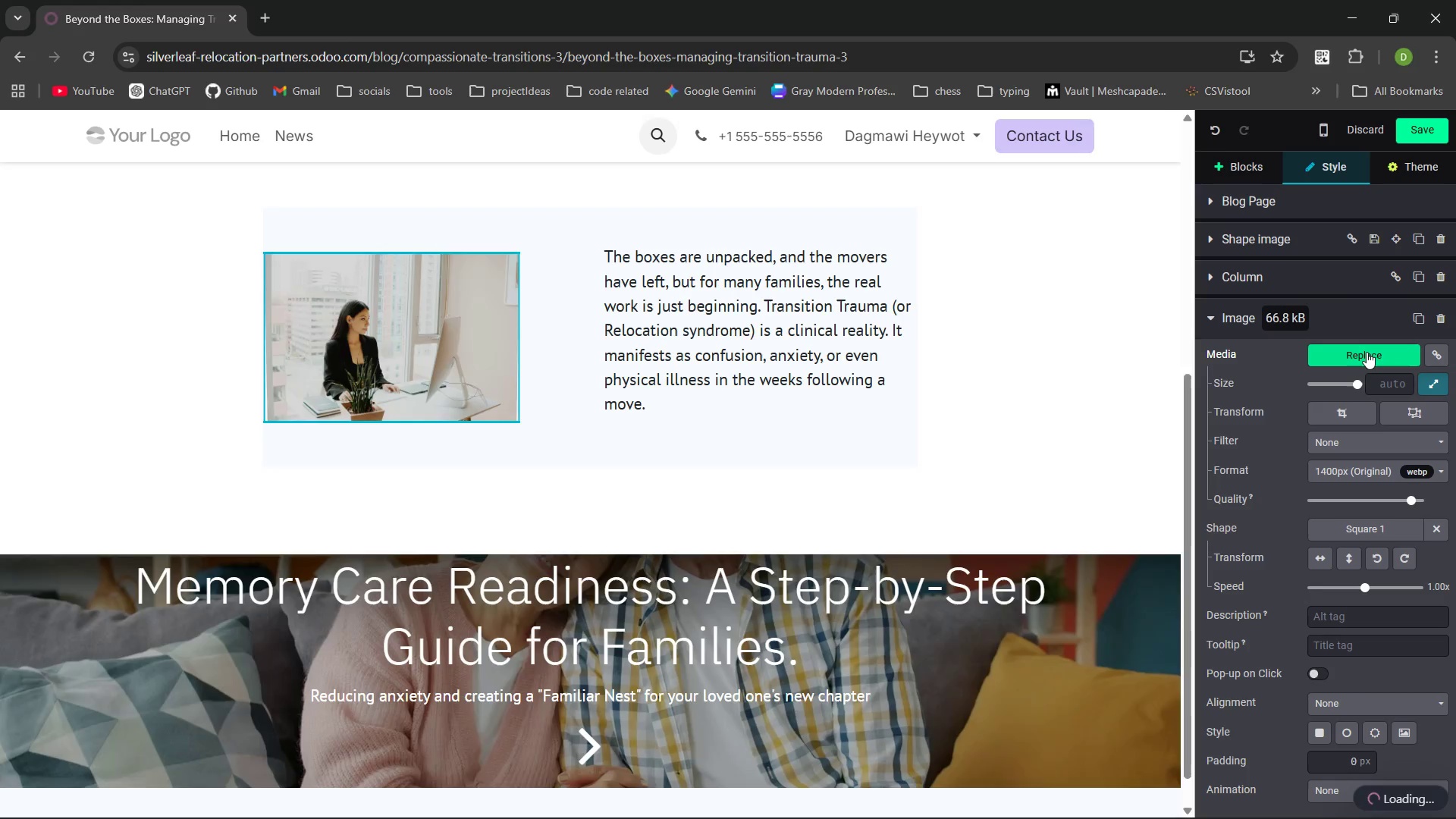 
left_click([1367, 352])
 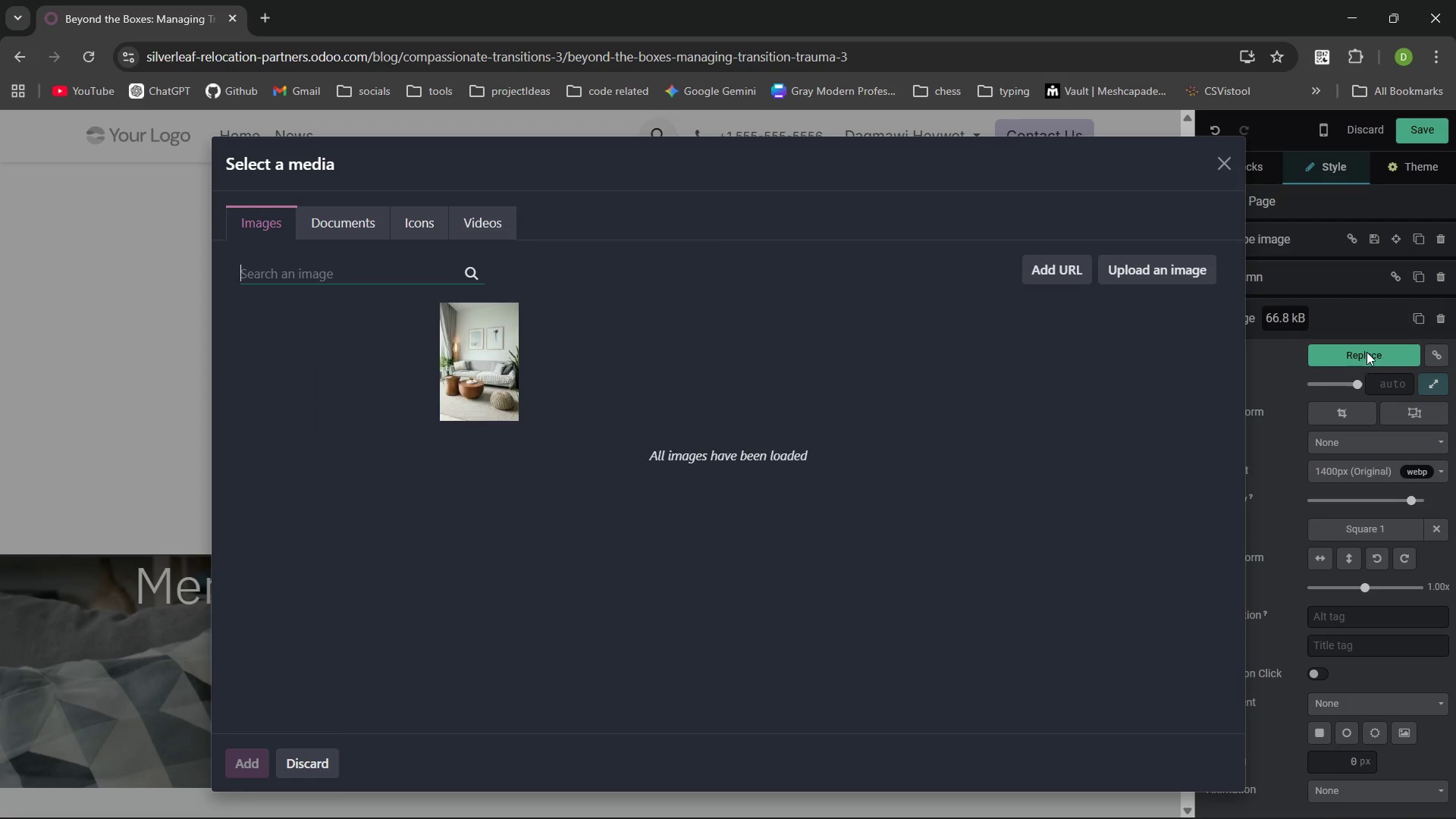 
type(stress)
 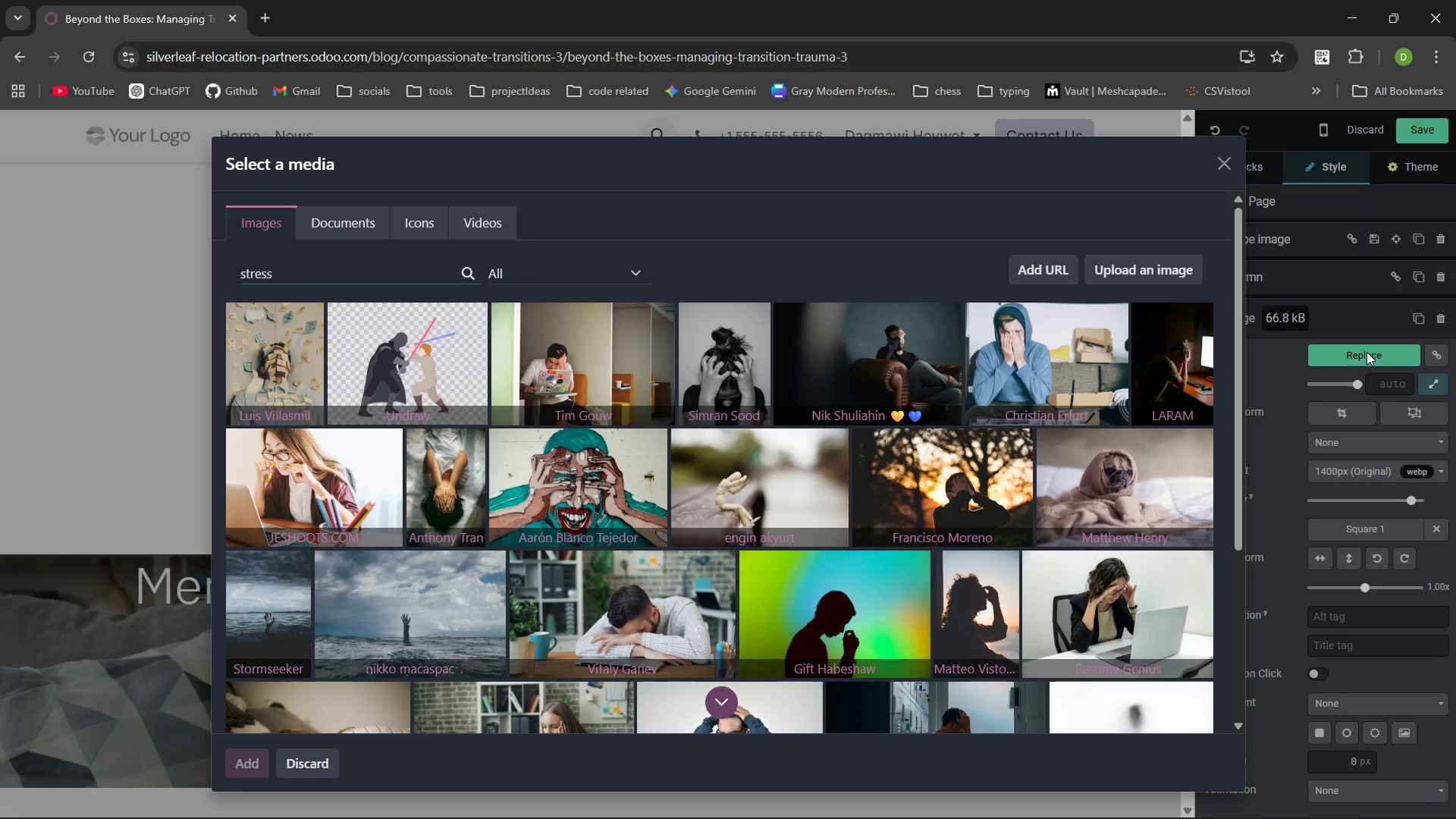 
wait(9.97)
 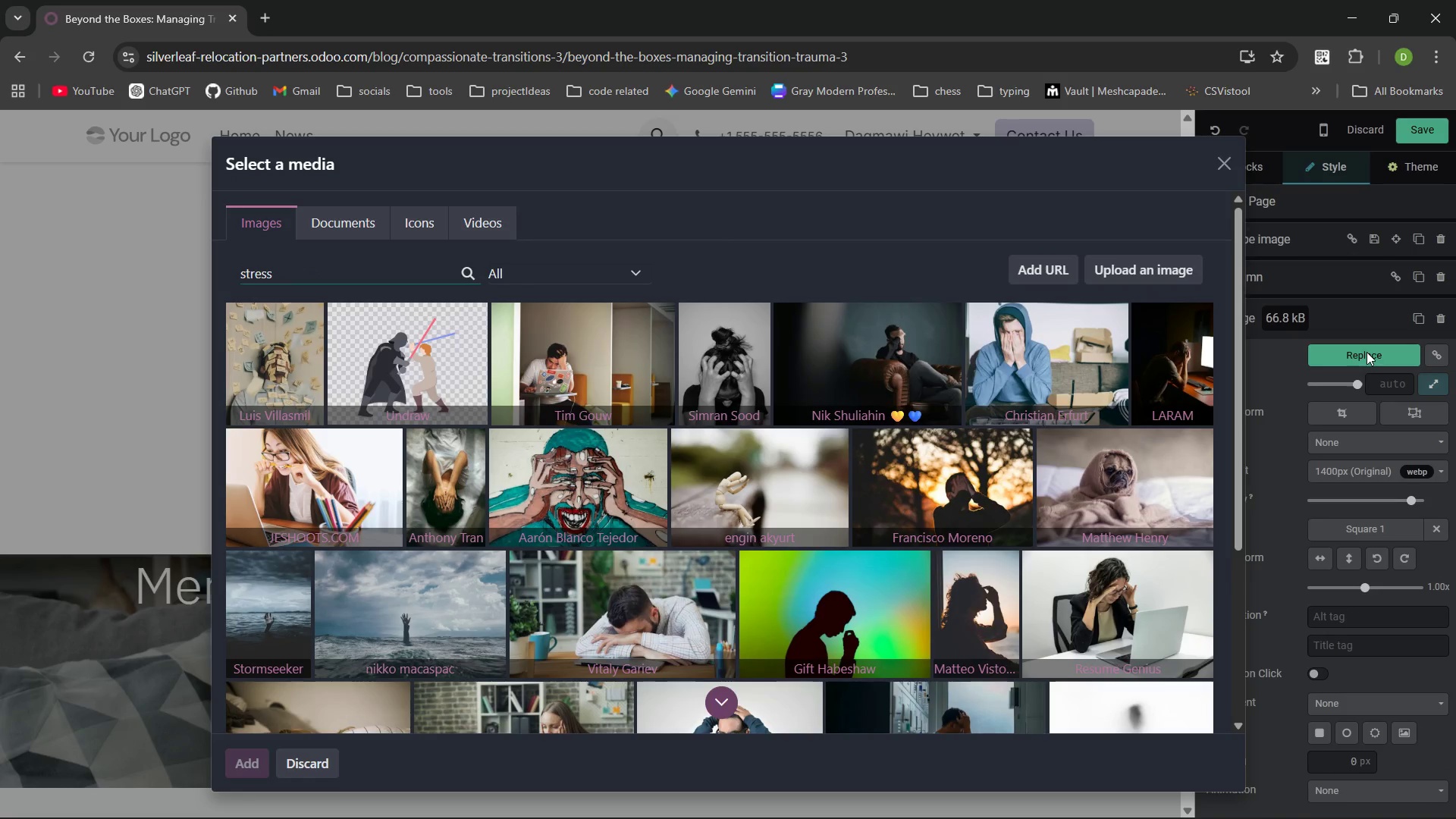 
hold_key(key=ControlLeft, duration=0.69)
 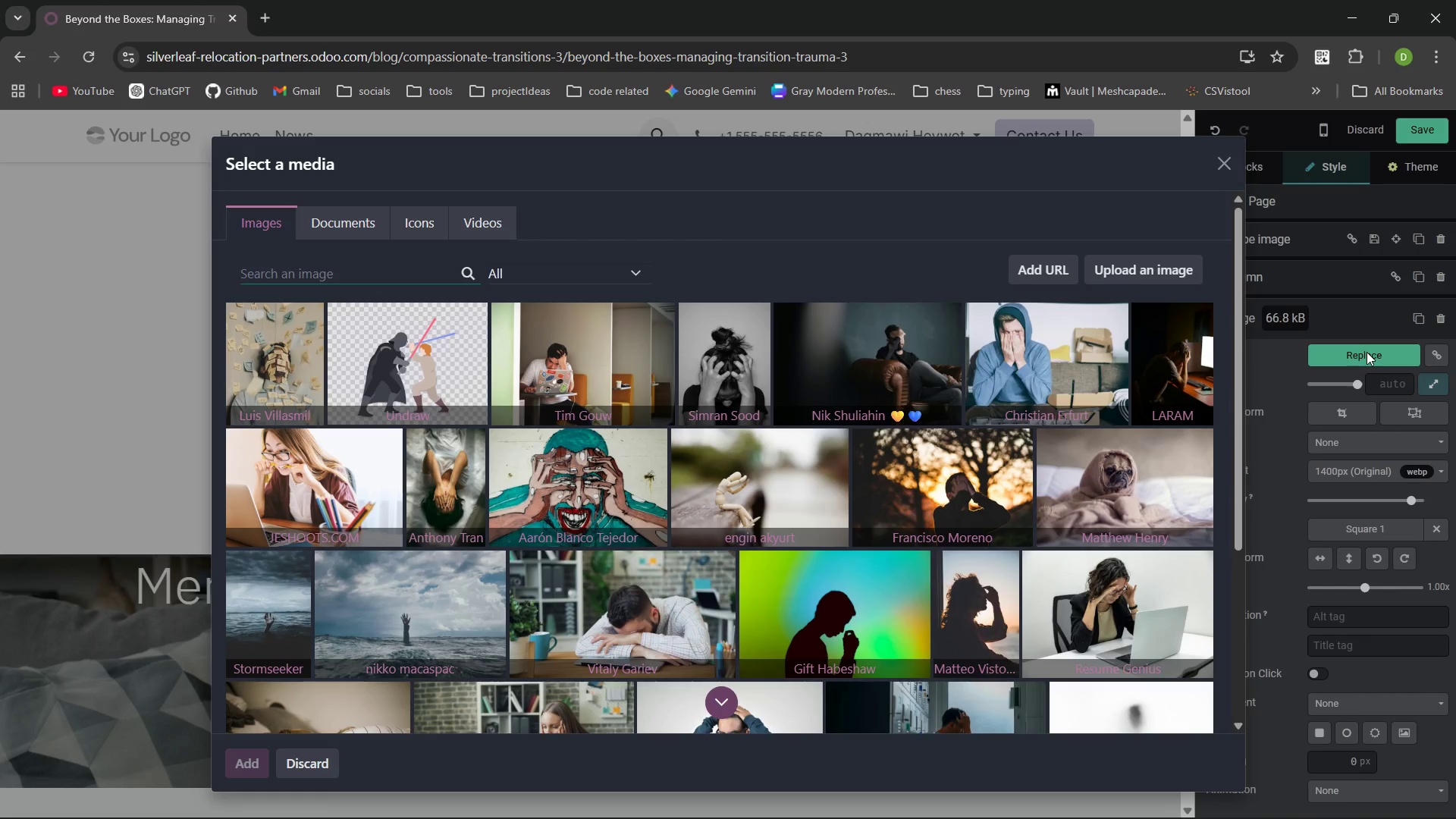 
type(mog)
key(Backspace)
type(ving stress)
 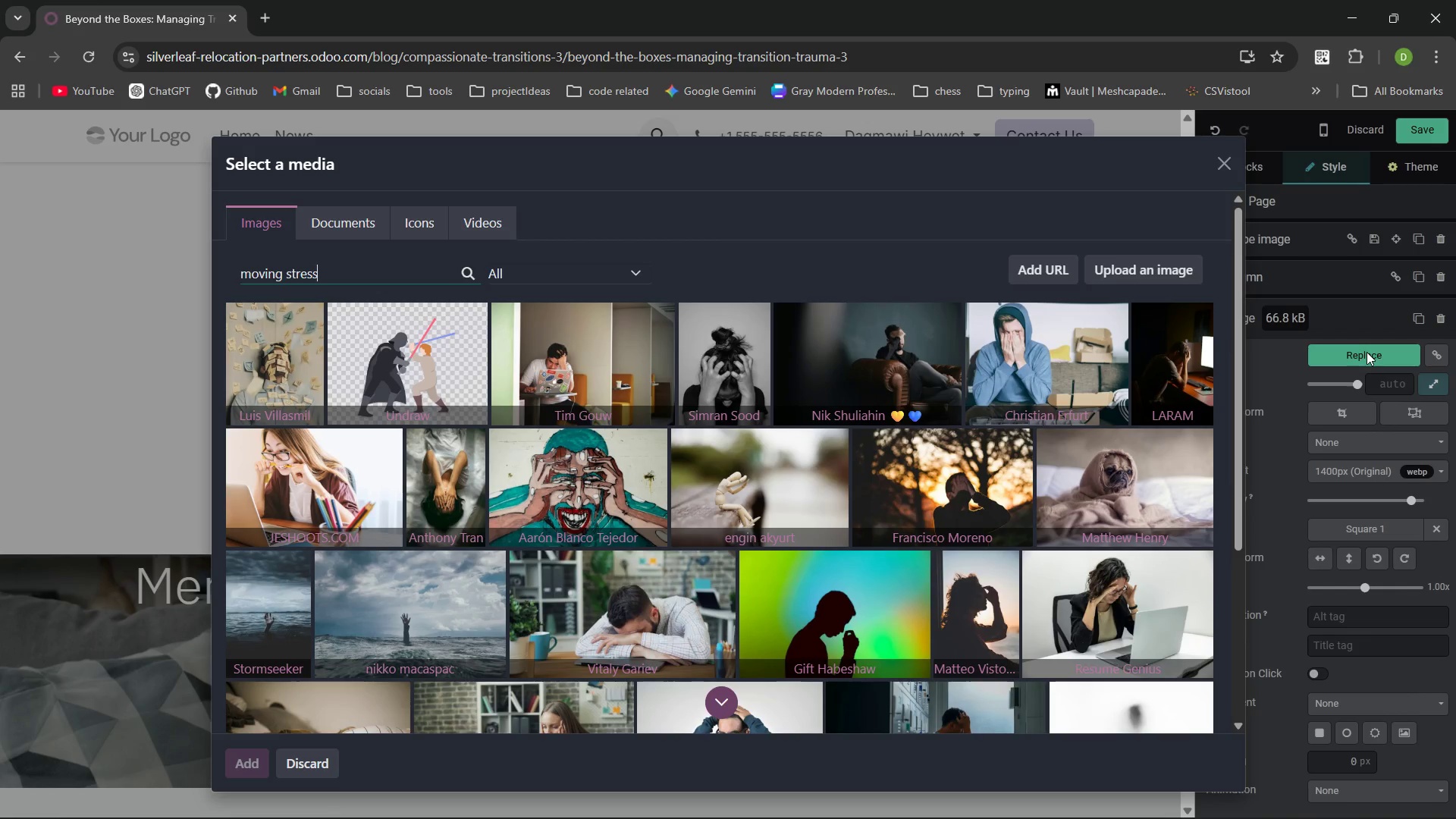 
key(Enter)
 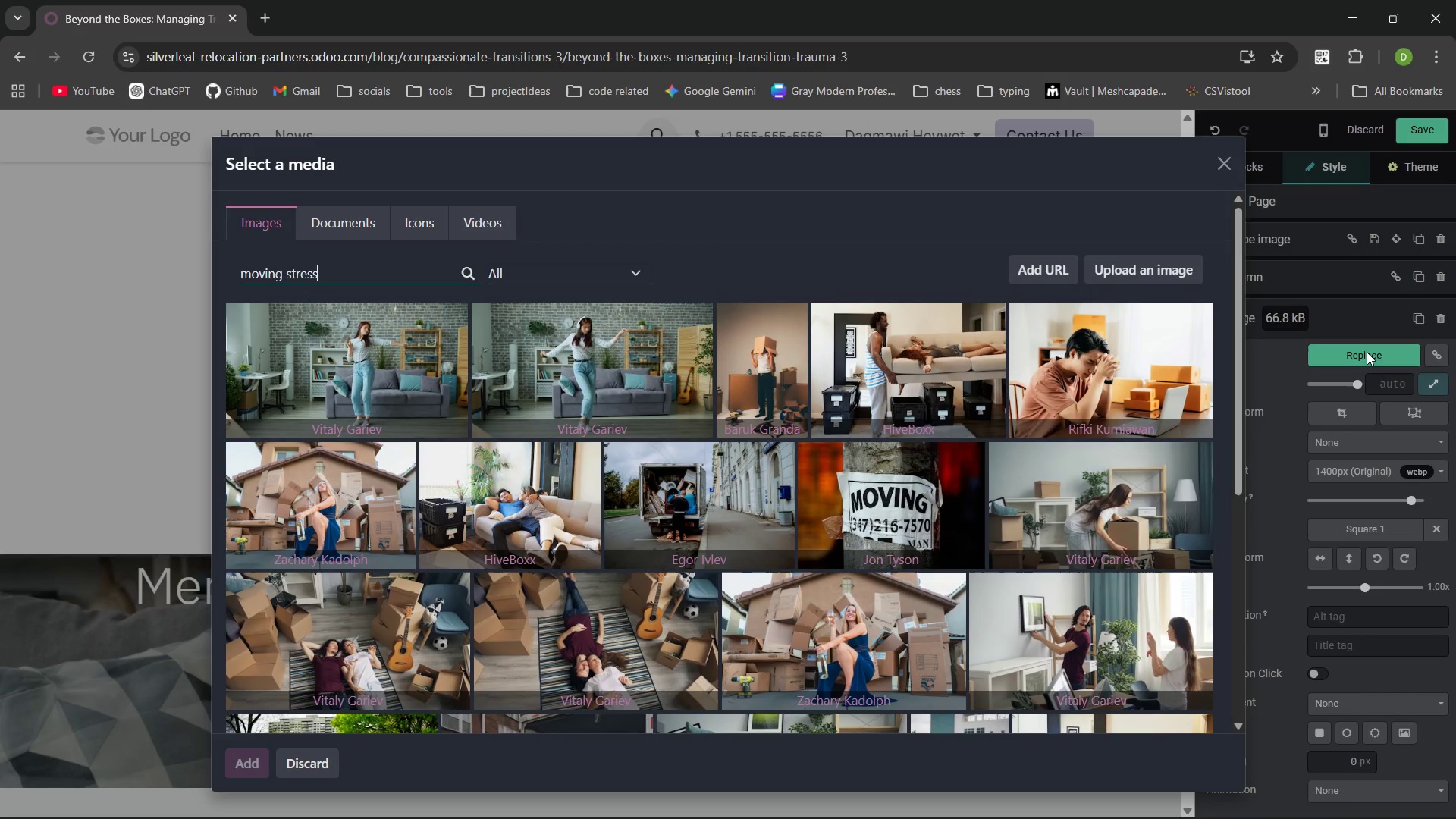 
wait(7.23)
 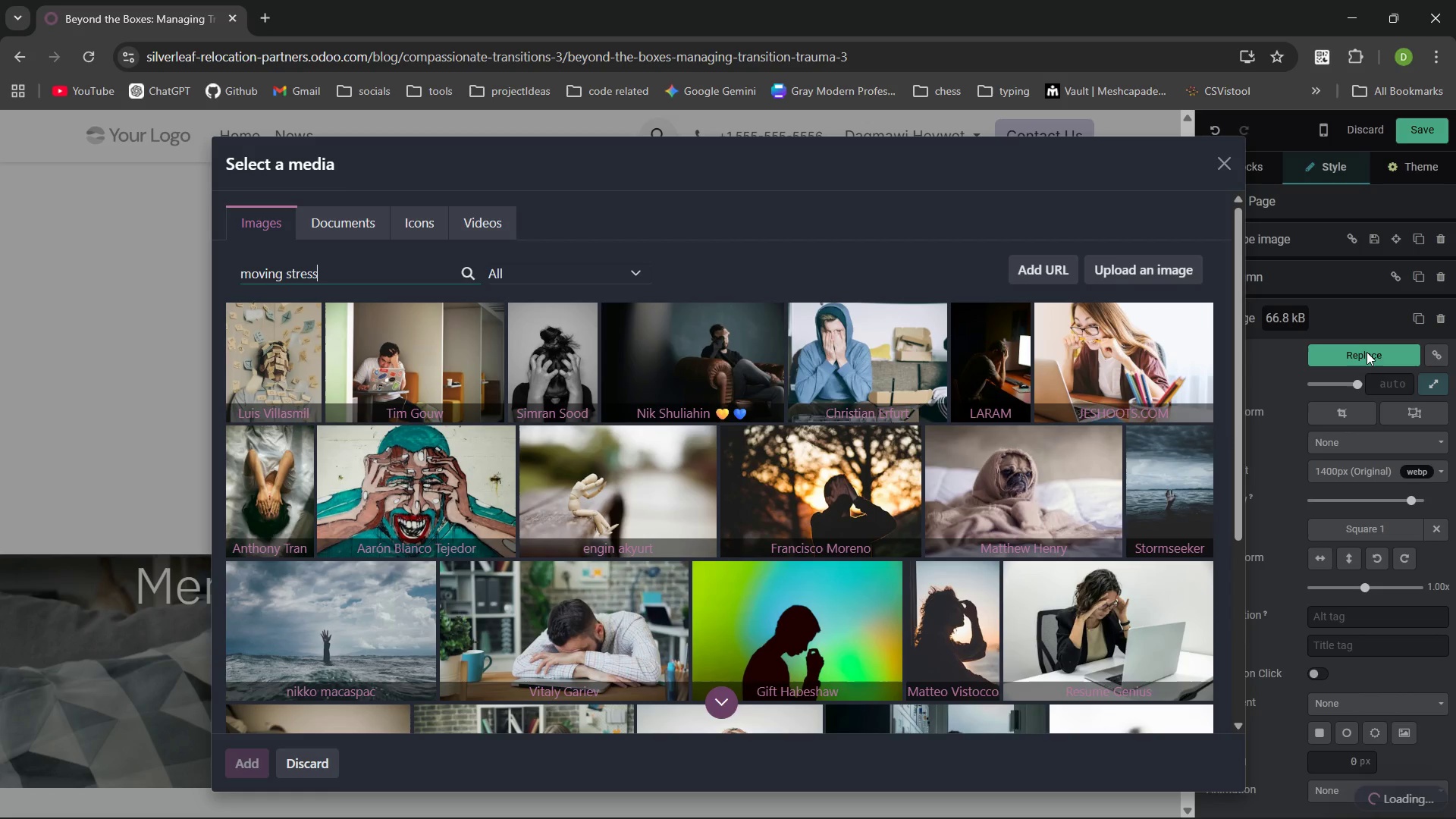 
hold_key(key=ControlLeft, duration=1.52)
 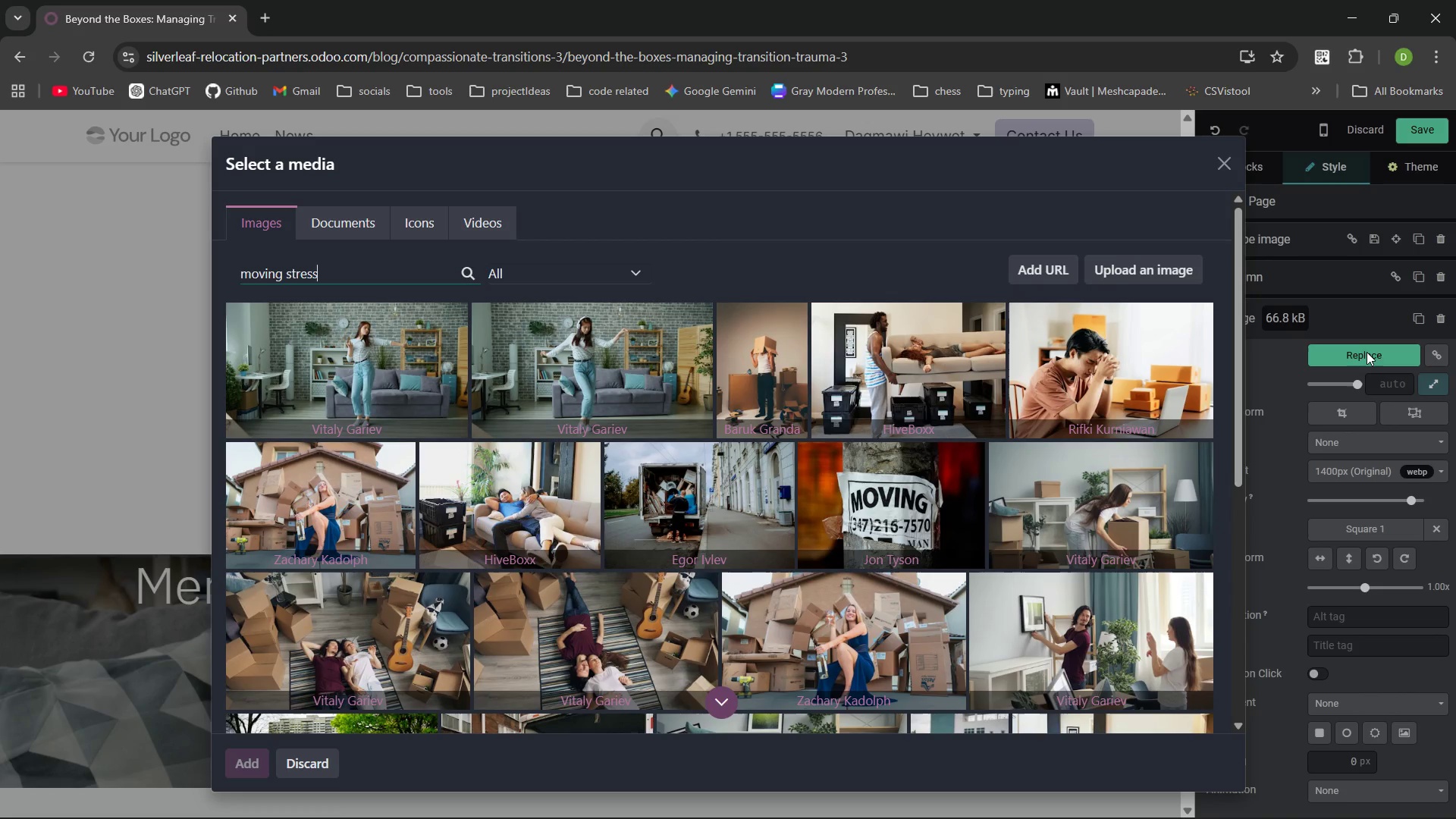 
hold_key(key=ControlLeft, duration=1.36)
 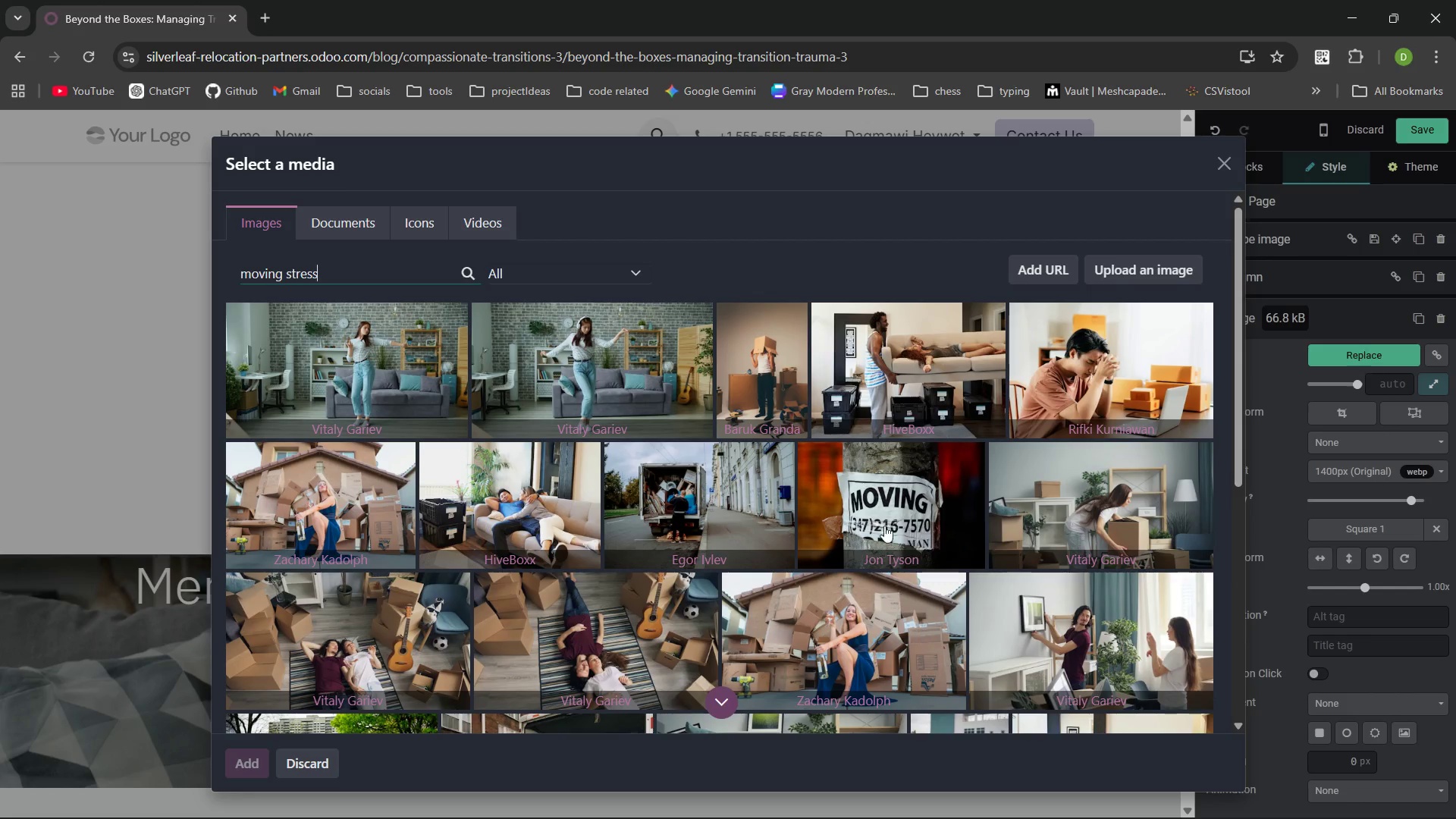 
key(Control+Backspace)
 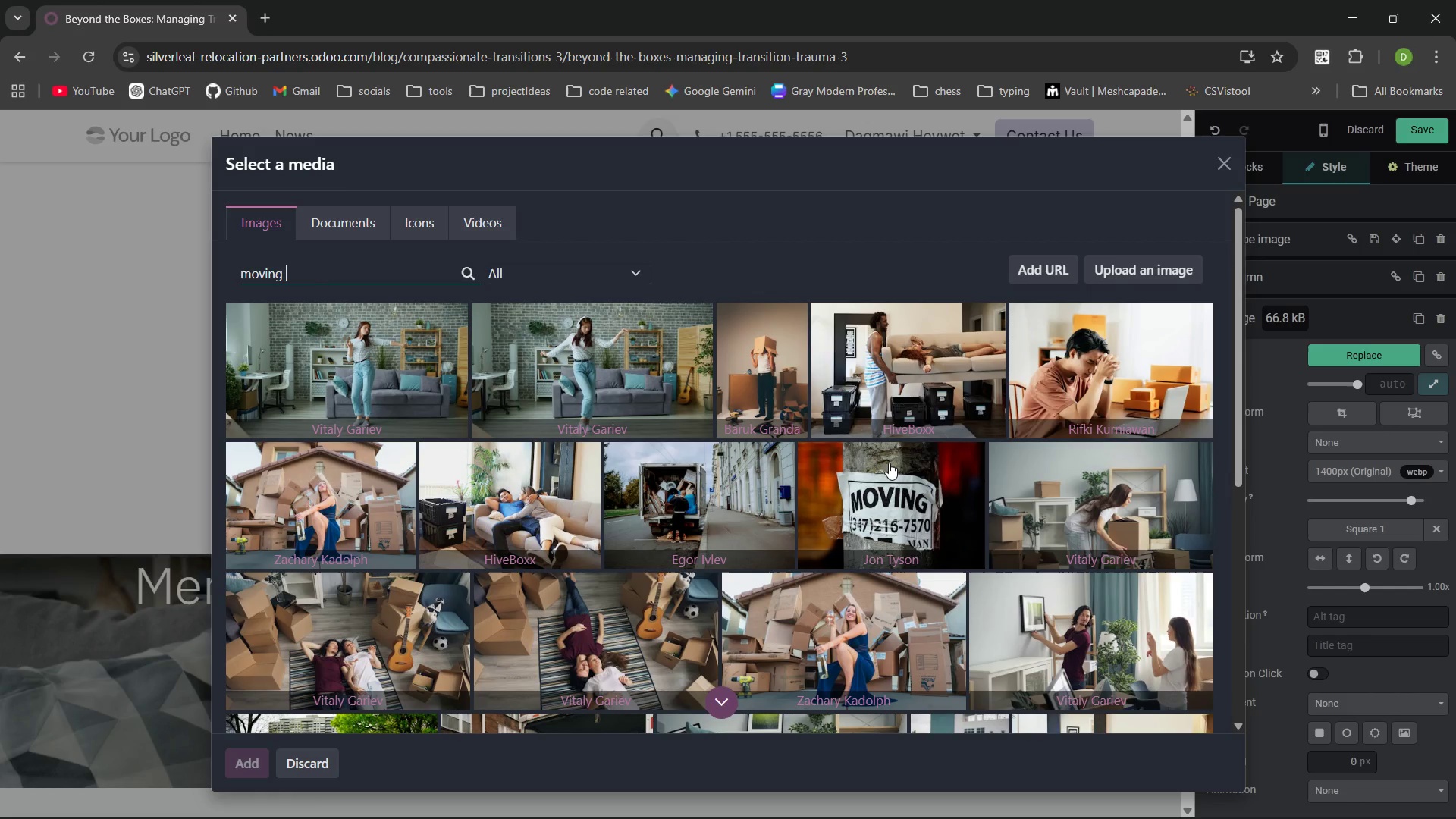 
key(Control+Backspace)
 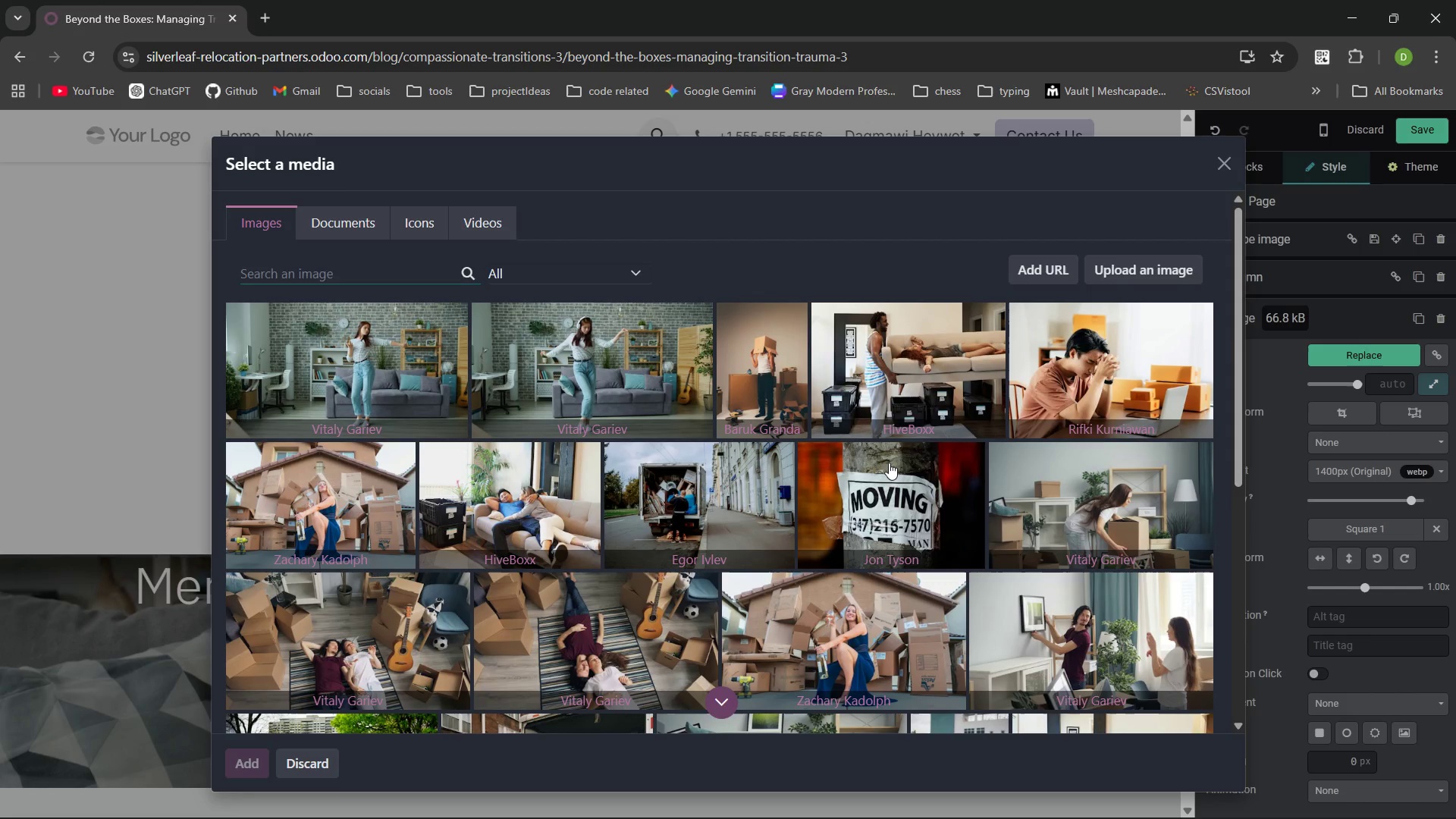 
type(moving boxes)
 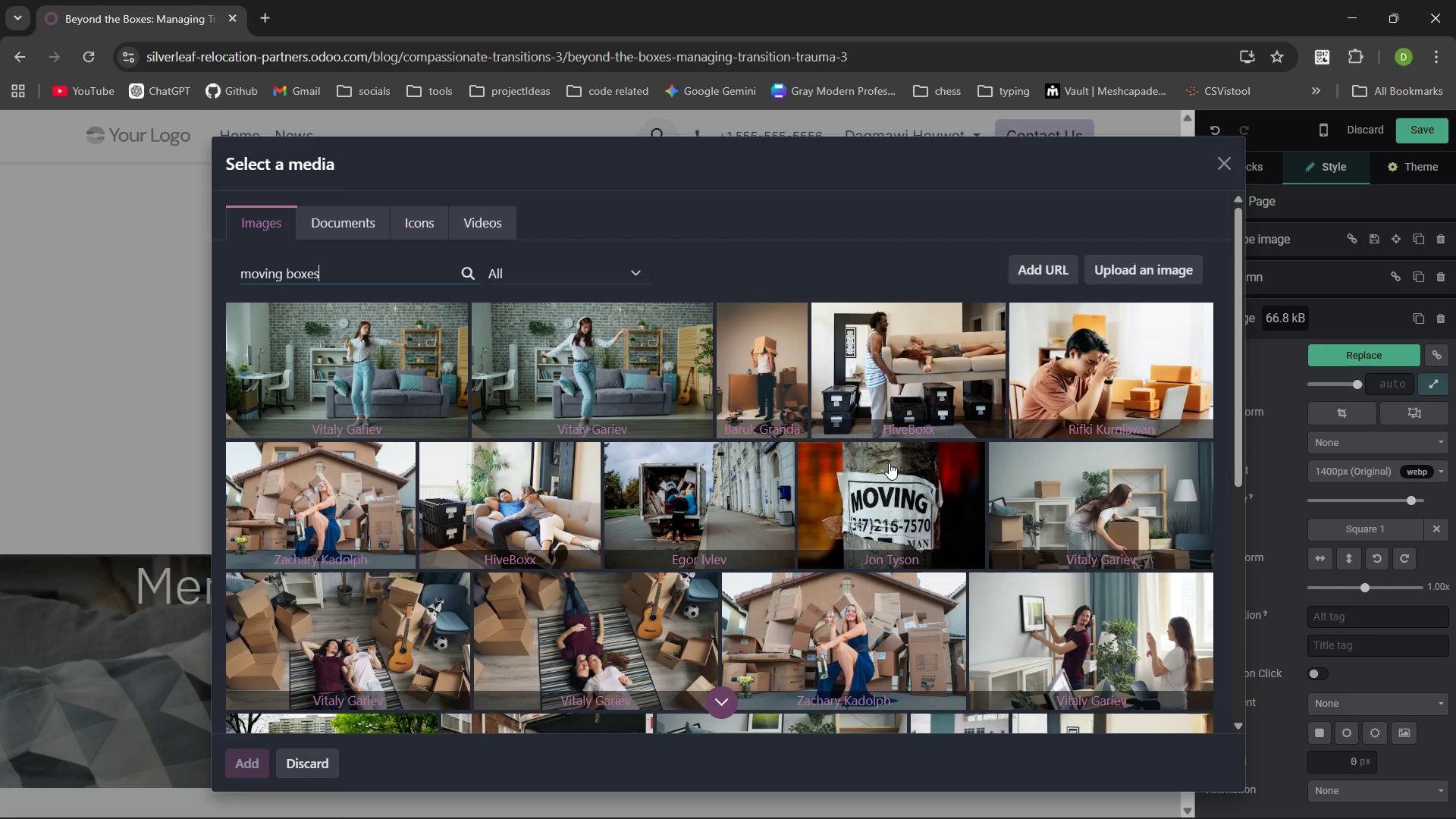 
key(Control+Backspace)
 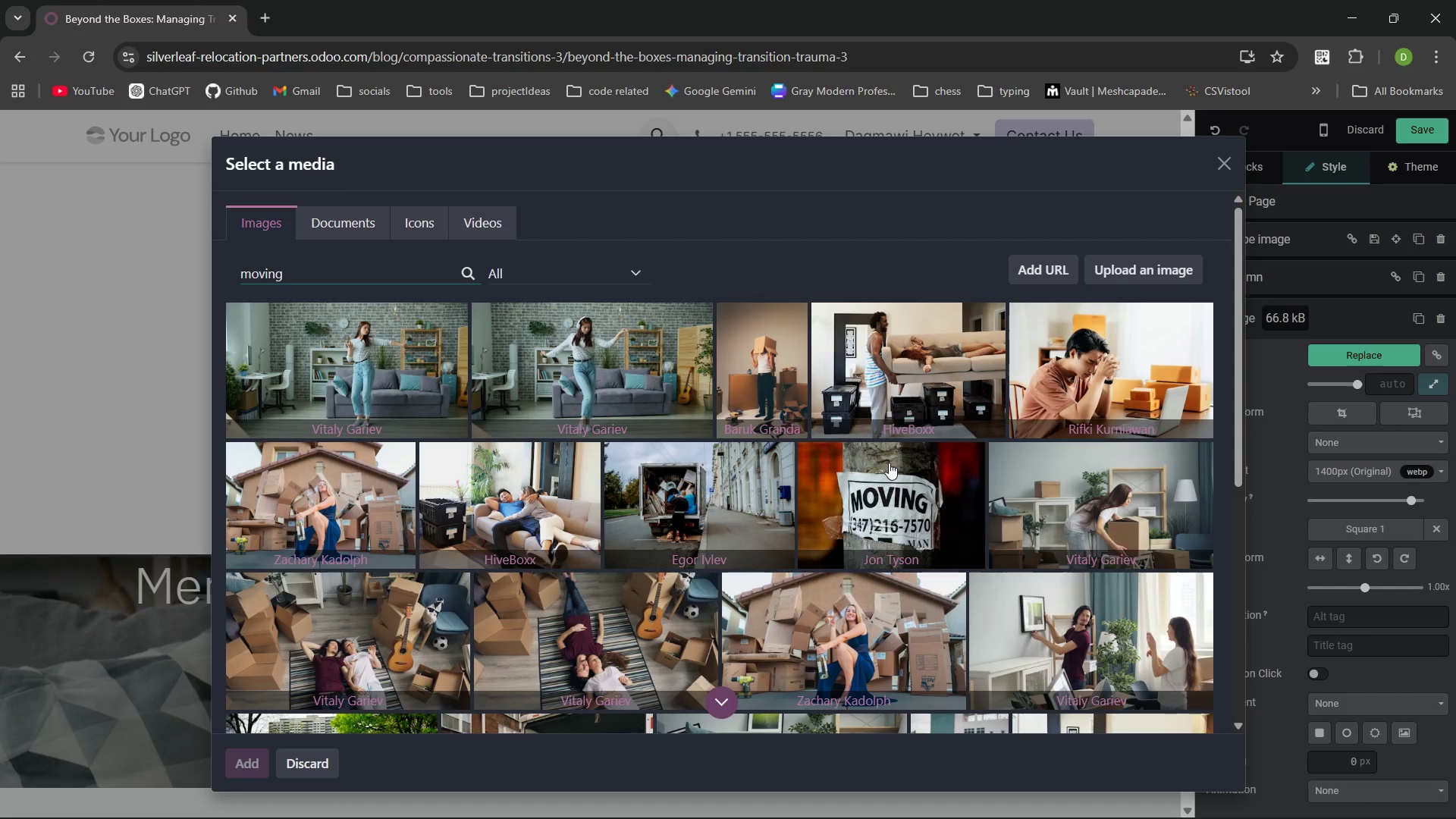 
key(Control+Backspace)
 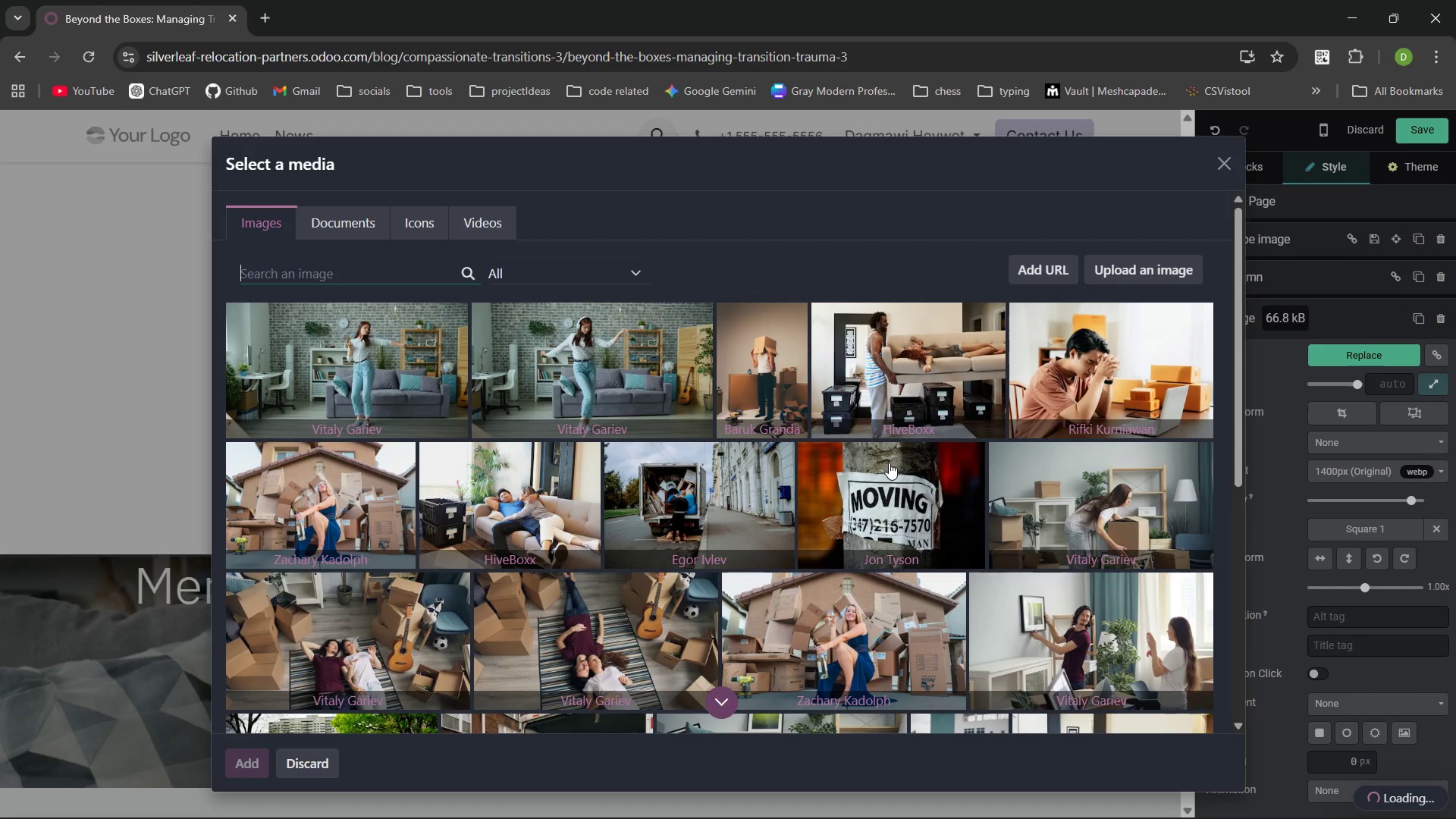 
type(stress old person)
 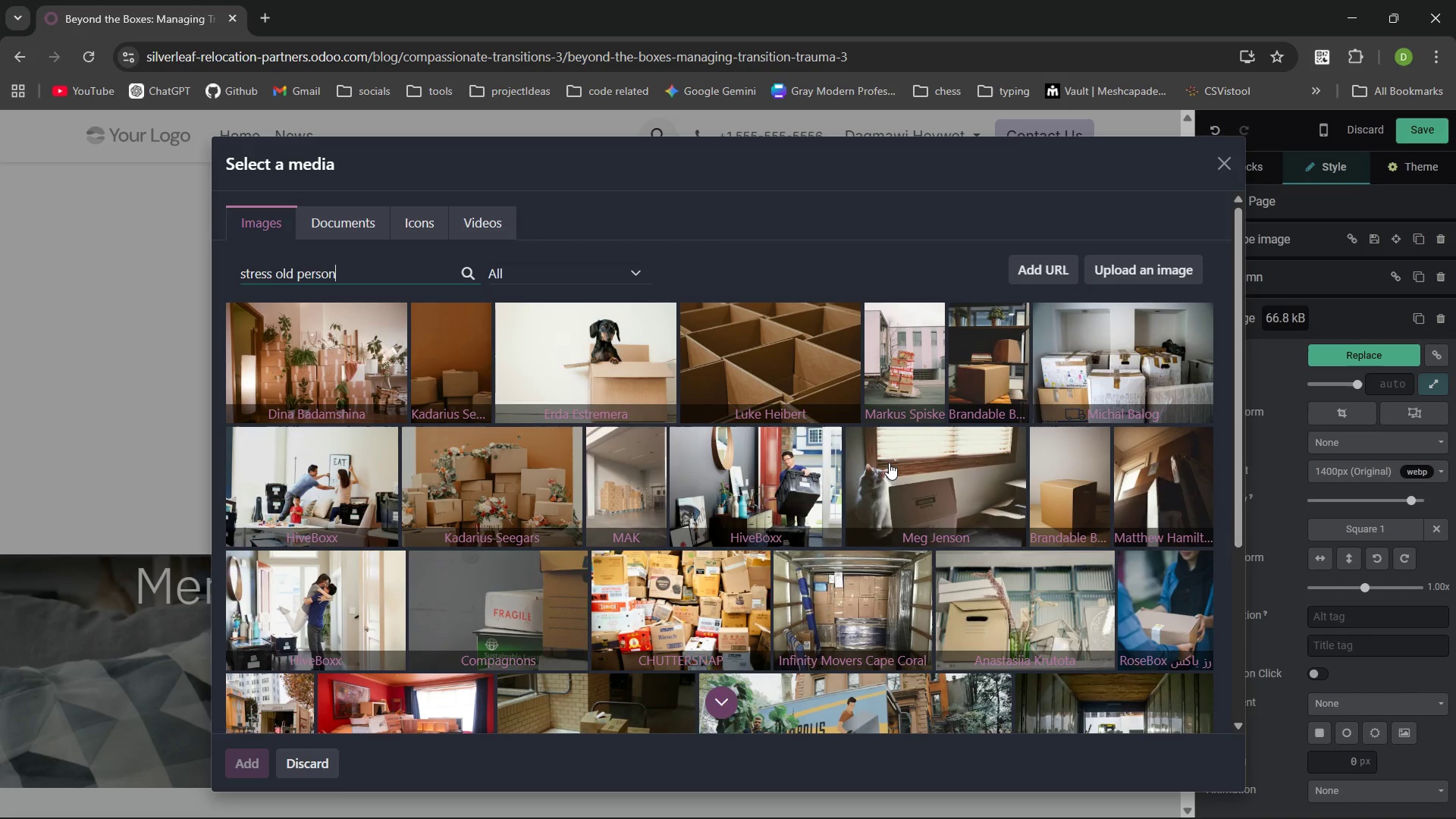 
key(Enter)
 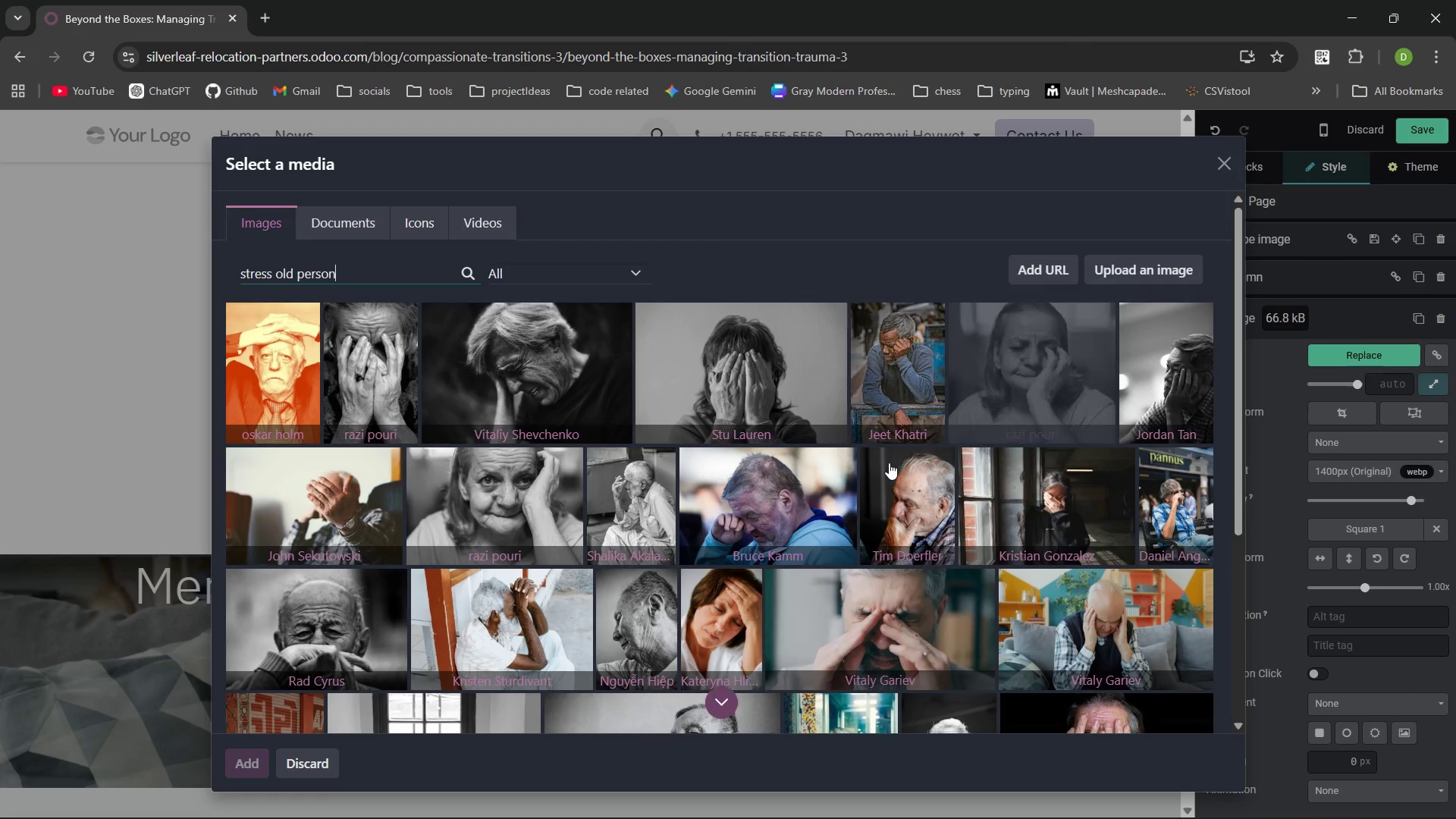 
wait(10.39)
 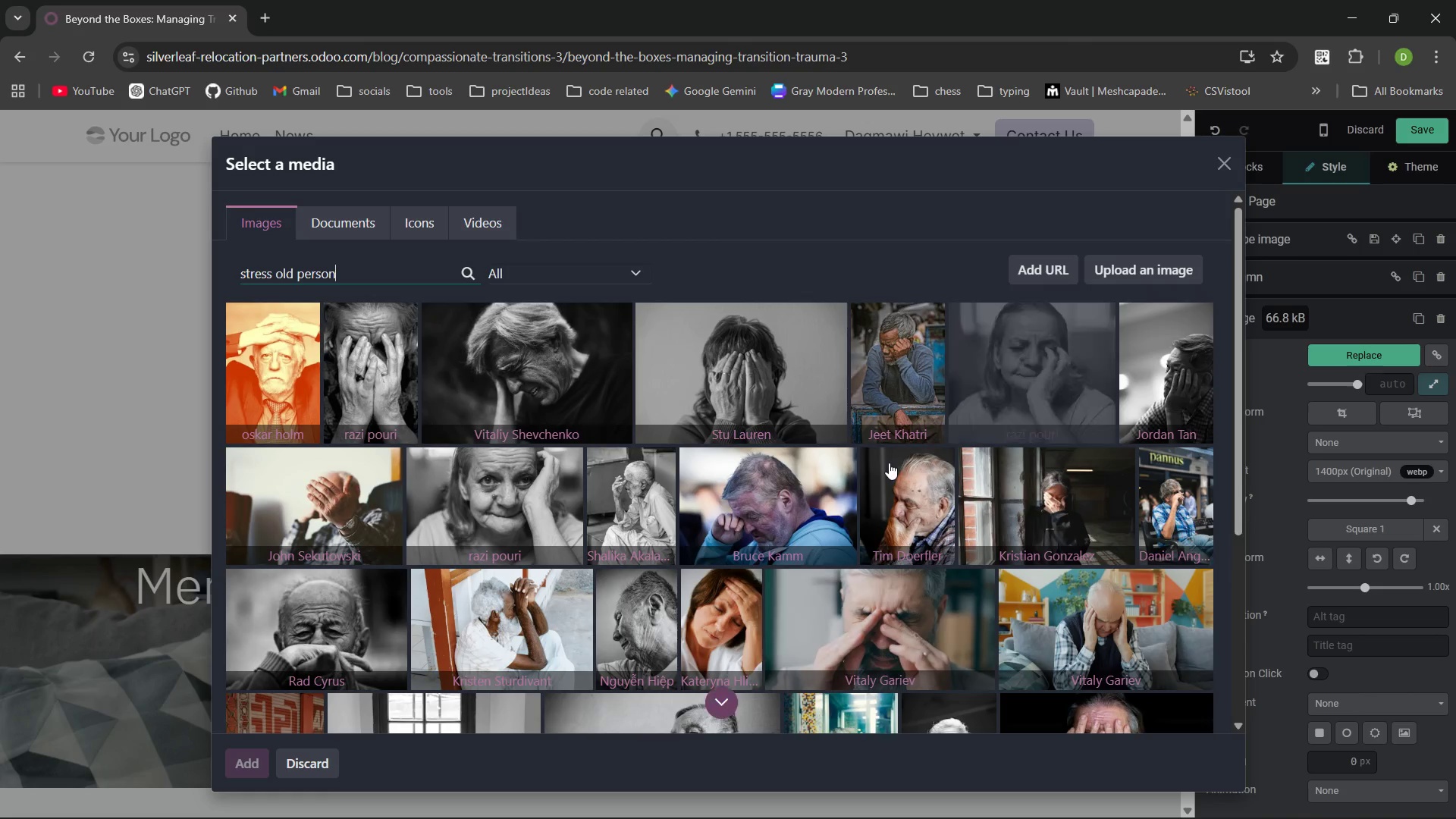 
left_click([1167, 355])
 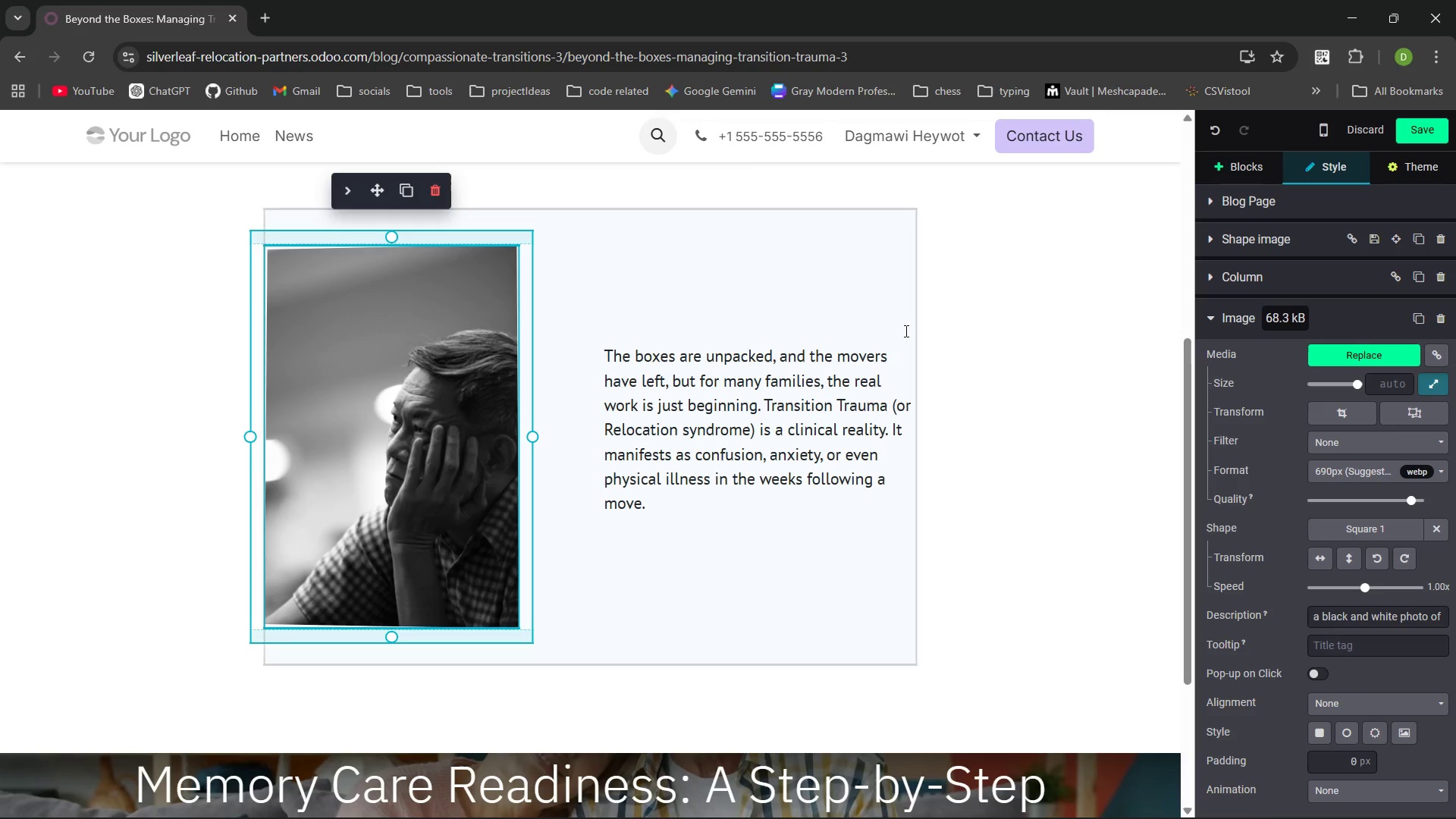 
wait(10.72)
 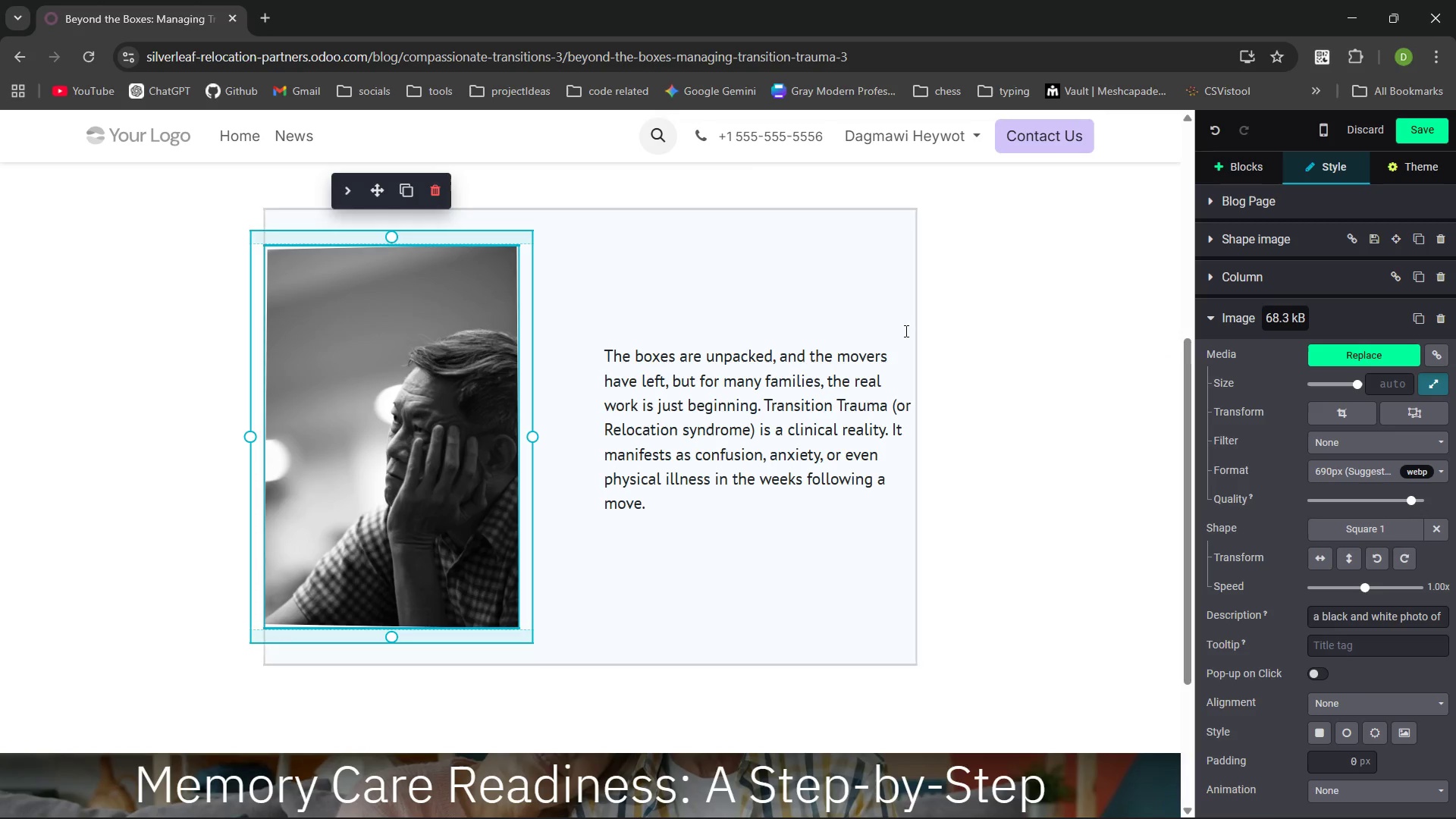 
left_click([1355, 361])
 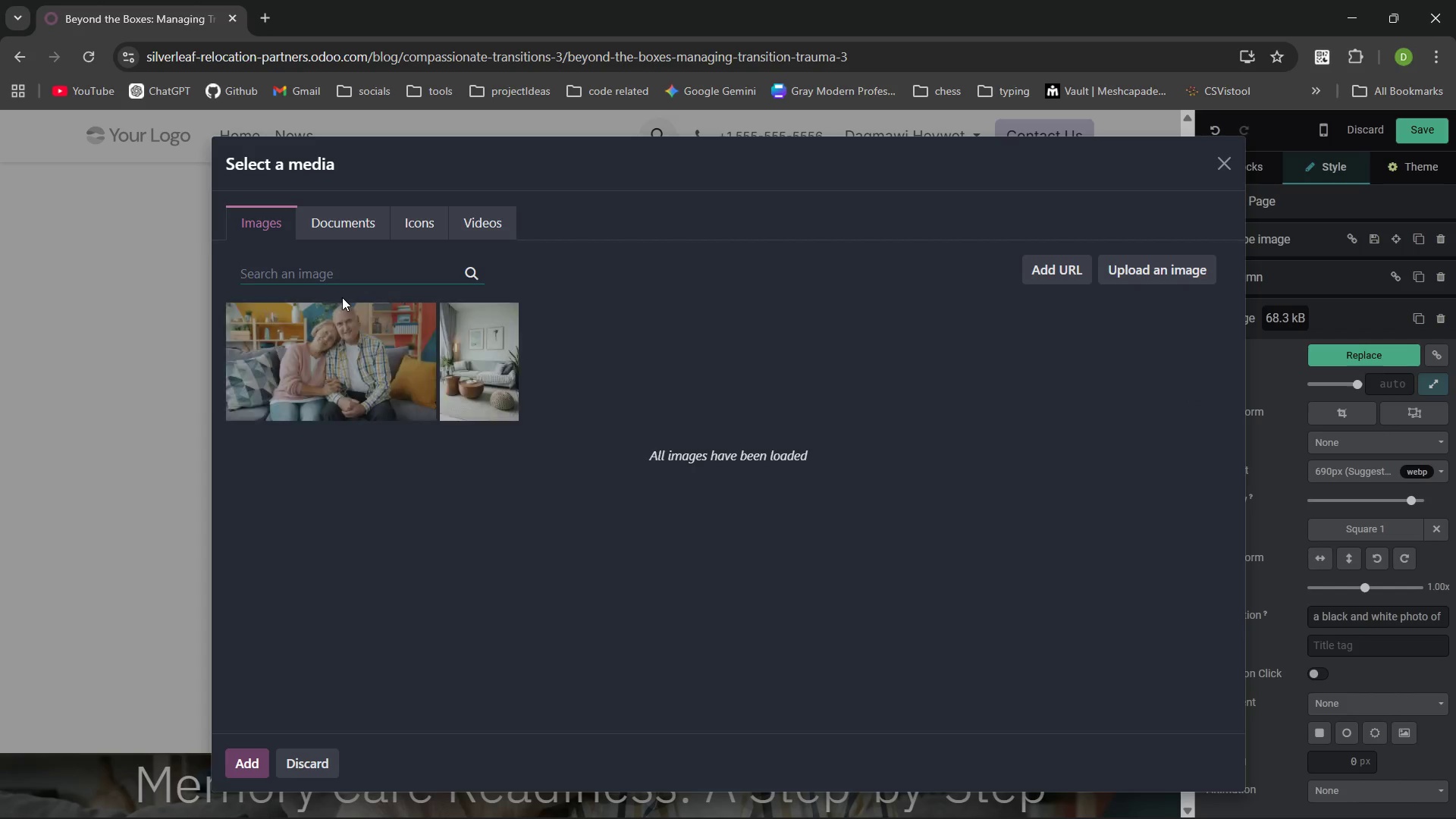 
type(stress old)
 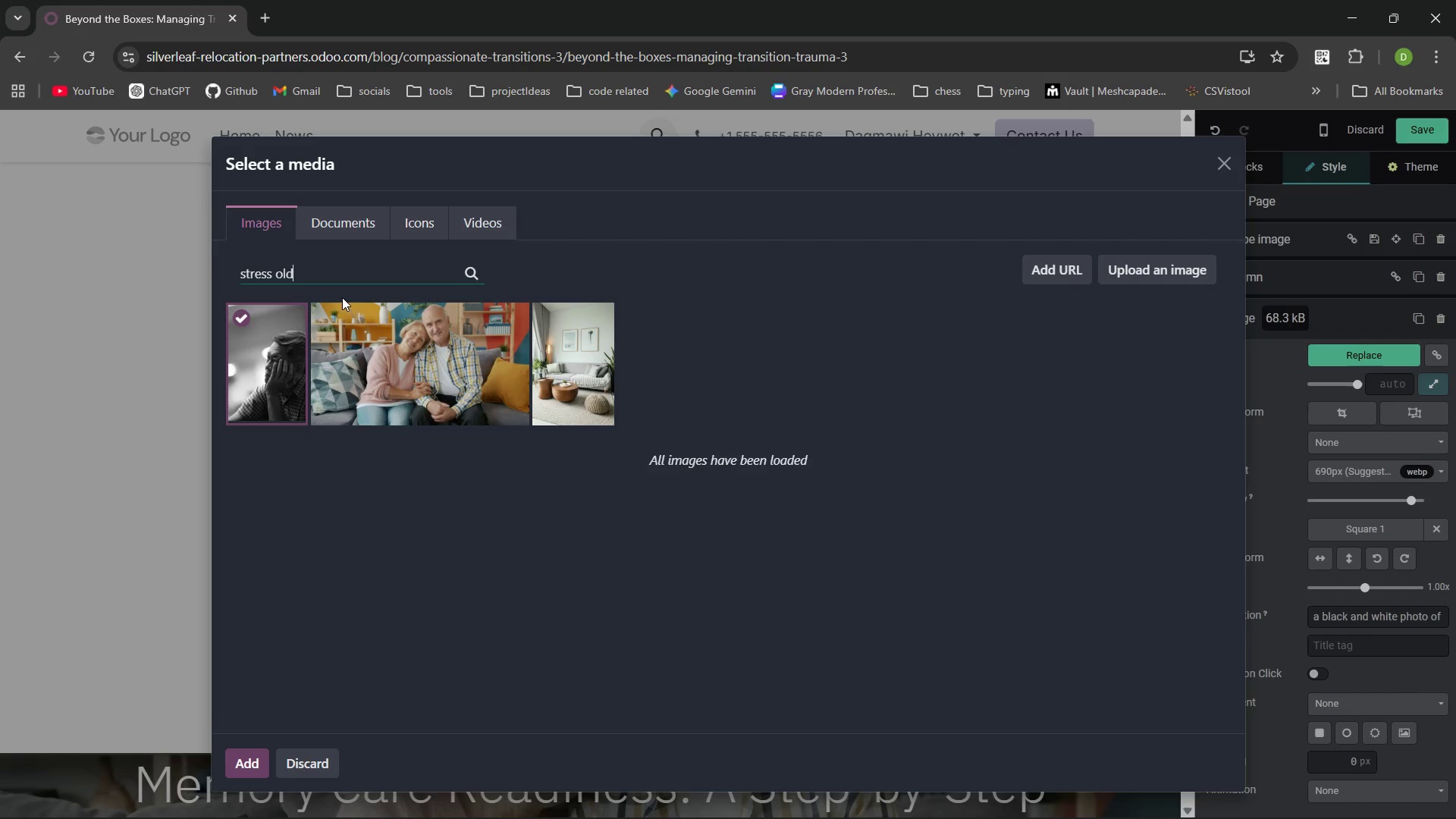 
key(Enter)
 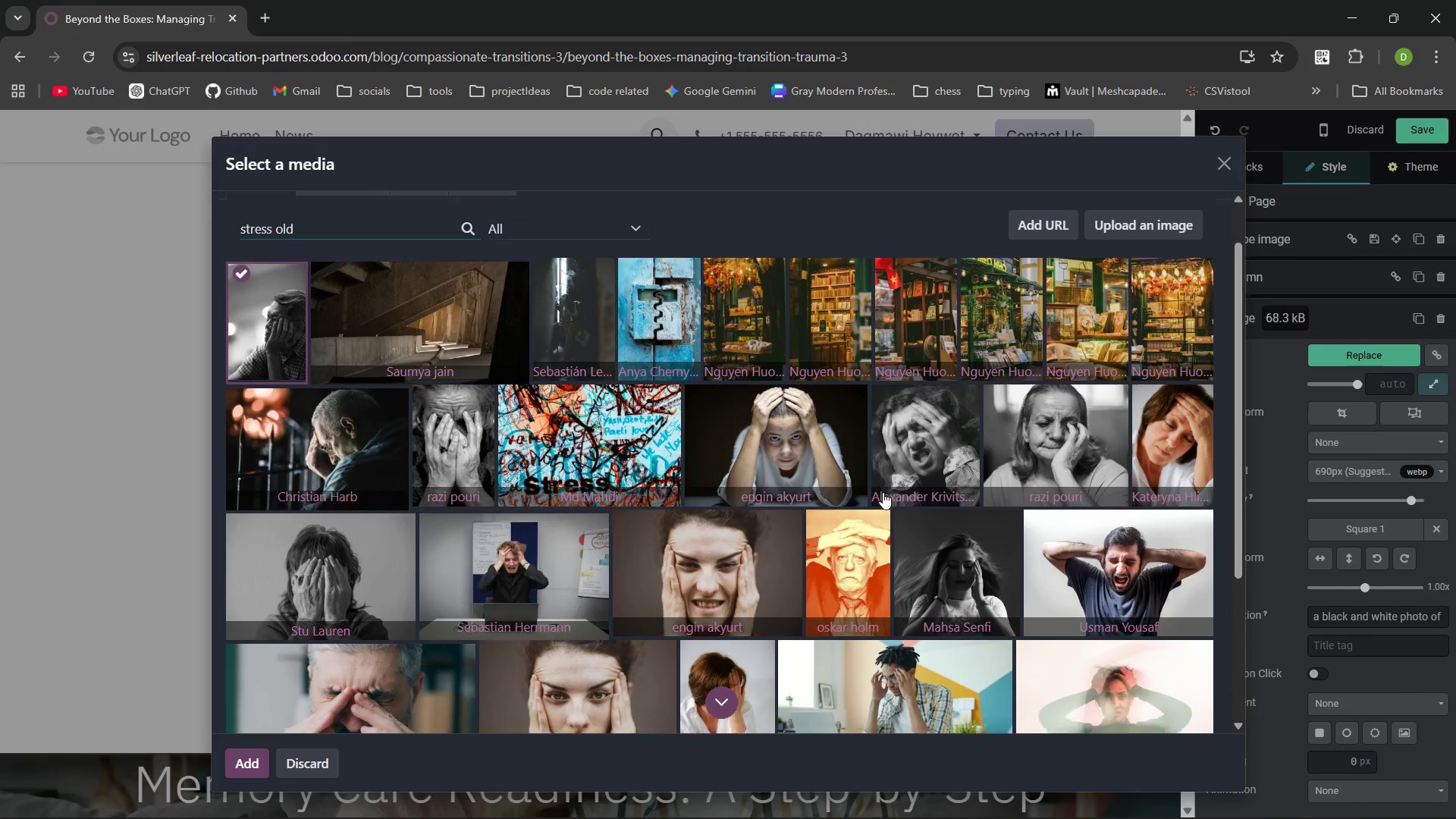 
wait(15.89)
 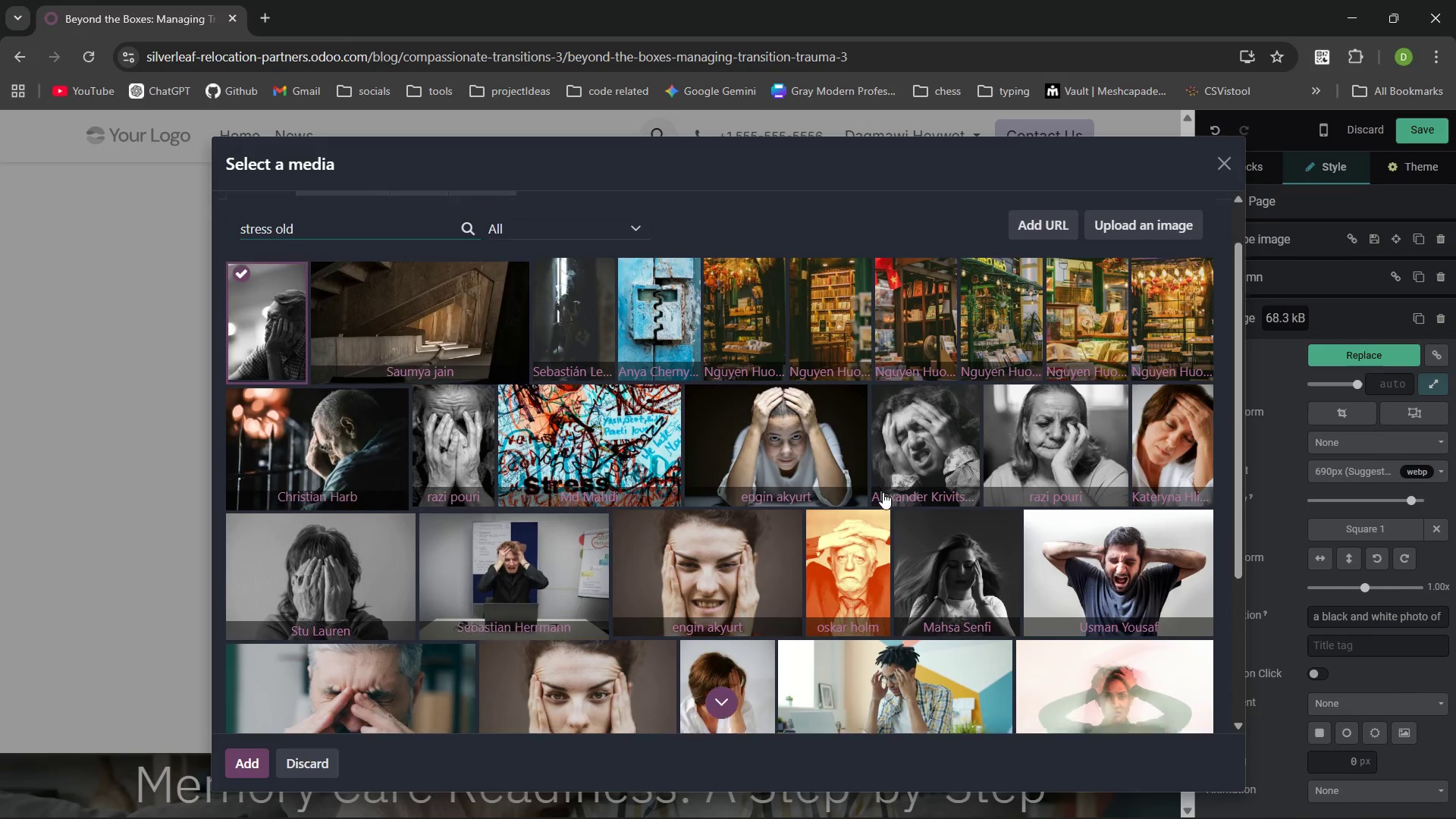 
key(Control+Backspace)
 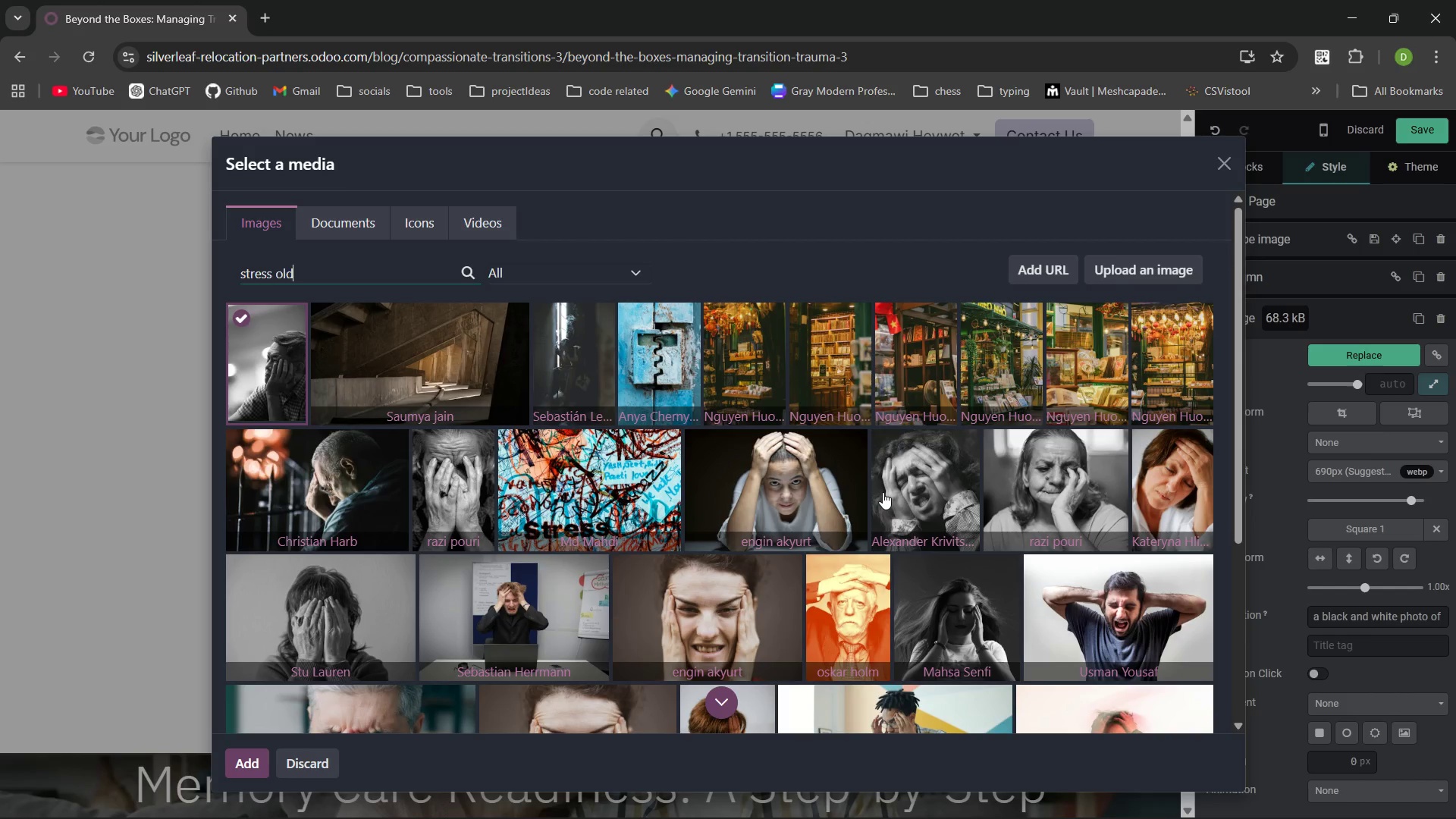 
key(Control+Backspace)
 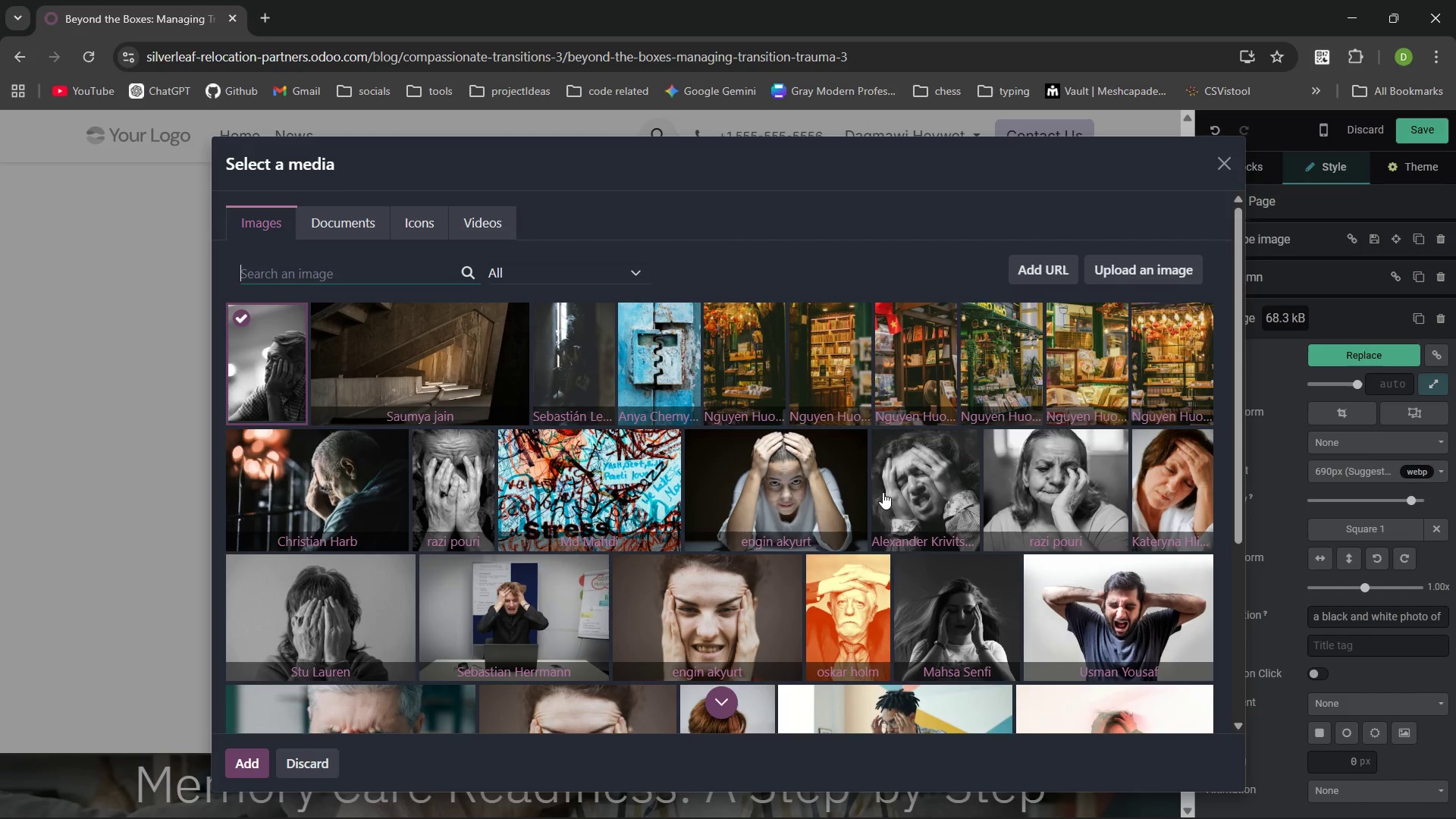 
type(anxiery)
key(Backspace)
key(Backspace)
type(ty old person)
 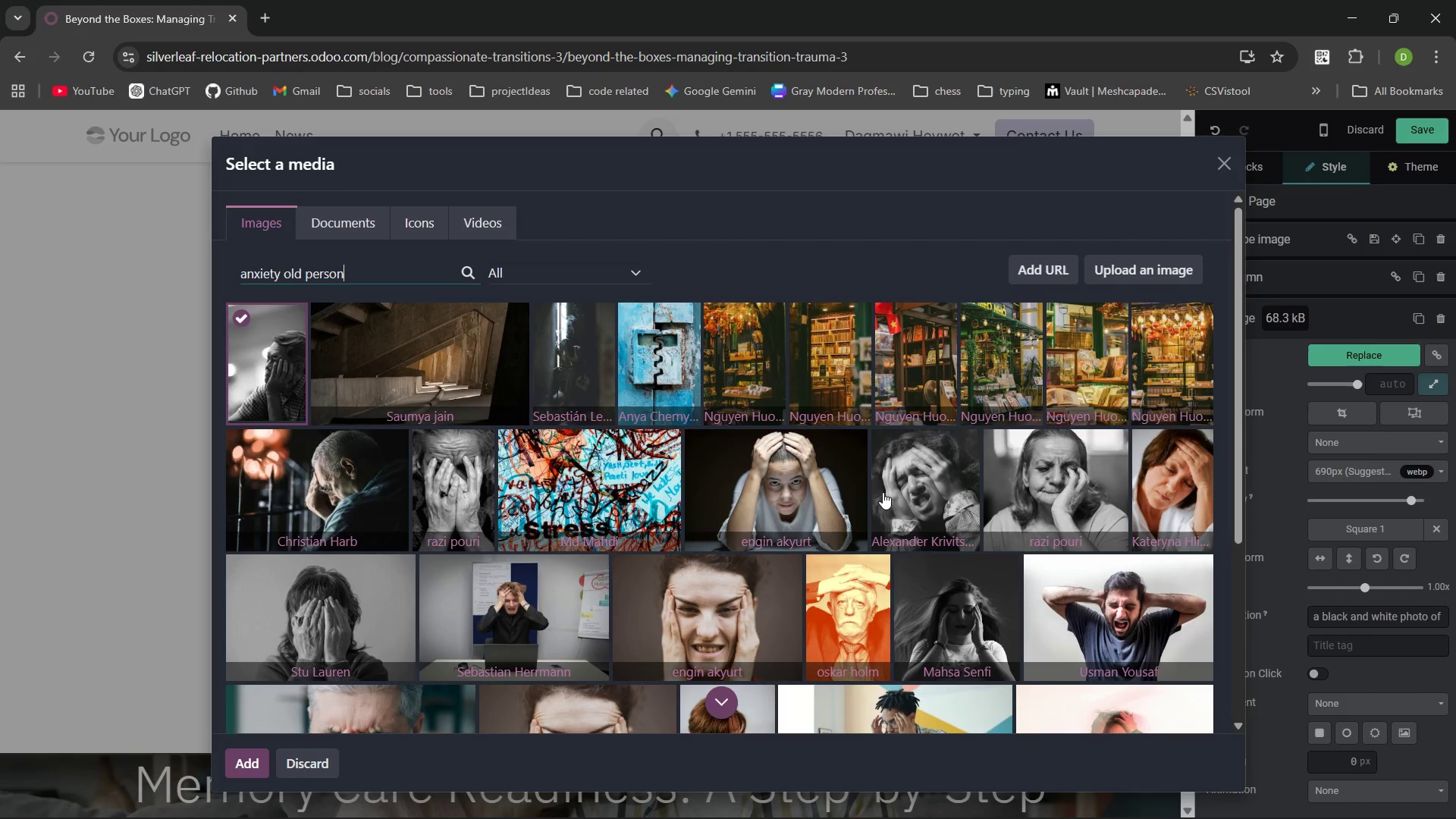 
key(Enter)
 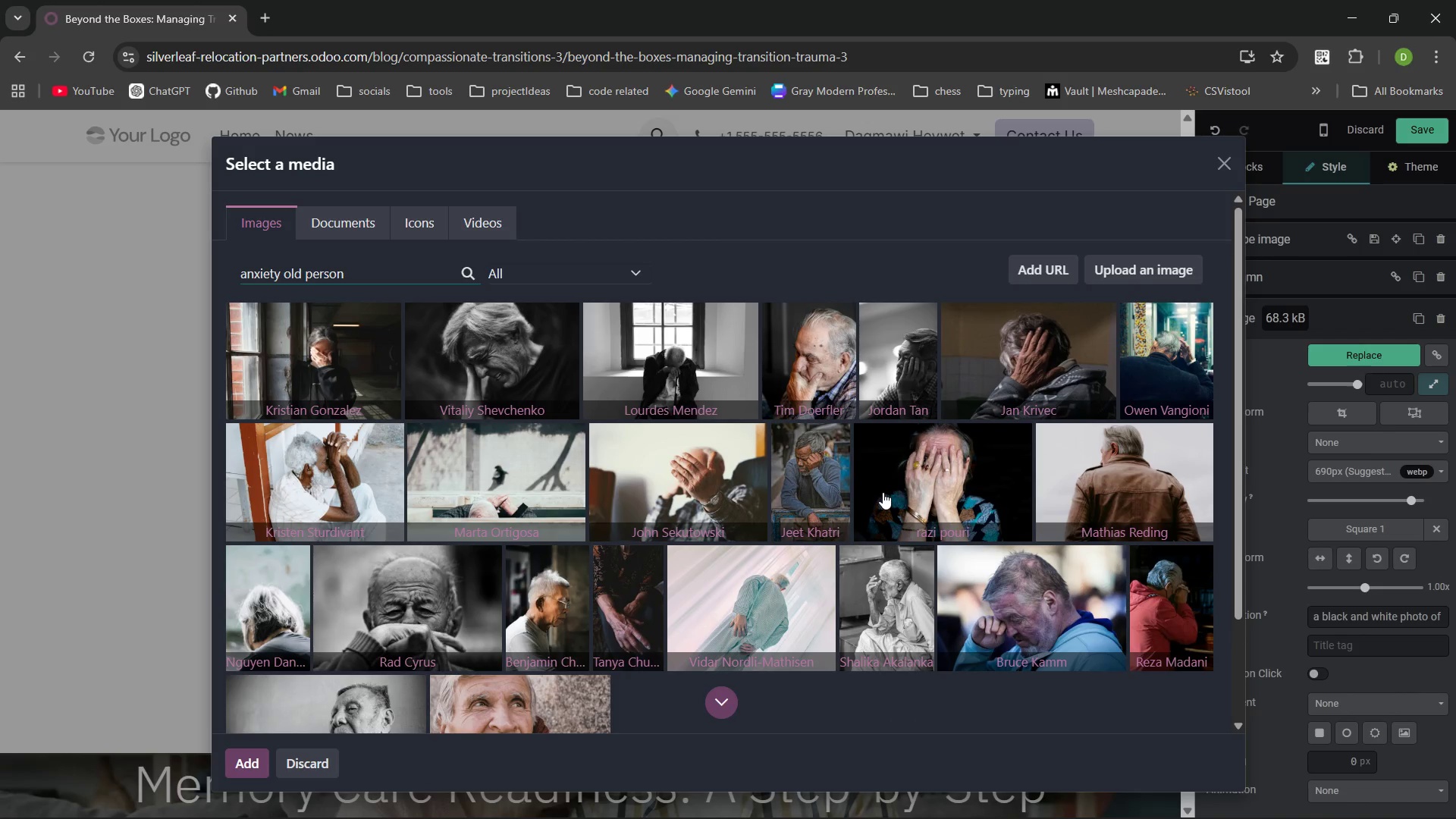 
wait(12.88)
 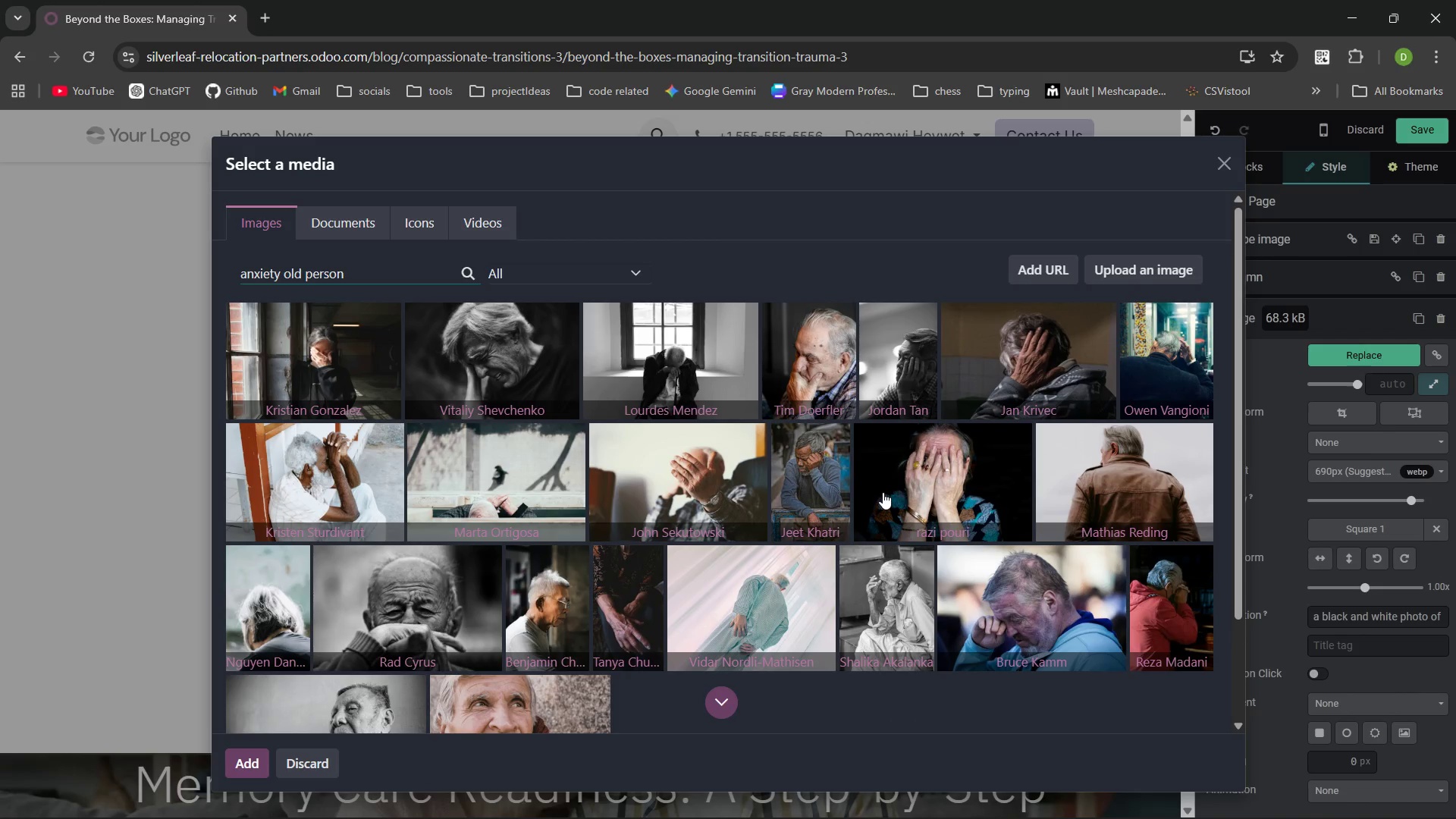 
left_click([1226, 158])
 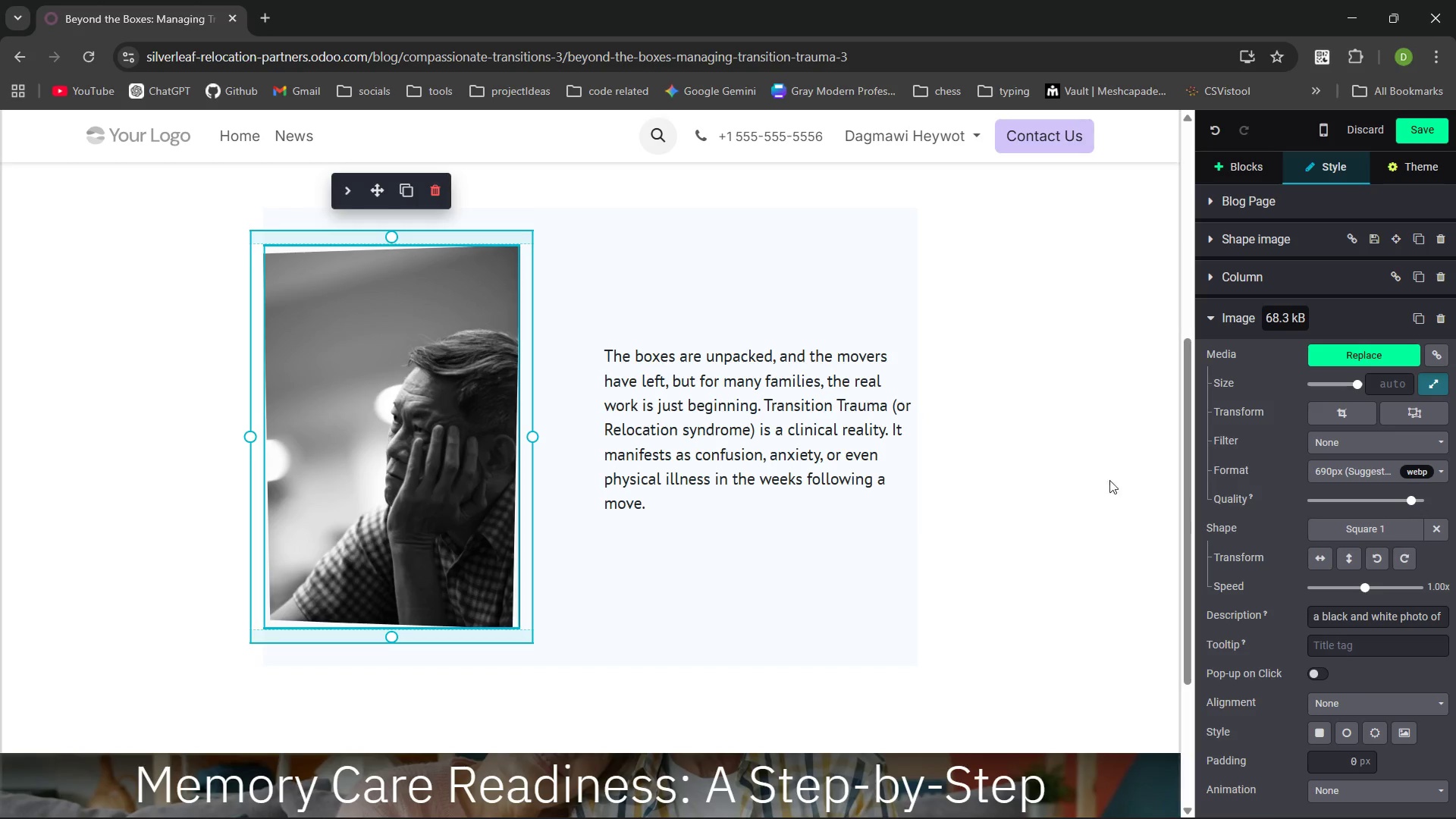 
left_click([1102, 447])
 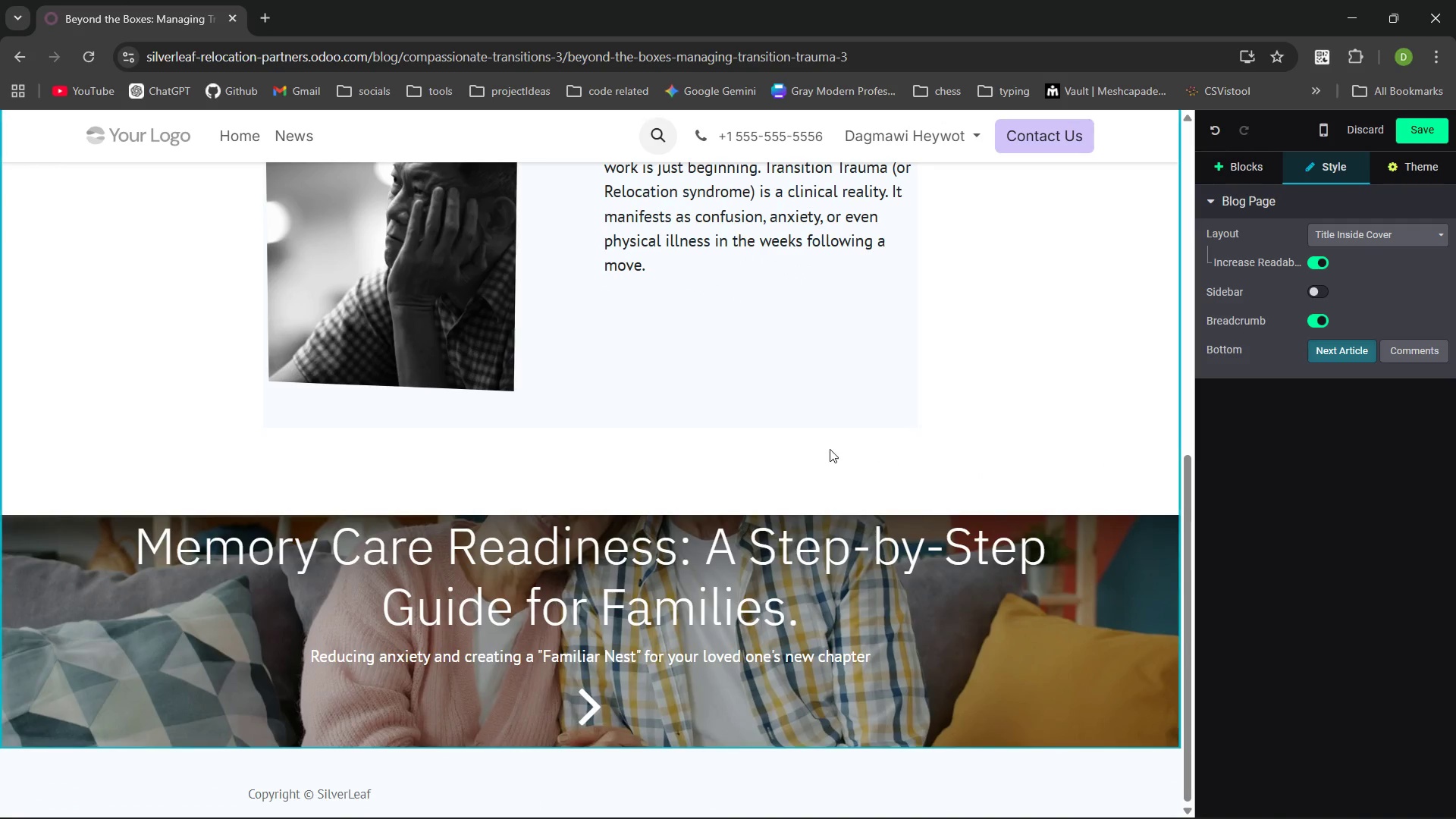 
left_click([765, 452])
 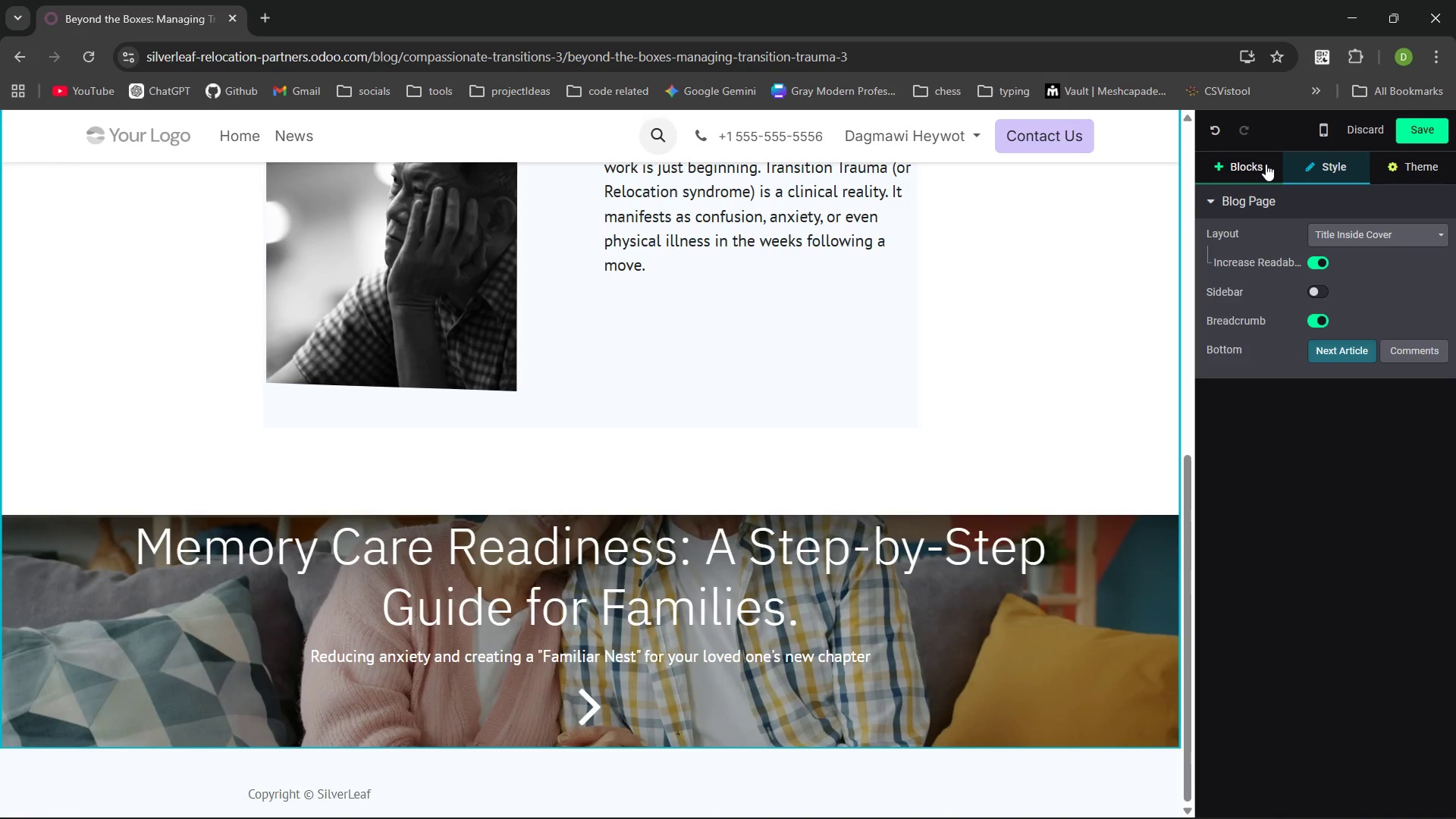 
left_click_drag(start_coordinate=[1263, 164], to_coordinate=[1263, 246])
 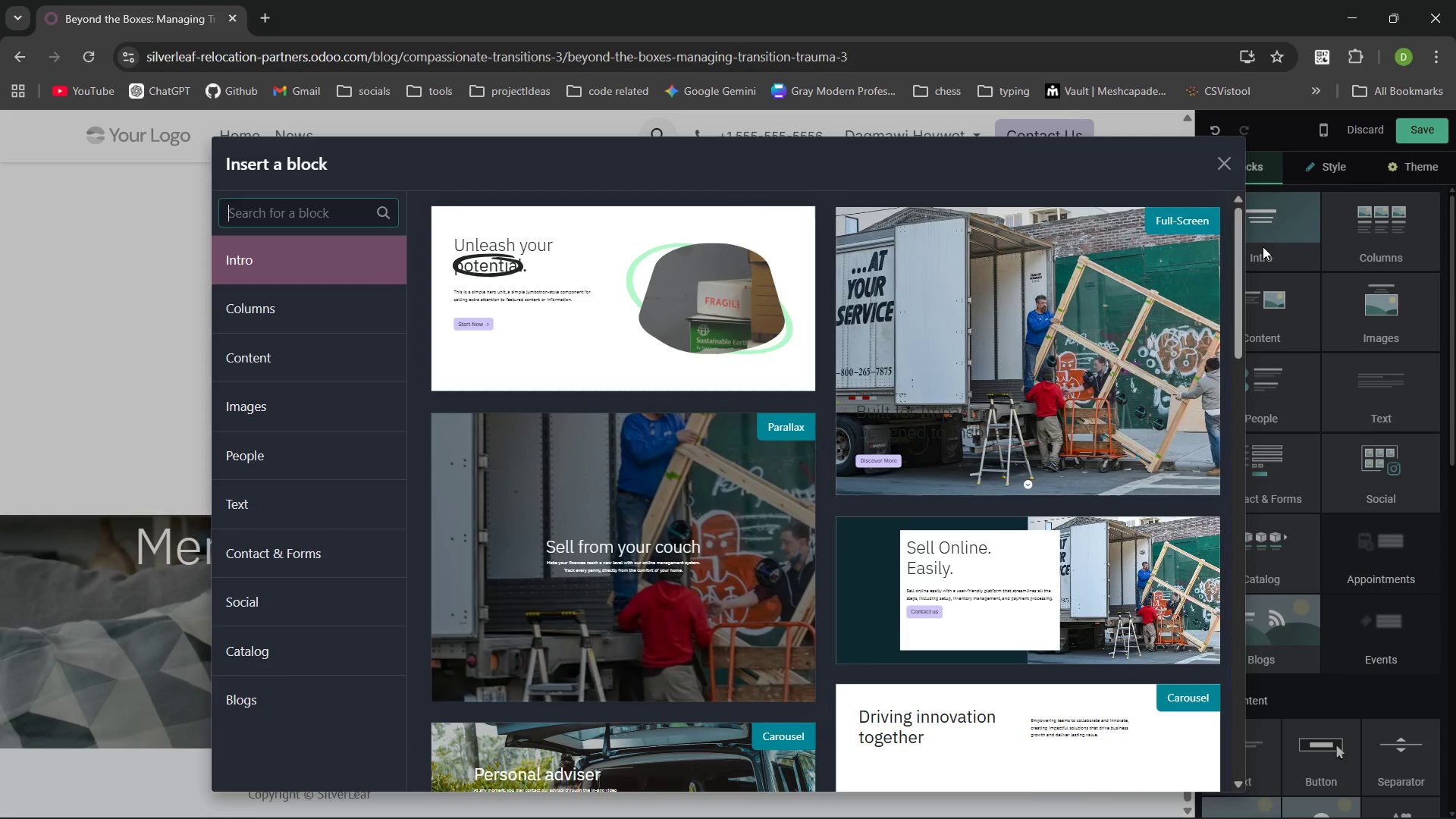 
left_click([1263, 246])
 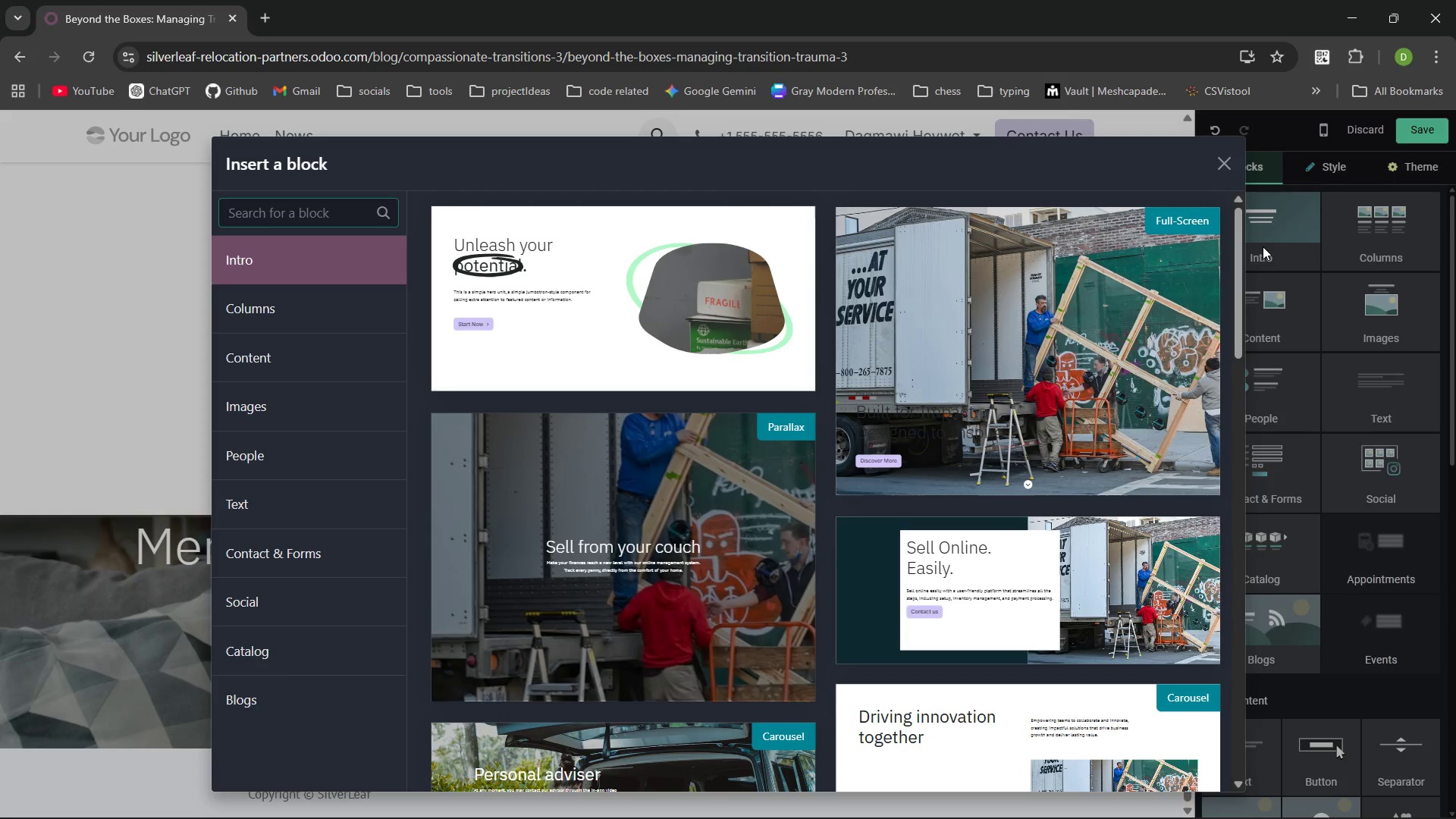 
type(paragr)
 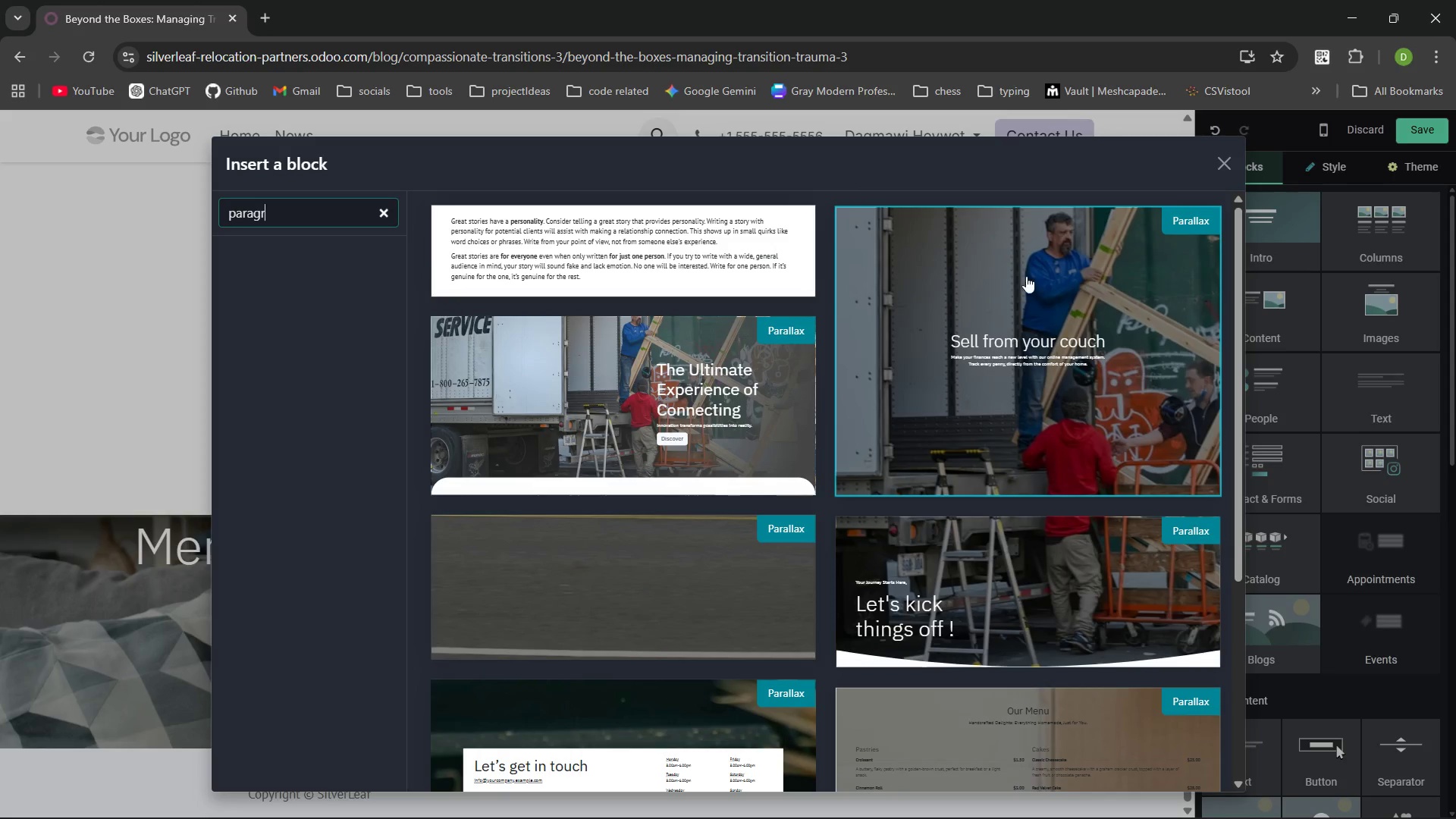 
left_click([690, 239])
 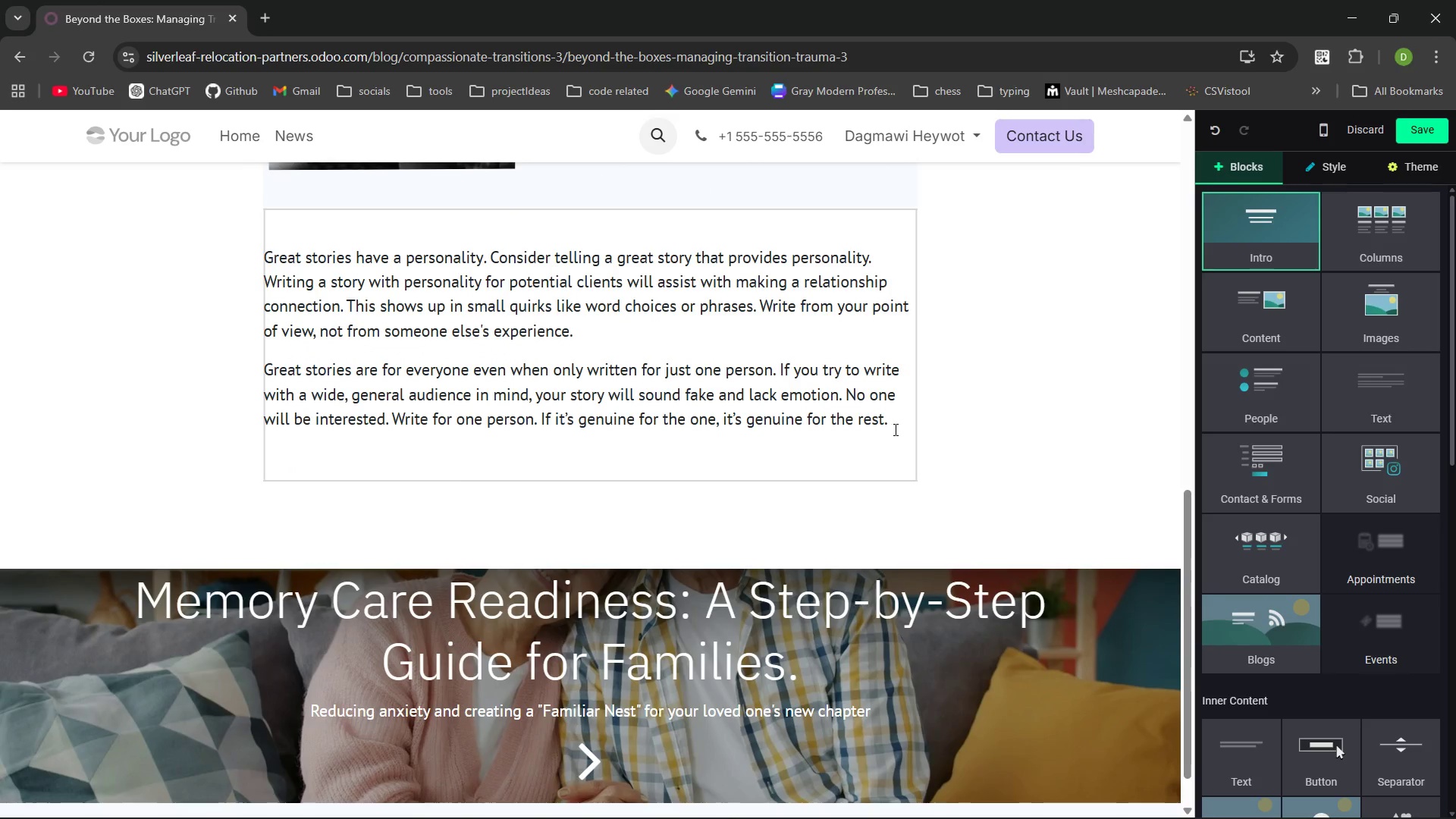 
left_click_drag(start_coordinate=[897, 422], to_coordinate=[210, 253])
 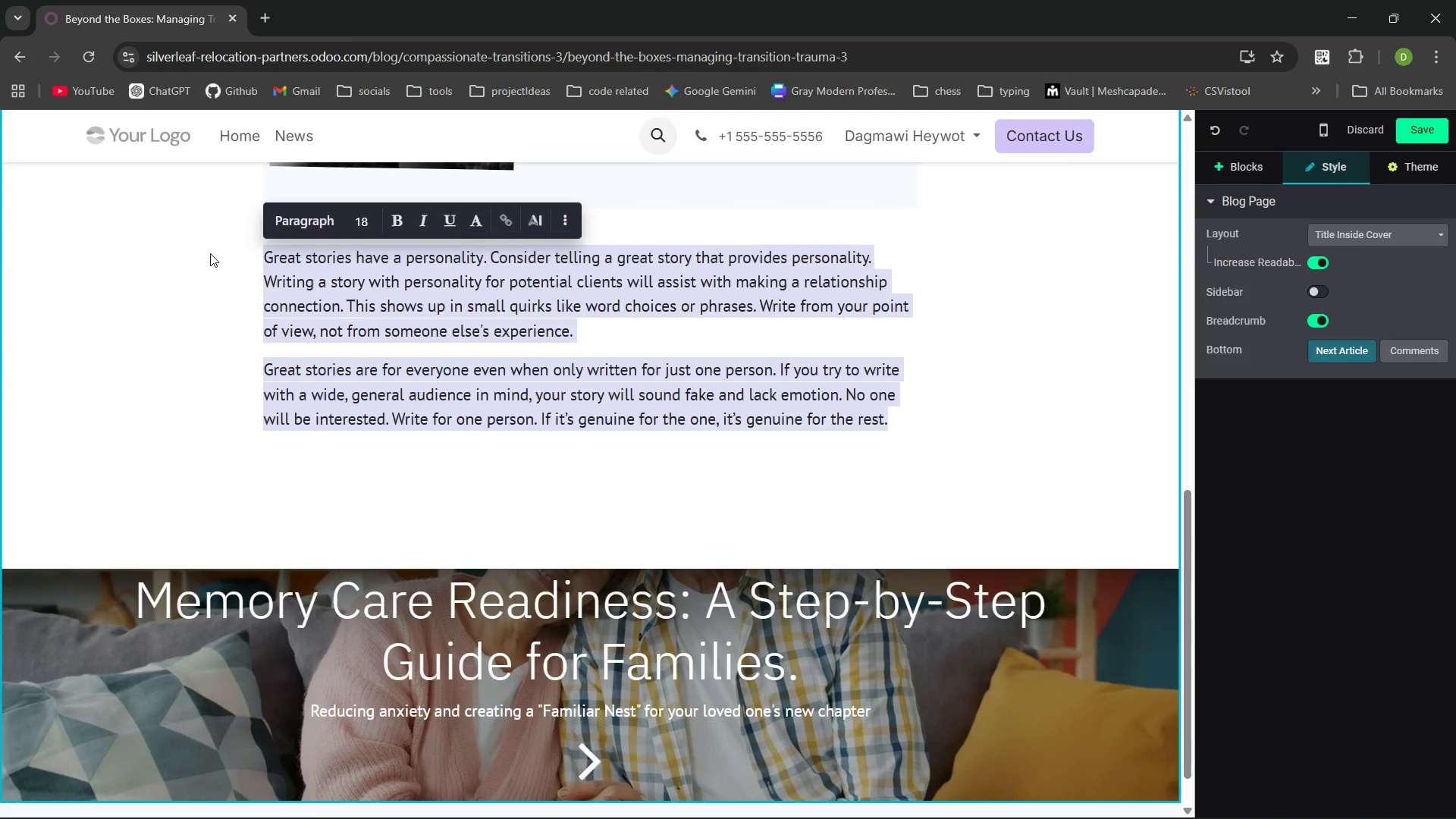 
key(Backspace)
 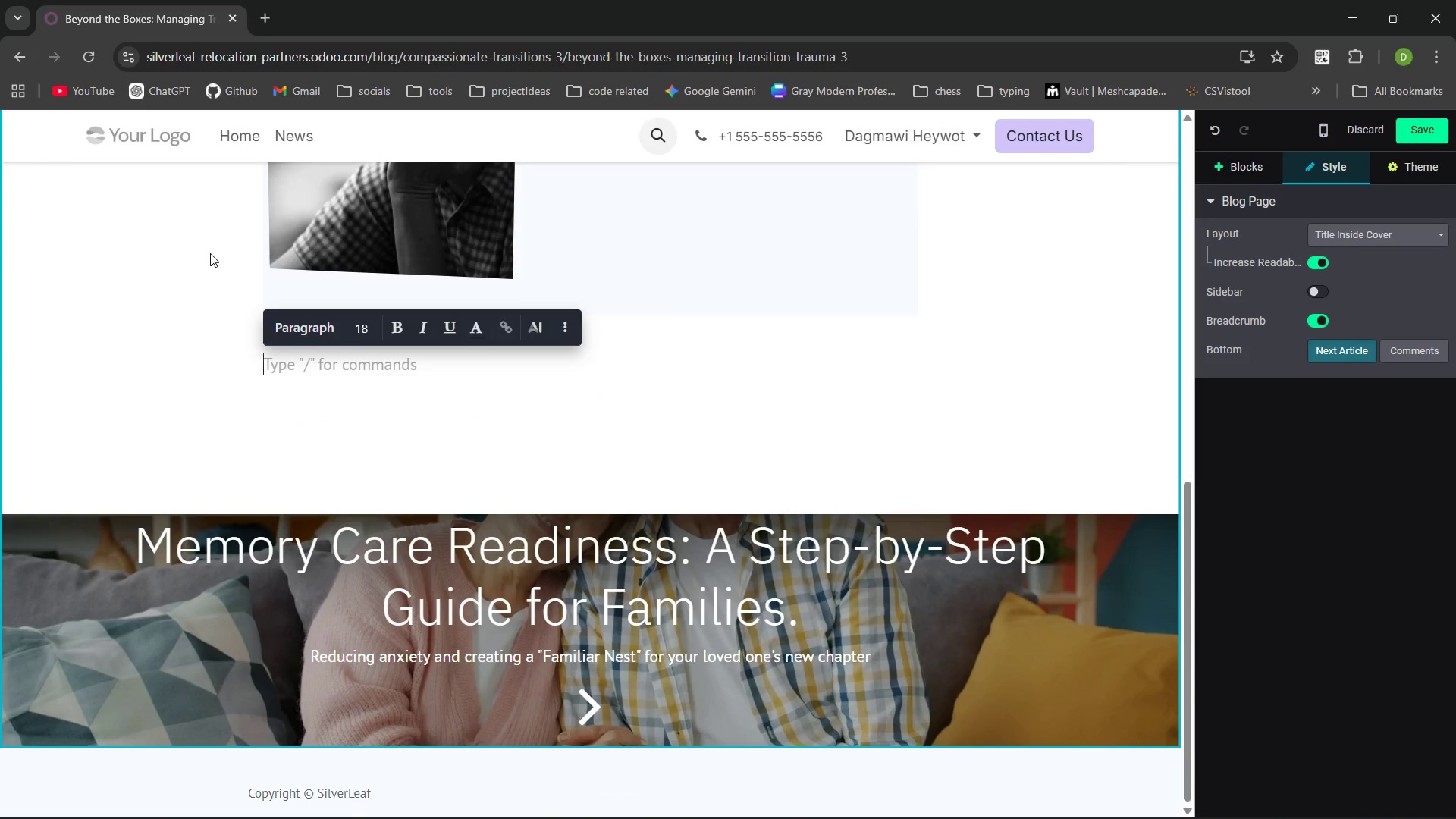 
type(A Silev)
key(Backspace)
key(Backspace)
type(verLaf, wdon'disapper once the uture is placed. )
 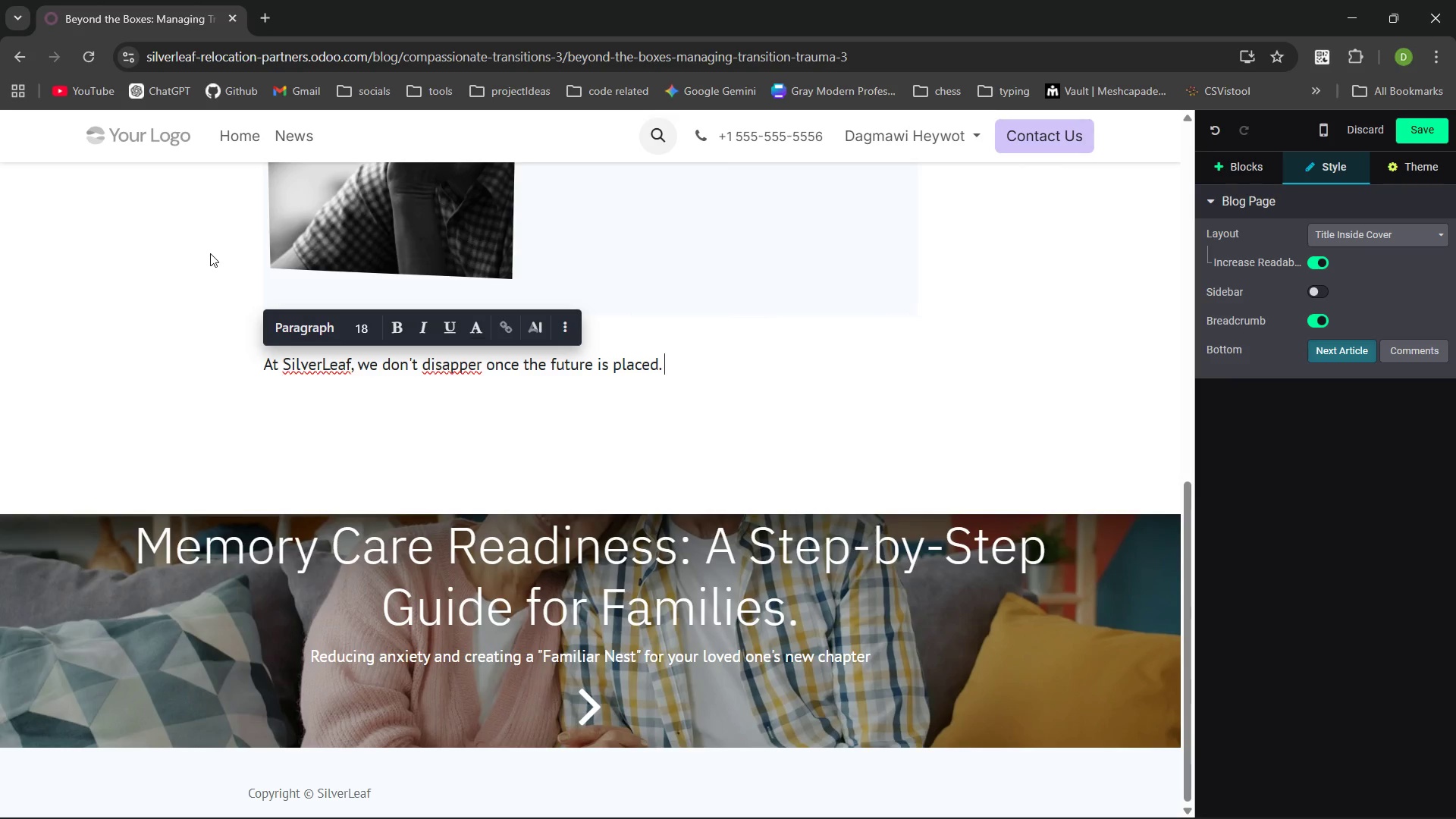 
key(Control+ArrowLeft)
 